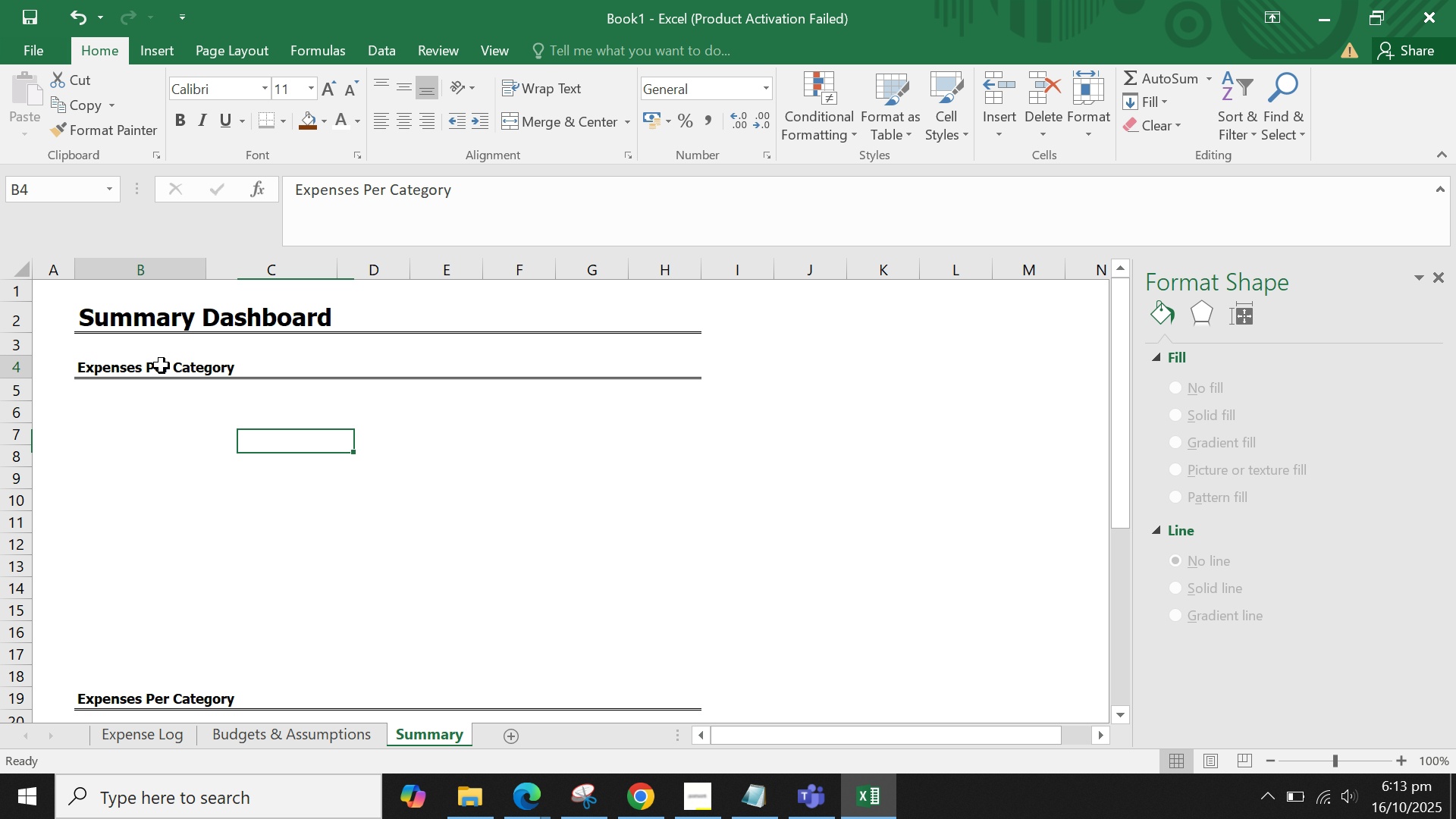 
left_click([162, 366])
 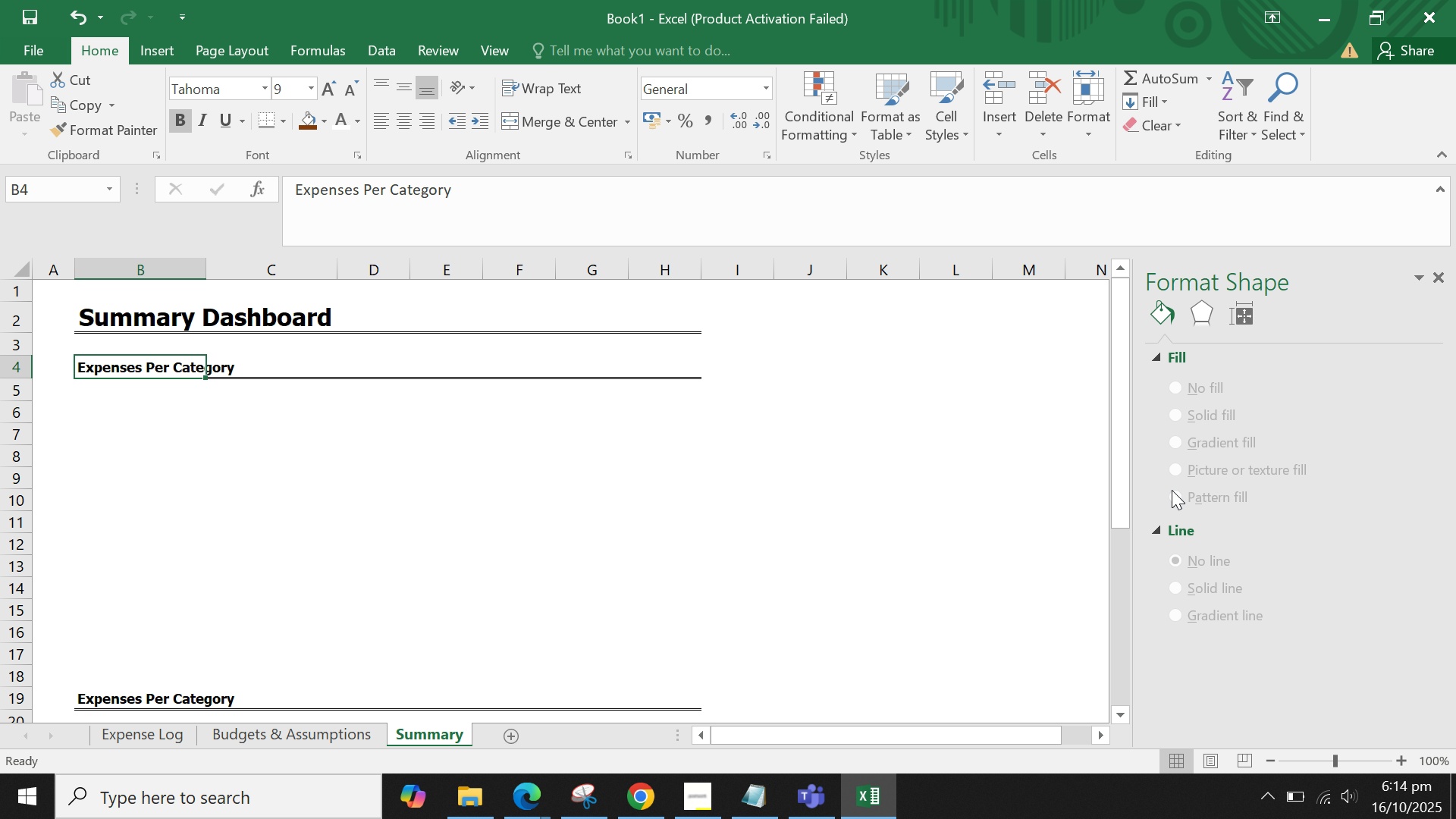 
wait(15.23)
 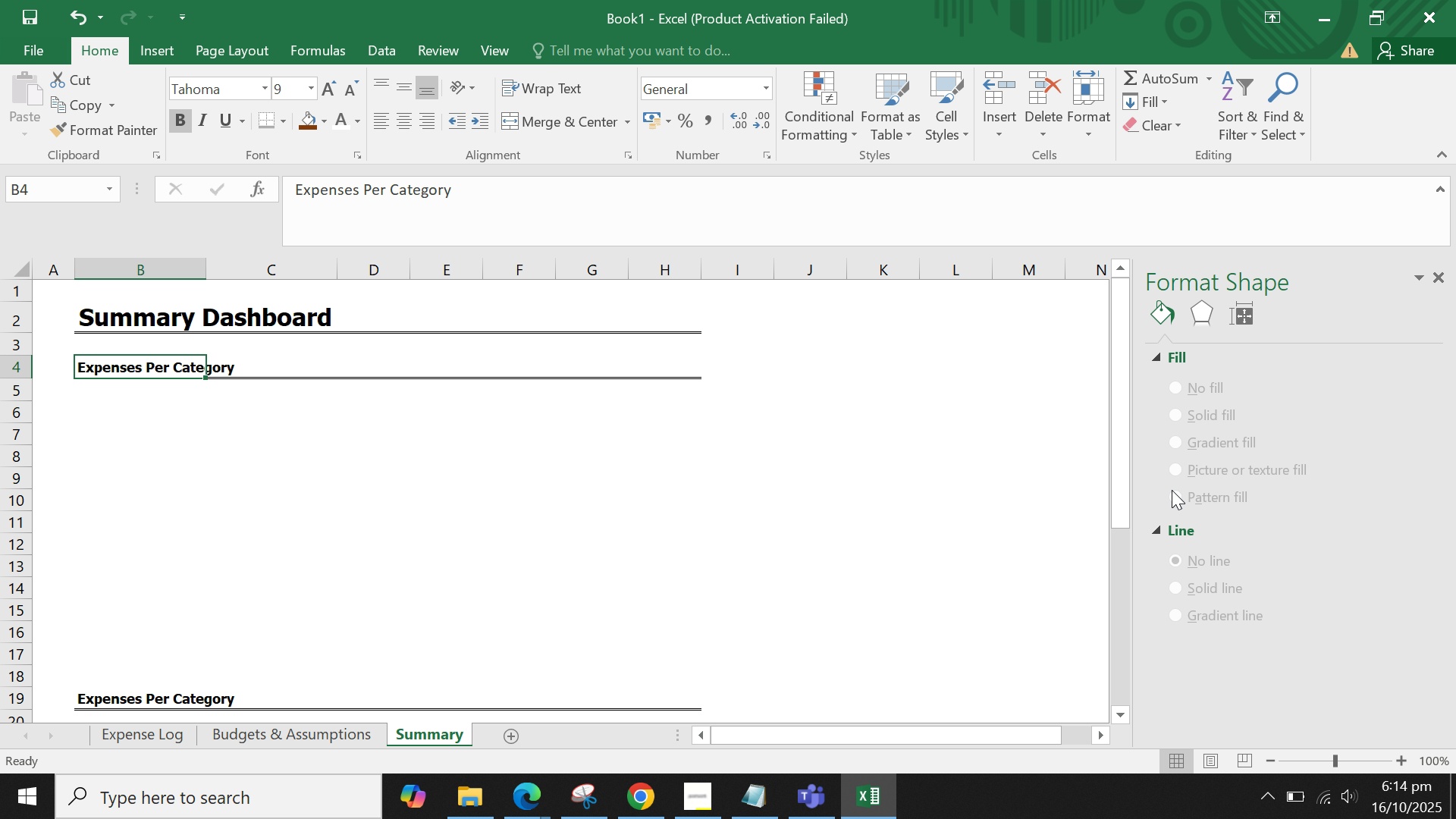 
double_click([210, 699])
 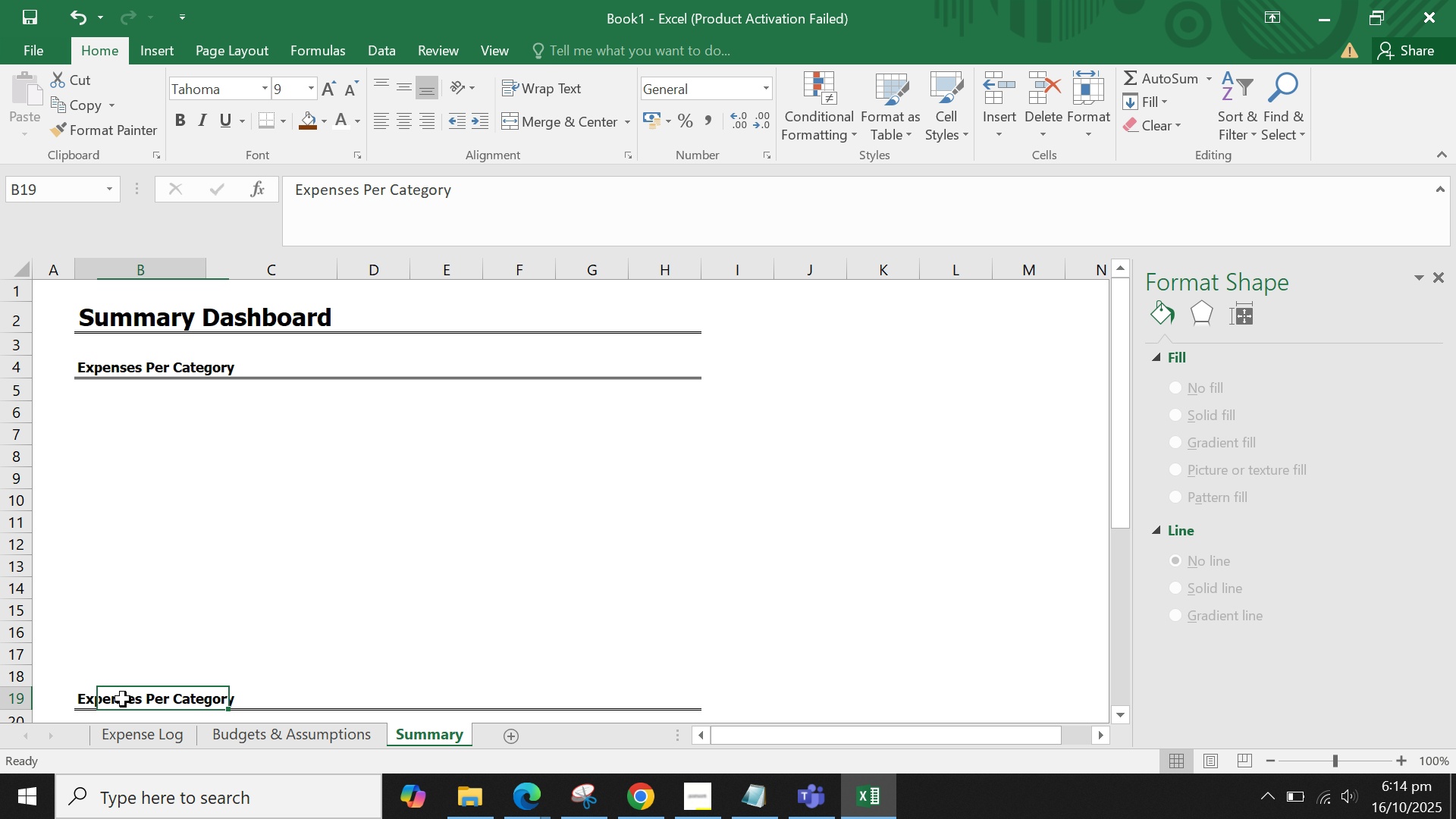 
left_click([123, 699])
 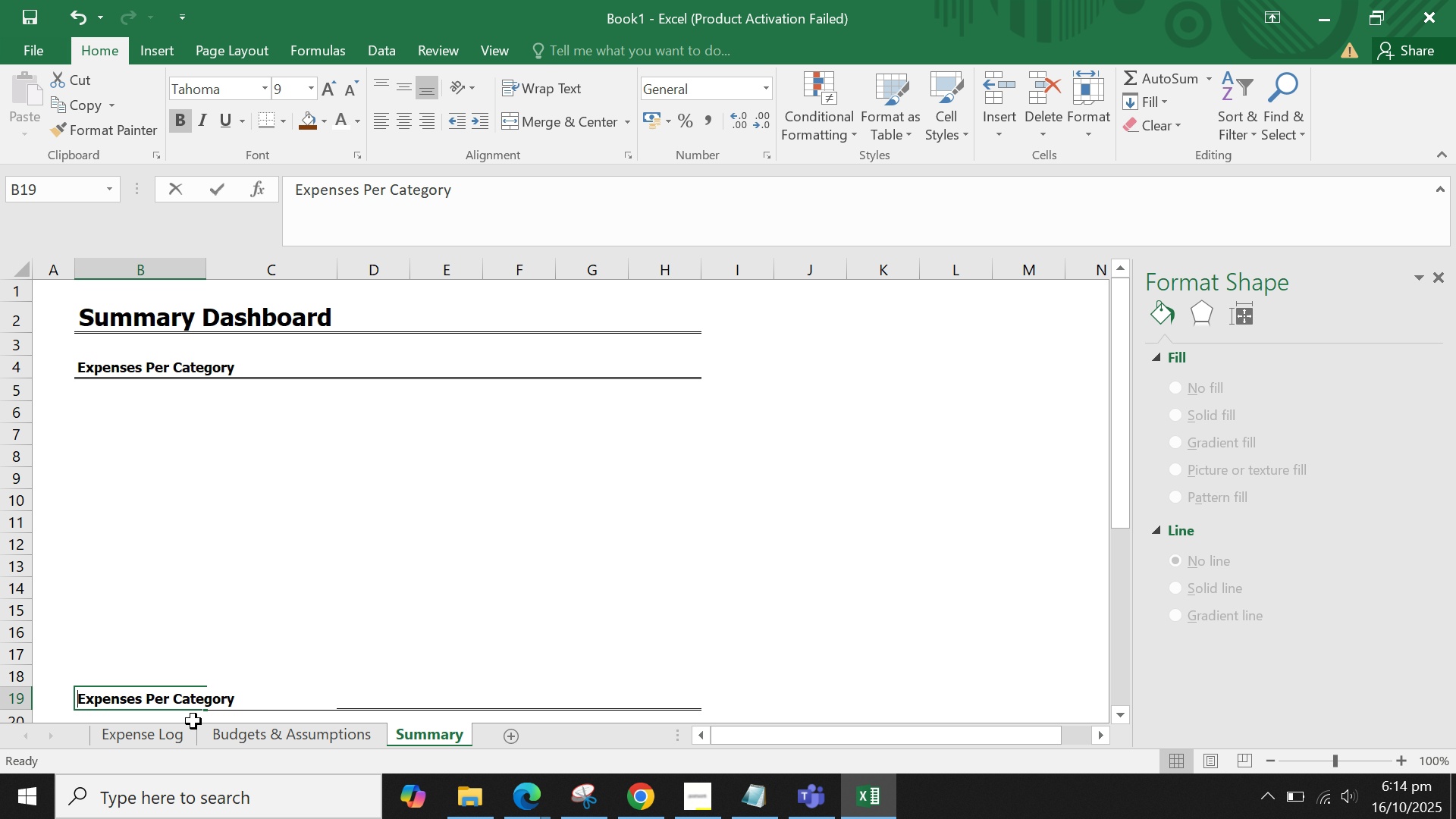 
type(Key Financial )
 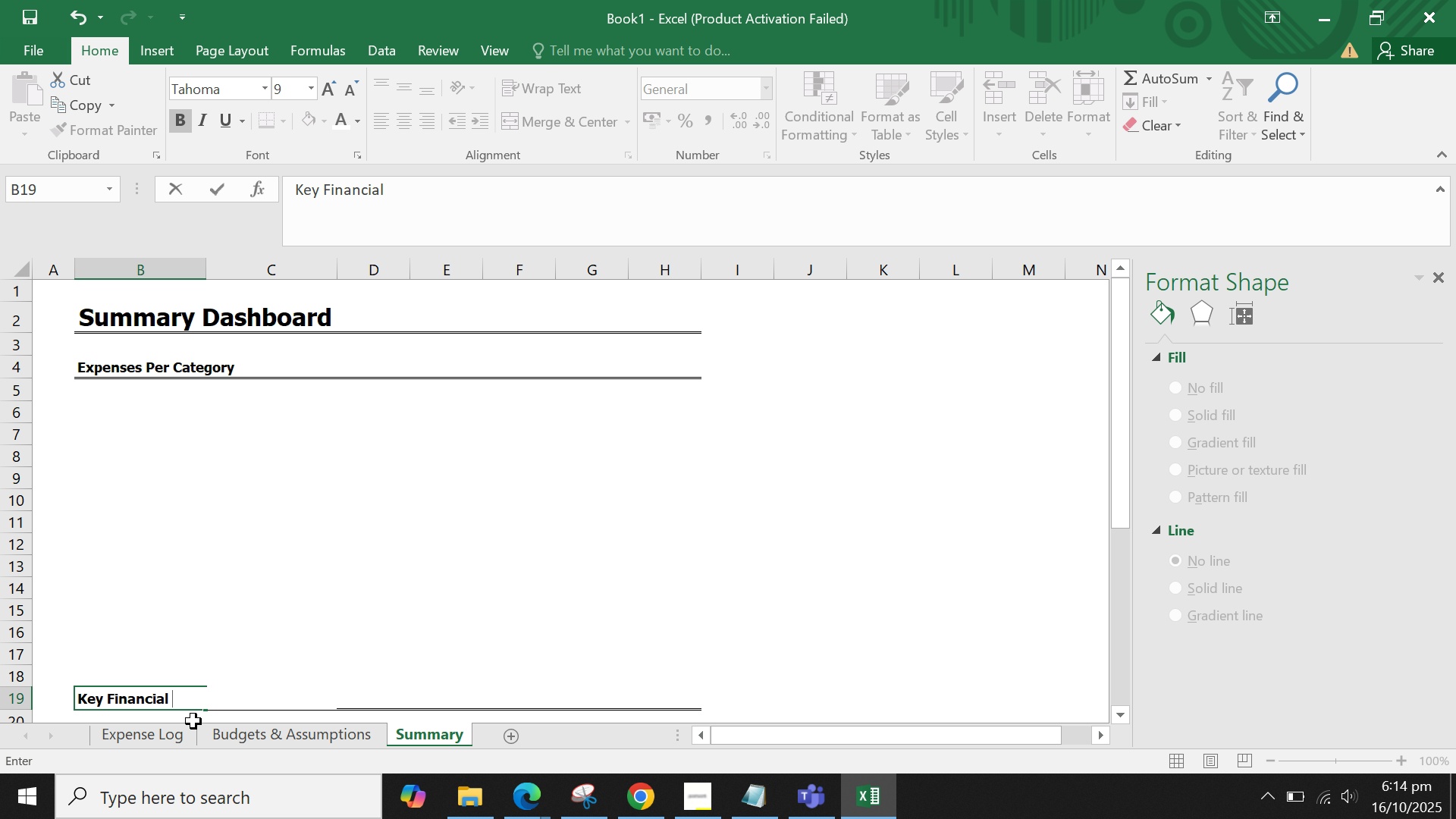 
 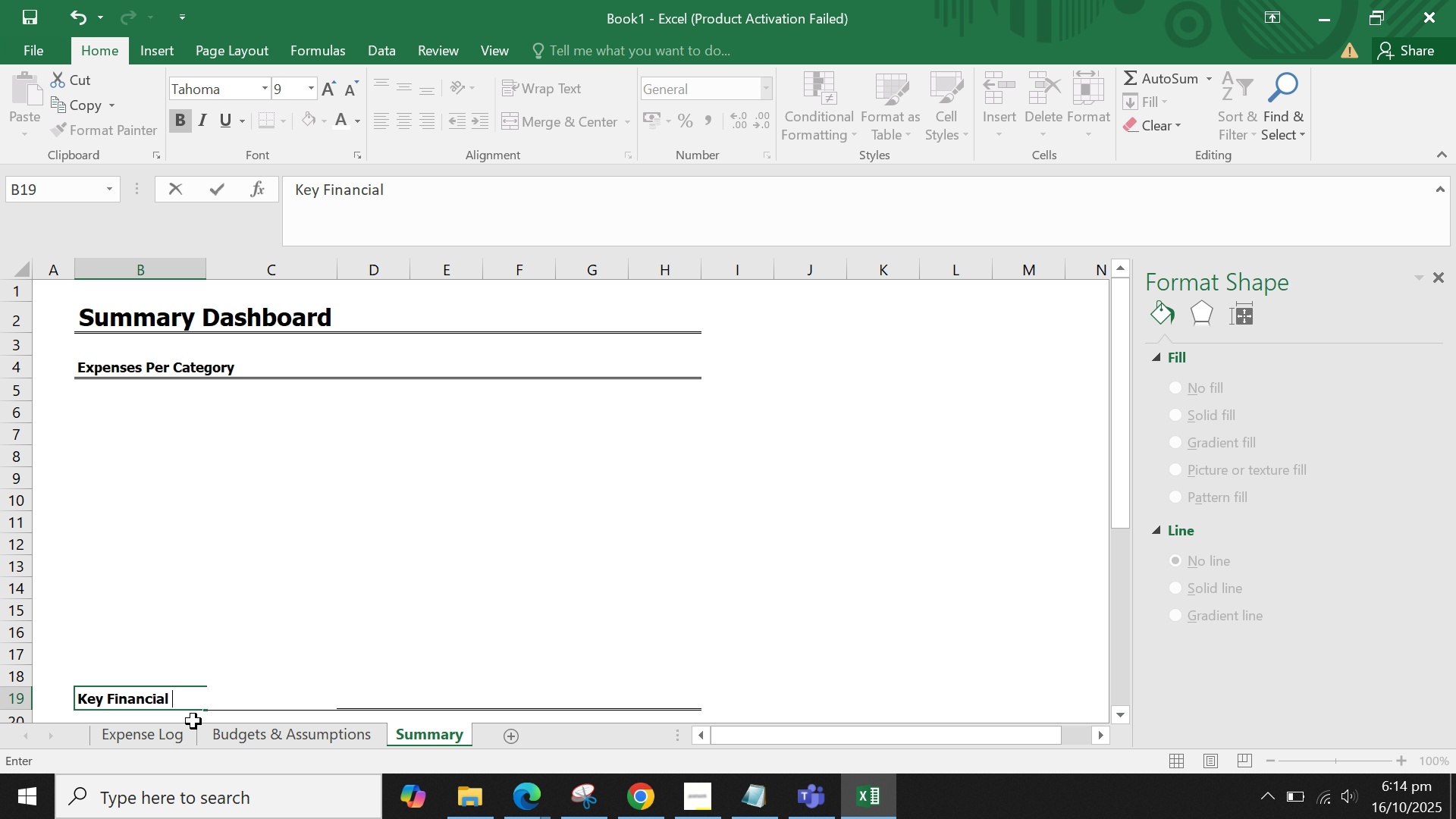 
hold_key(key=ShiftLeft, duration=0.36)
 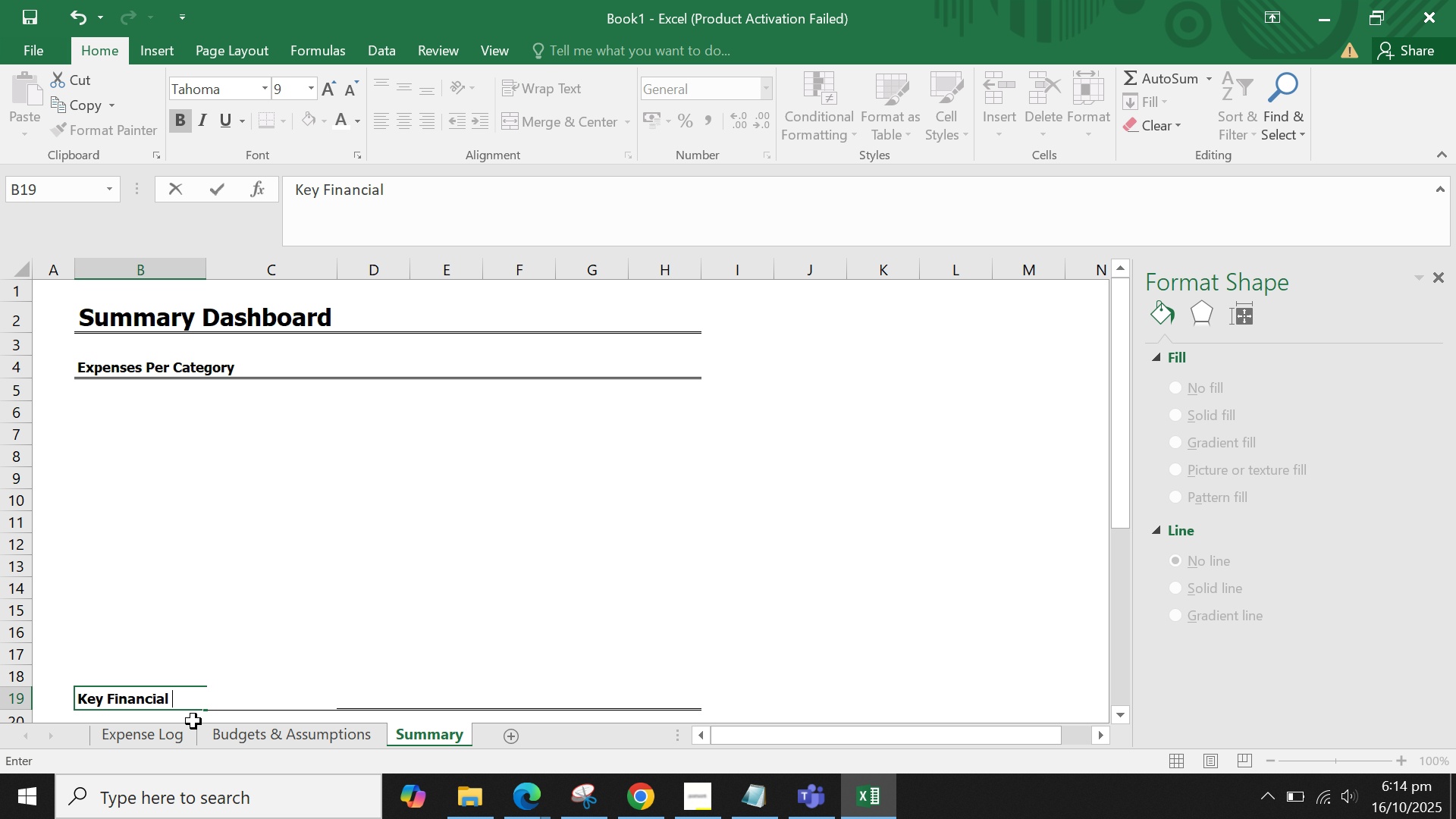 
wait(6.45)
 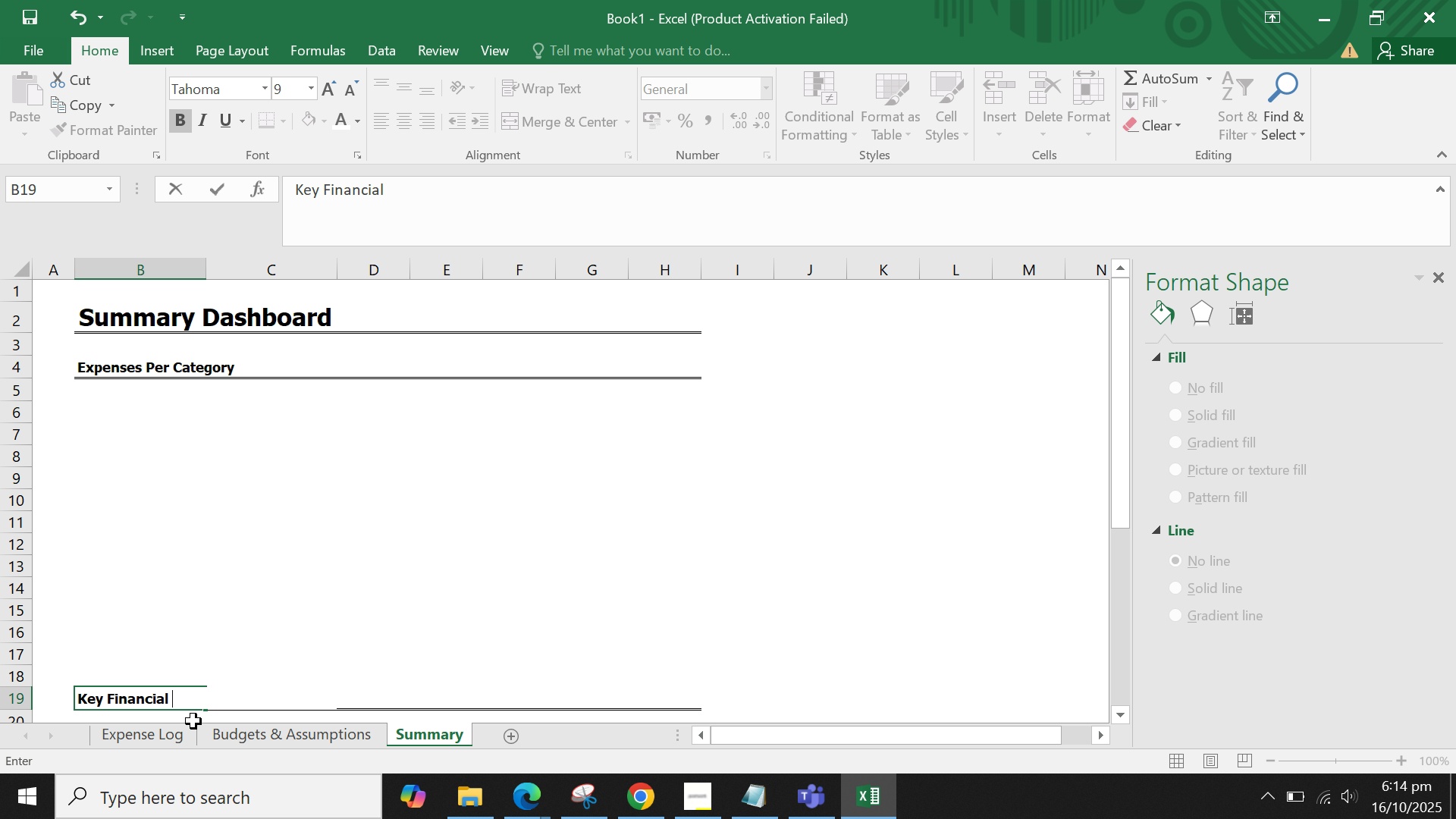 
type(Sy)
key(Backspace)
type(ummaruy)
key(Backspace)
key(Backspace)
type(t)
key(Backspace)
type(y)
 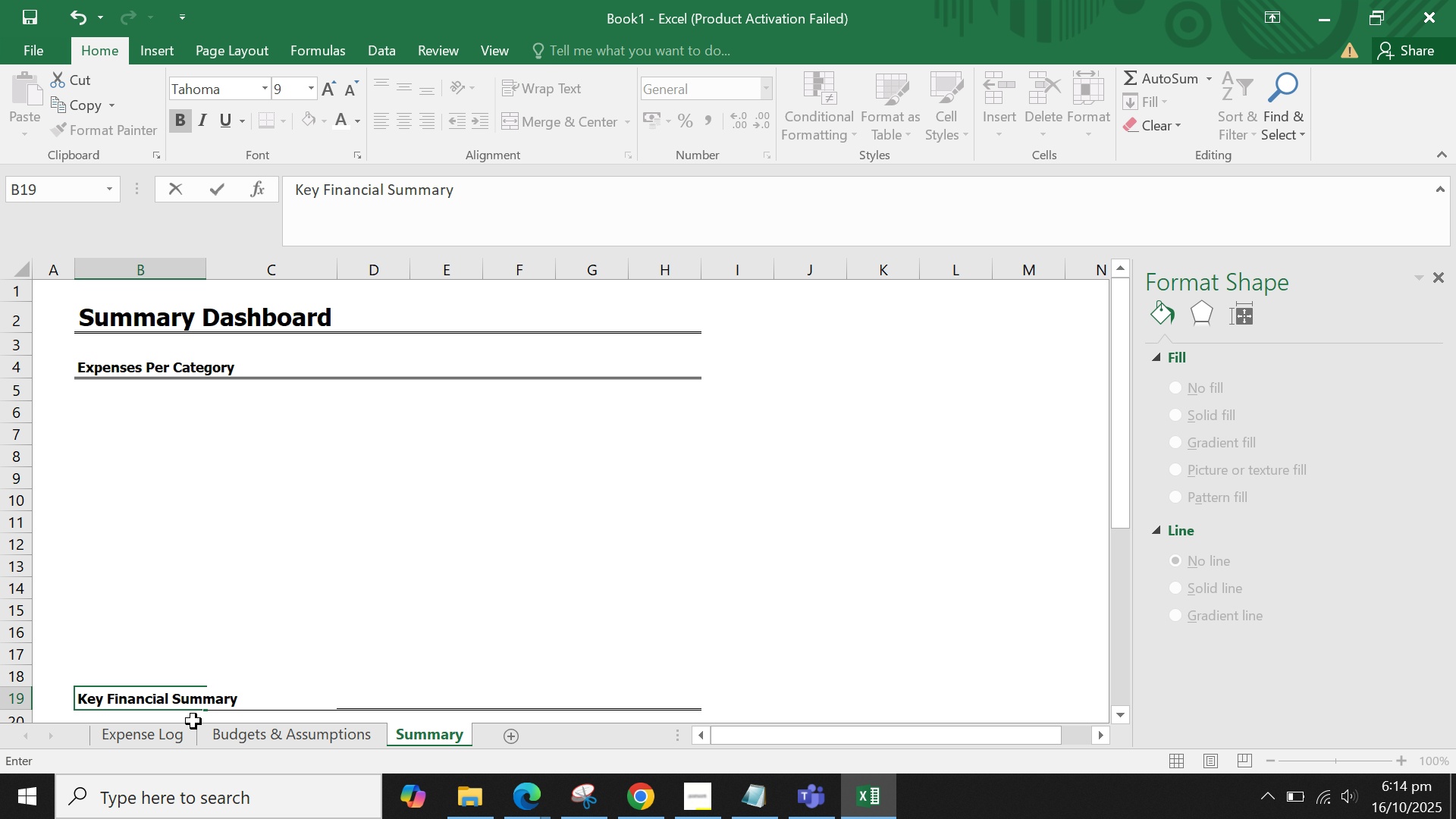 
key(Enter)
 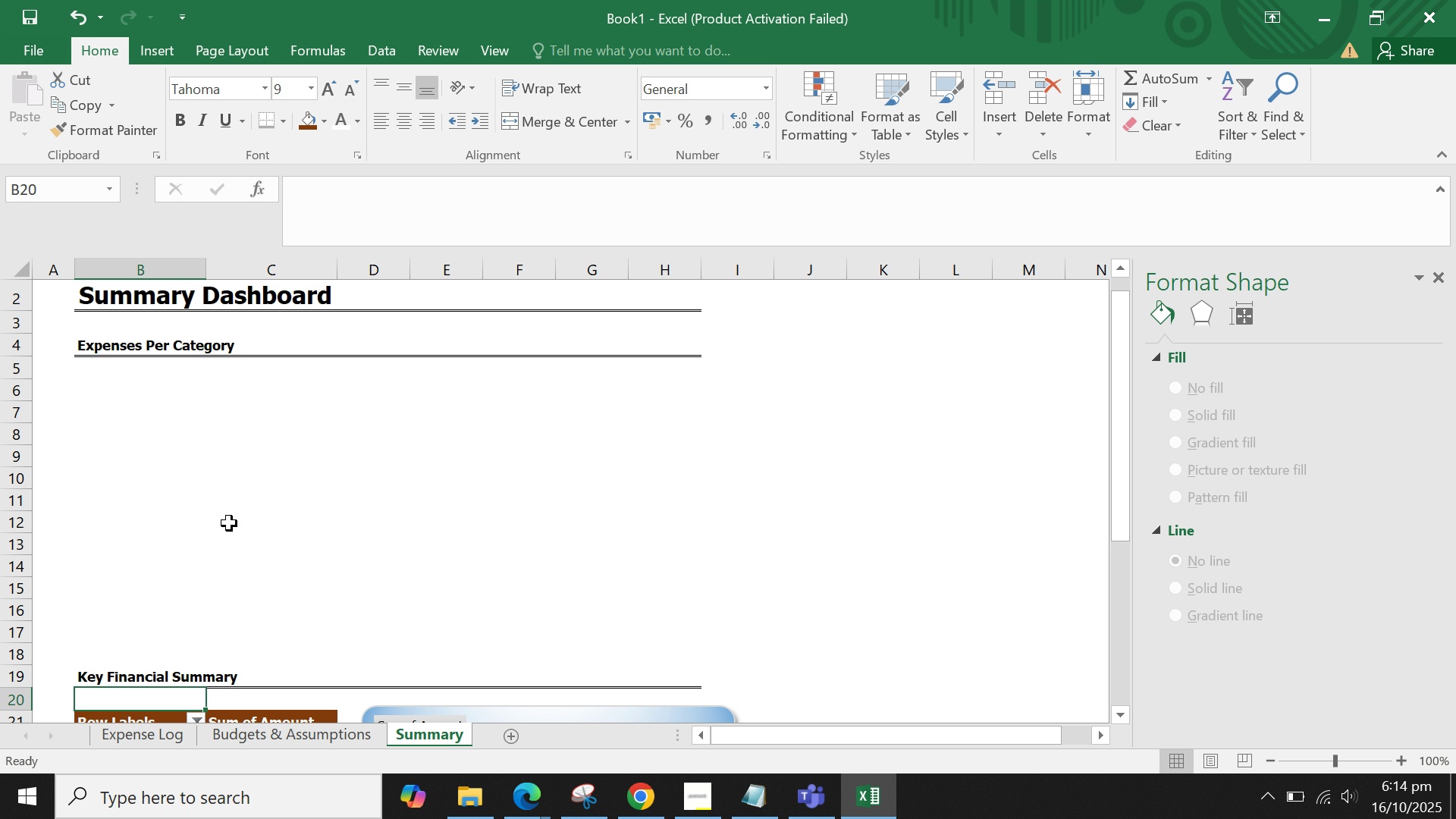 
left_click([289, 574])
 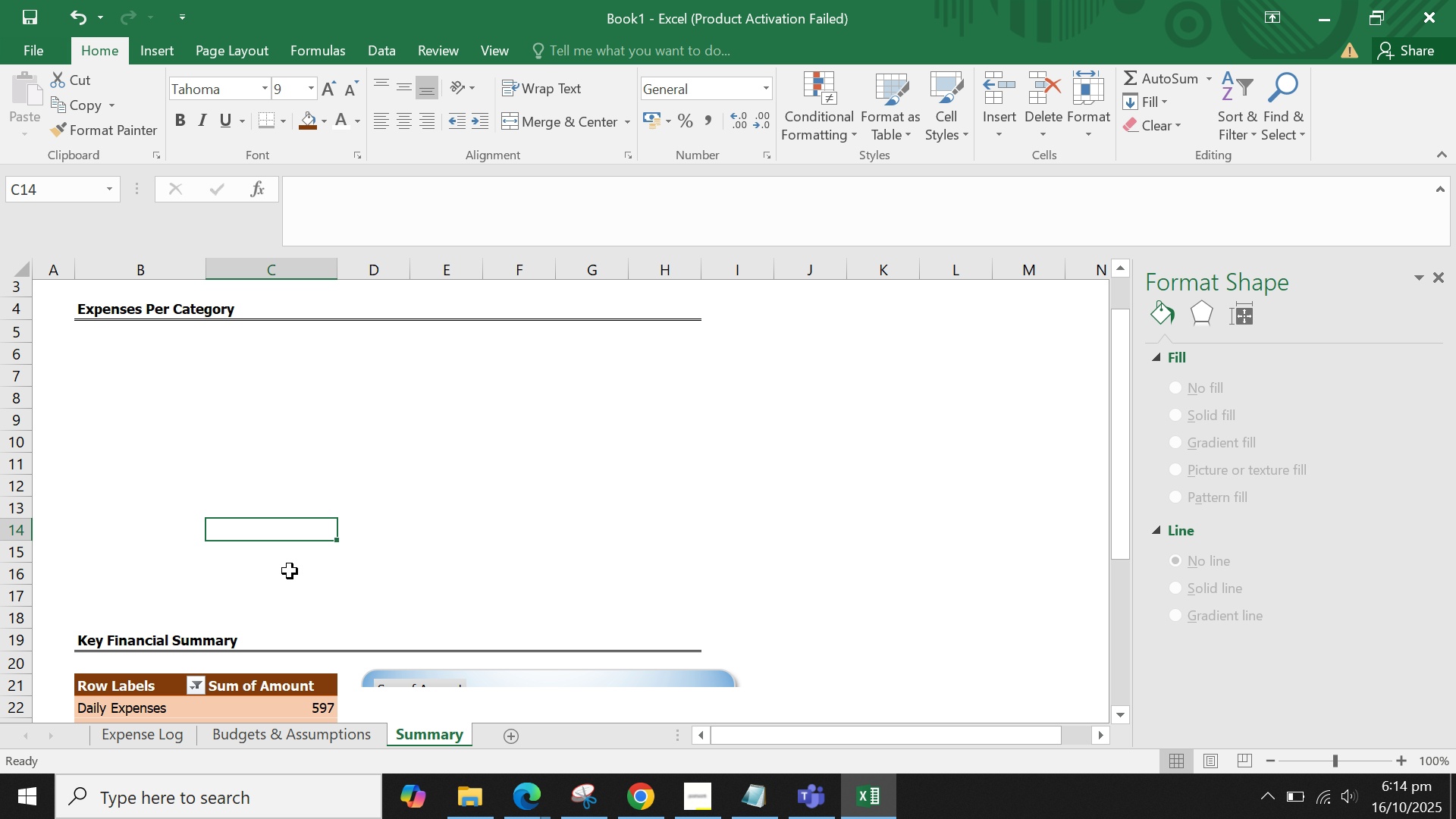 
scroll: coordinate [290, 571], scroll_direction: down, amount: 1.0
 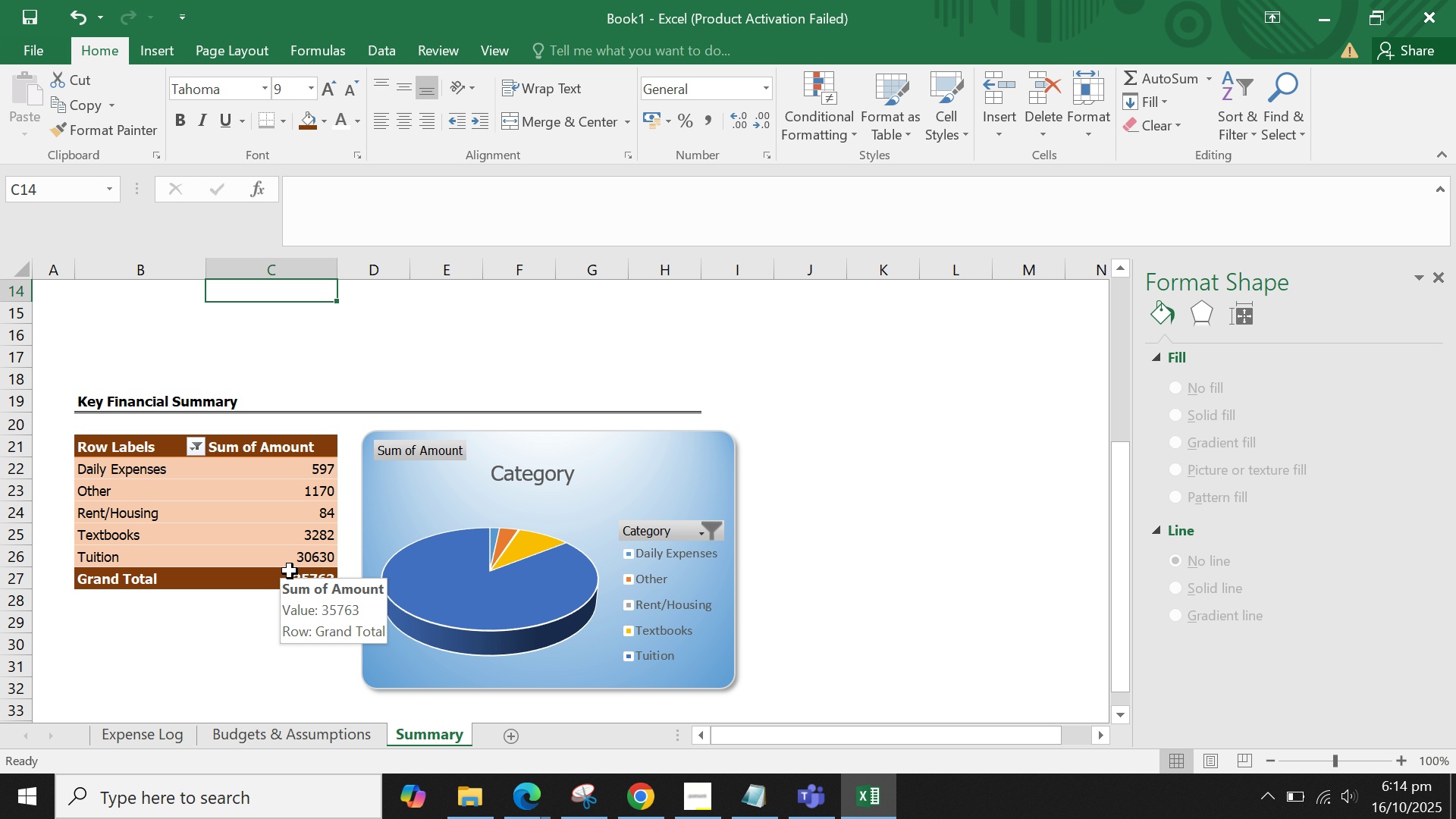 
scroll: coordinate [290, 570], scroll_direction: up, amount: 3.0
 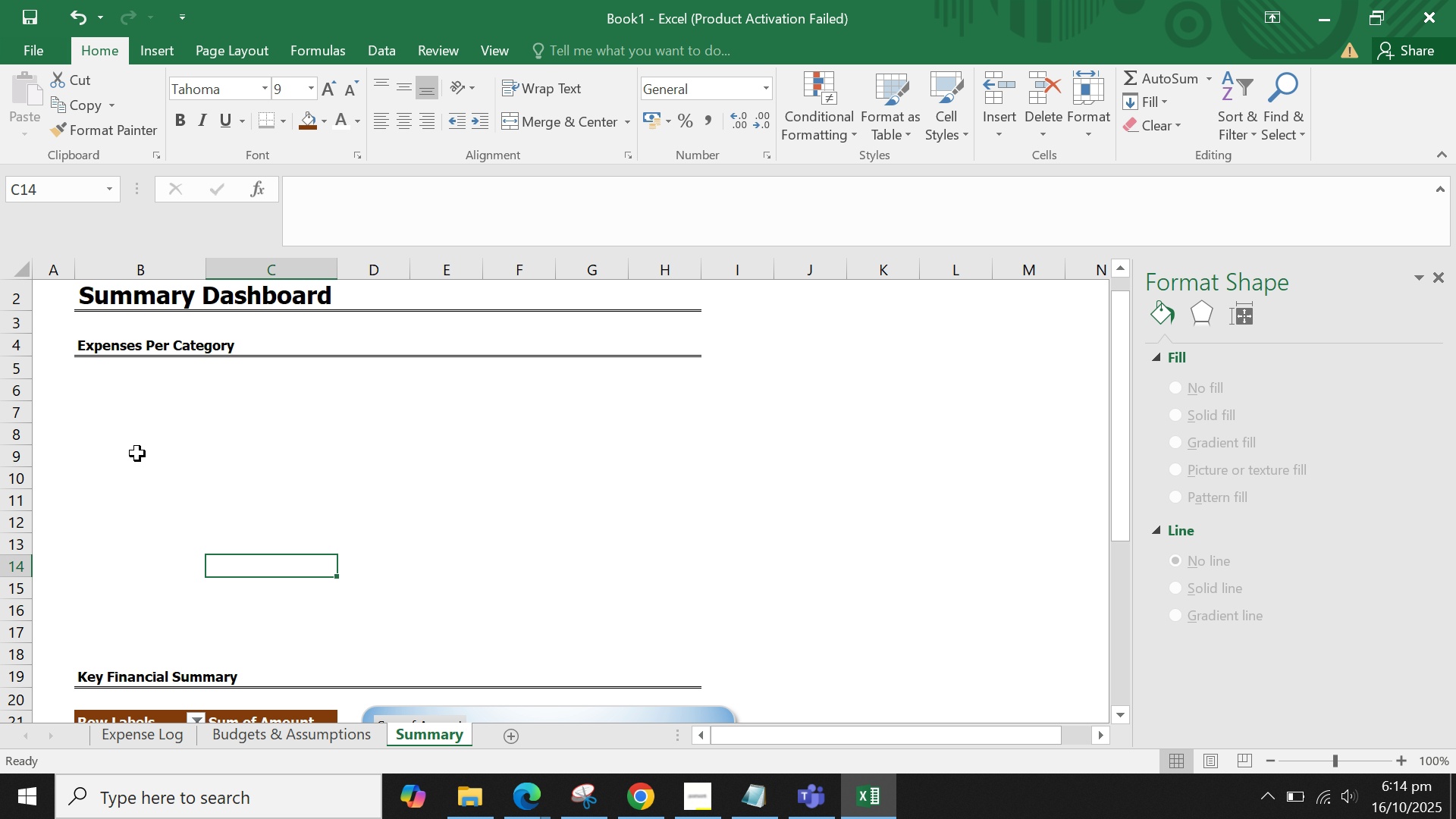 
left_click([140, 445])
 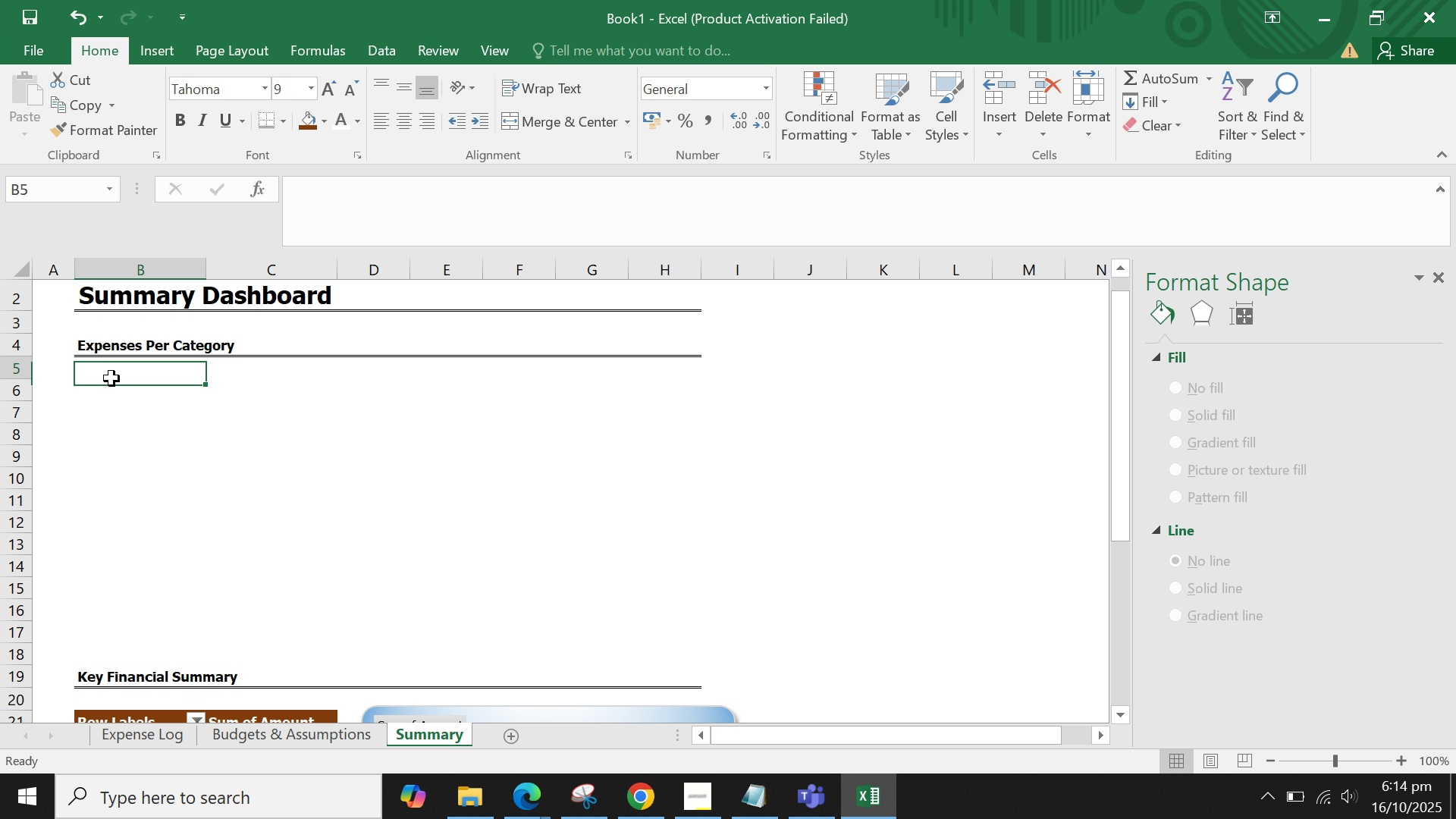 
left_click([111, 378])
 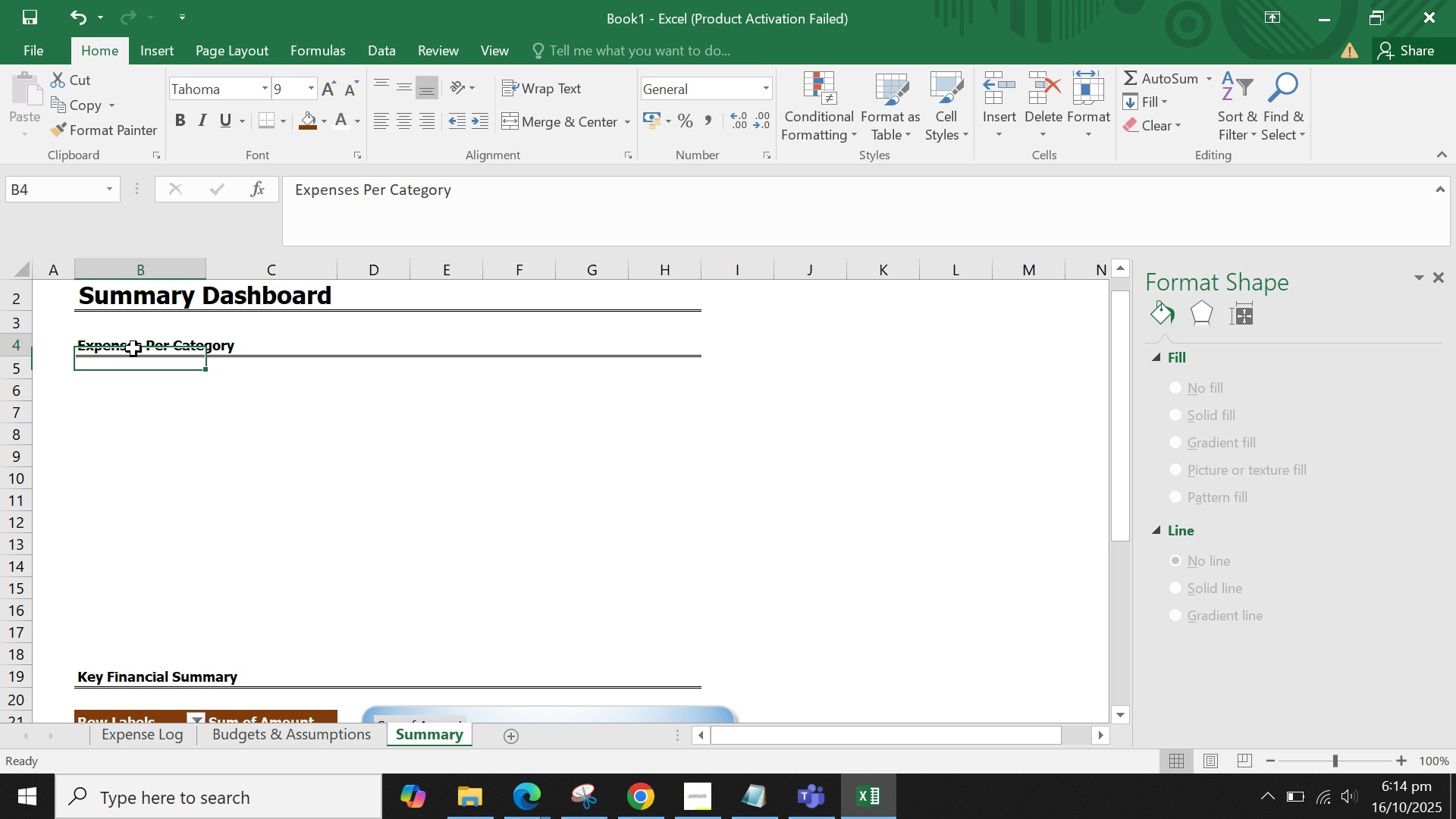 
left_click([133, 349])
 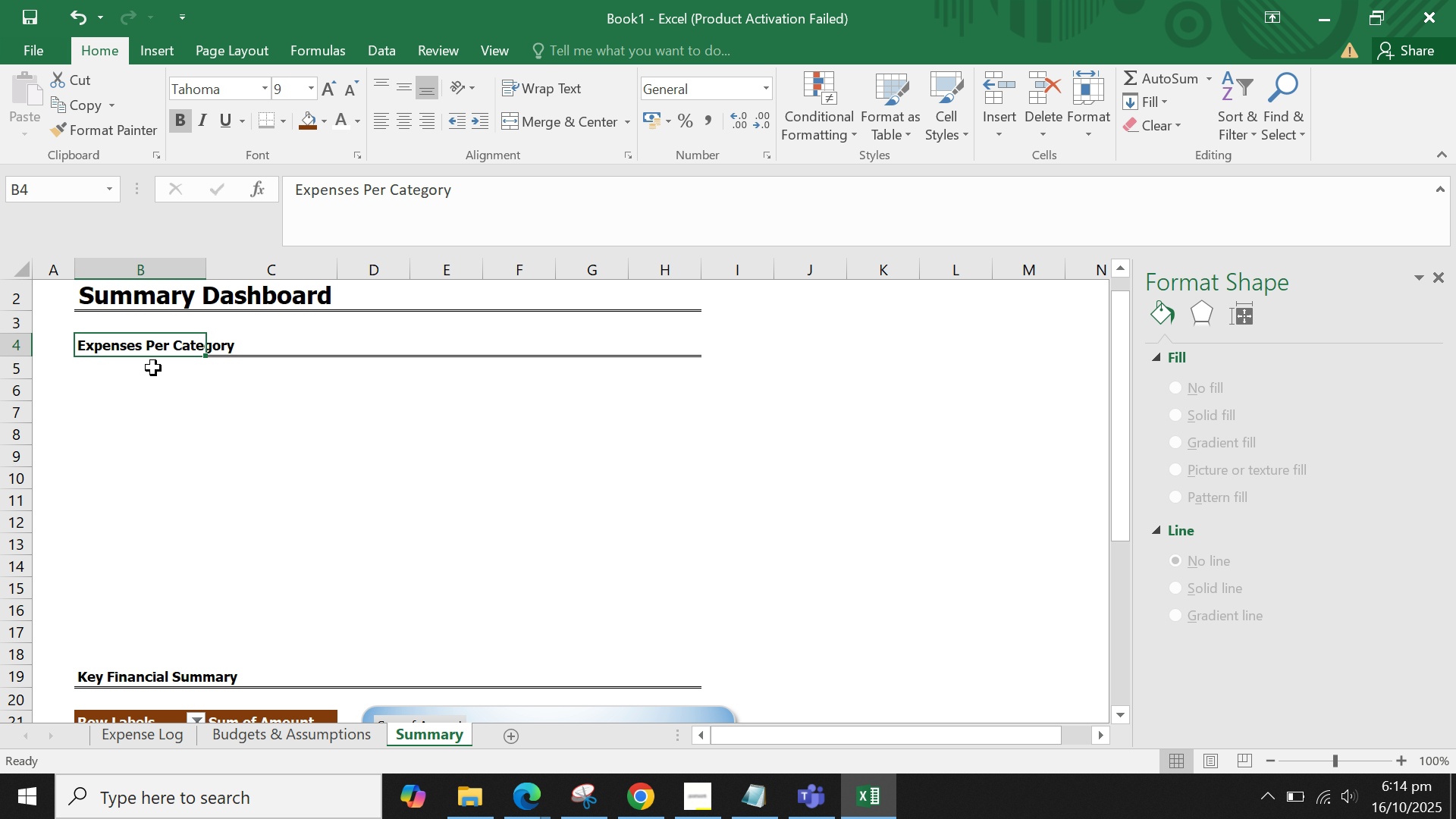 
wait(5.33)
 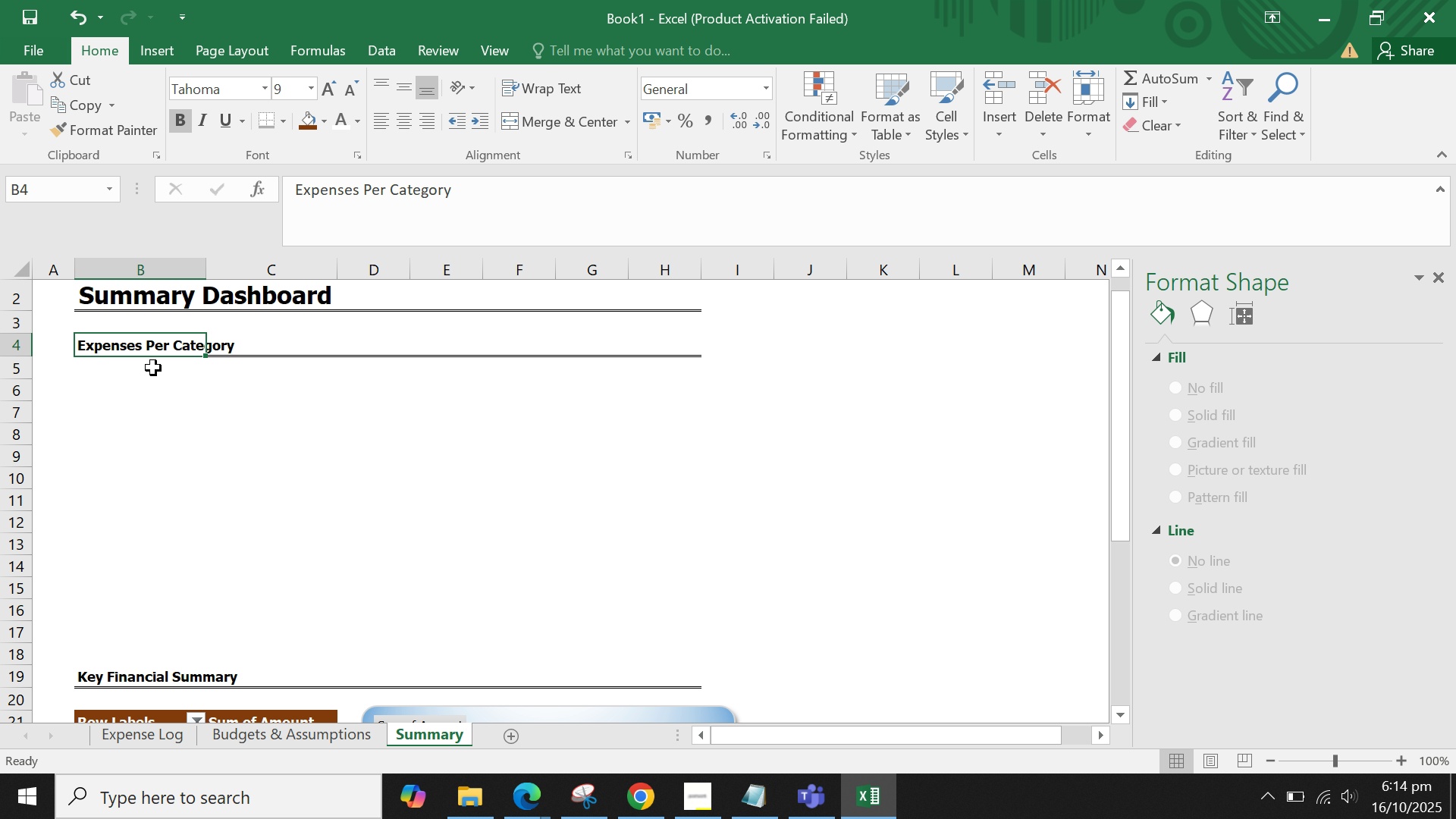 
type(Ni)
key(Backspace)
key(Backspace)
type(Budget Status)
 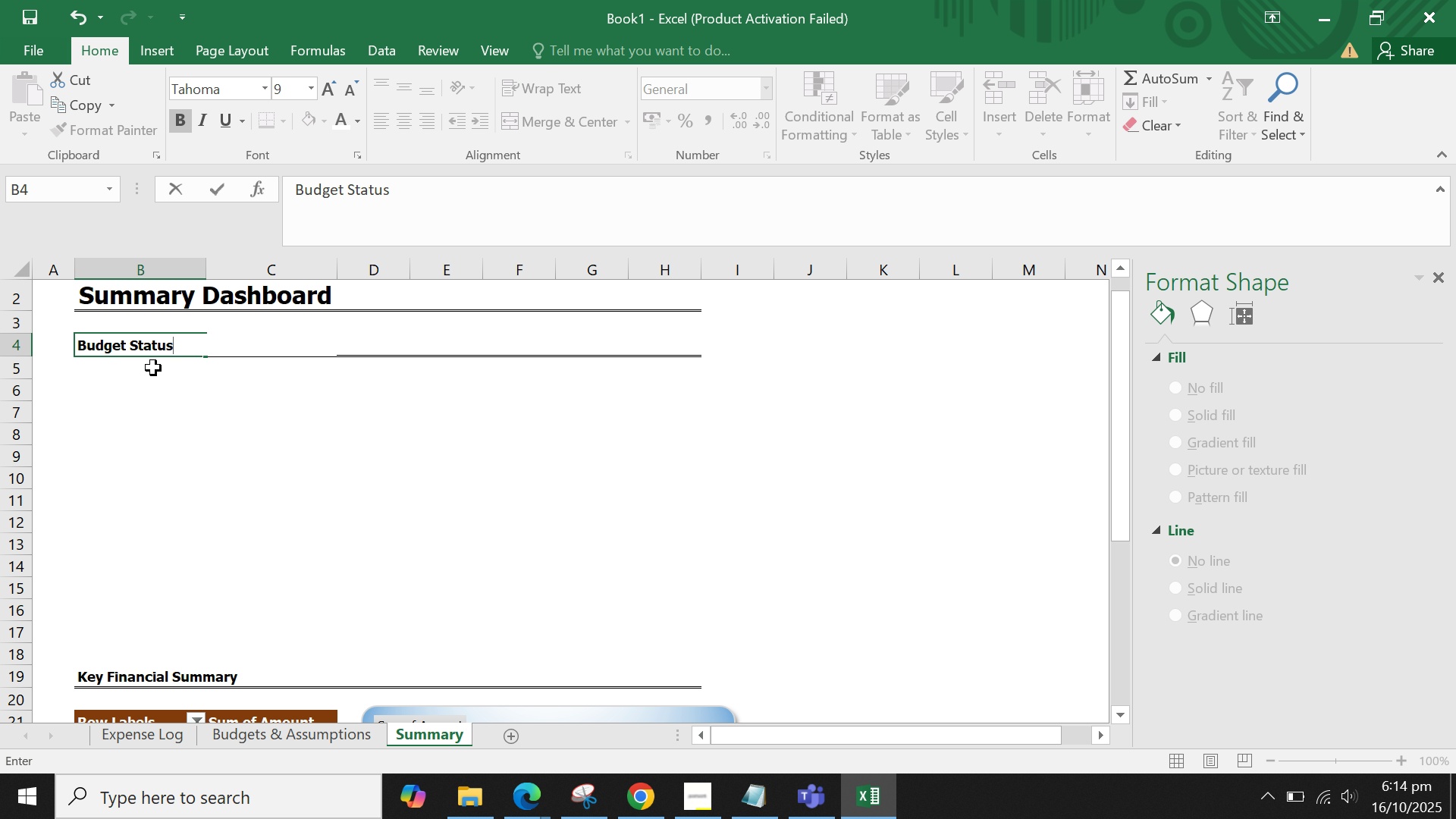 
 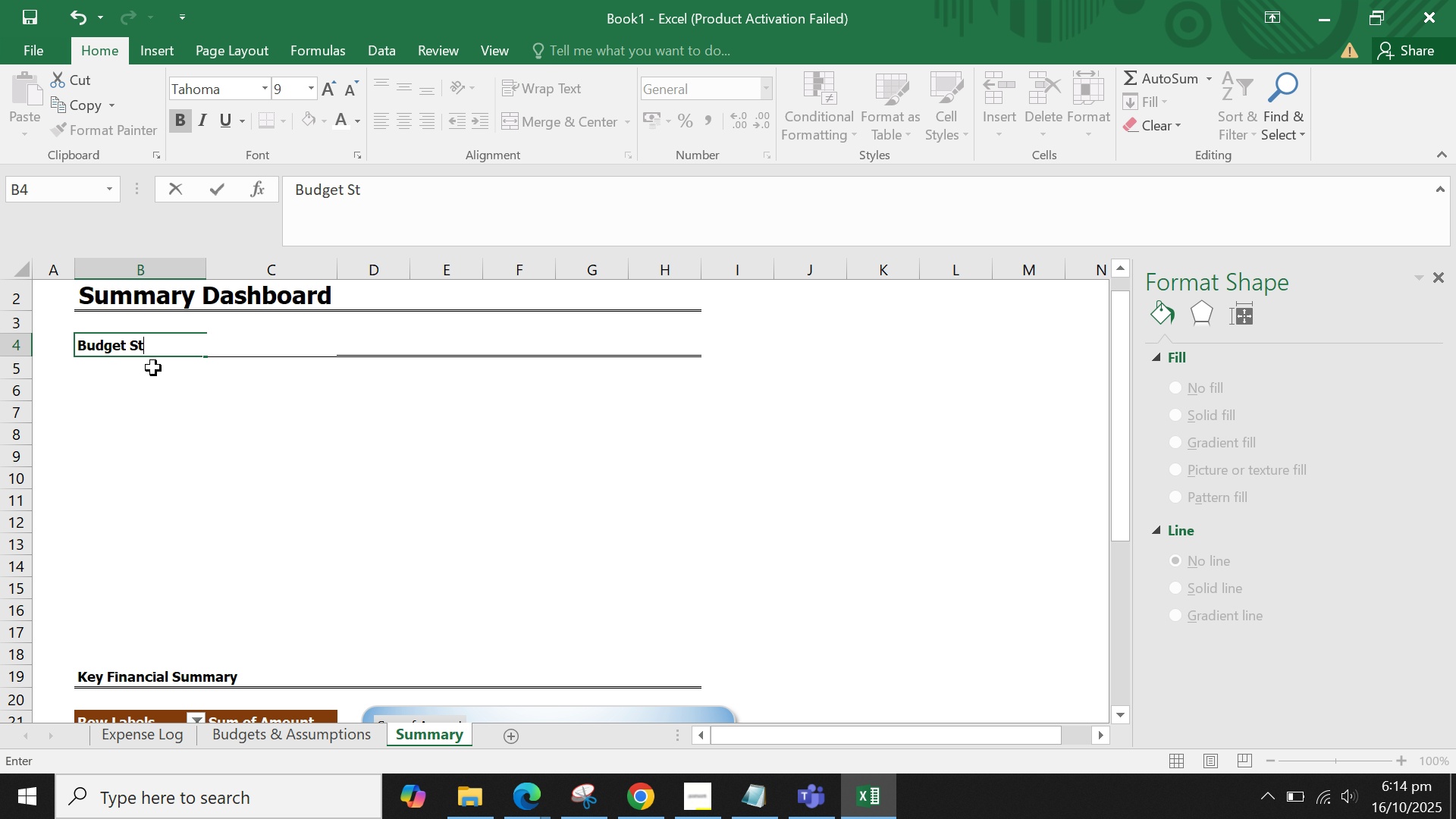 
key(Enter)
 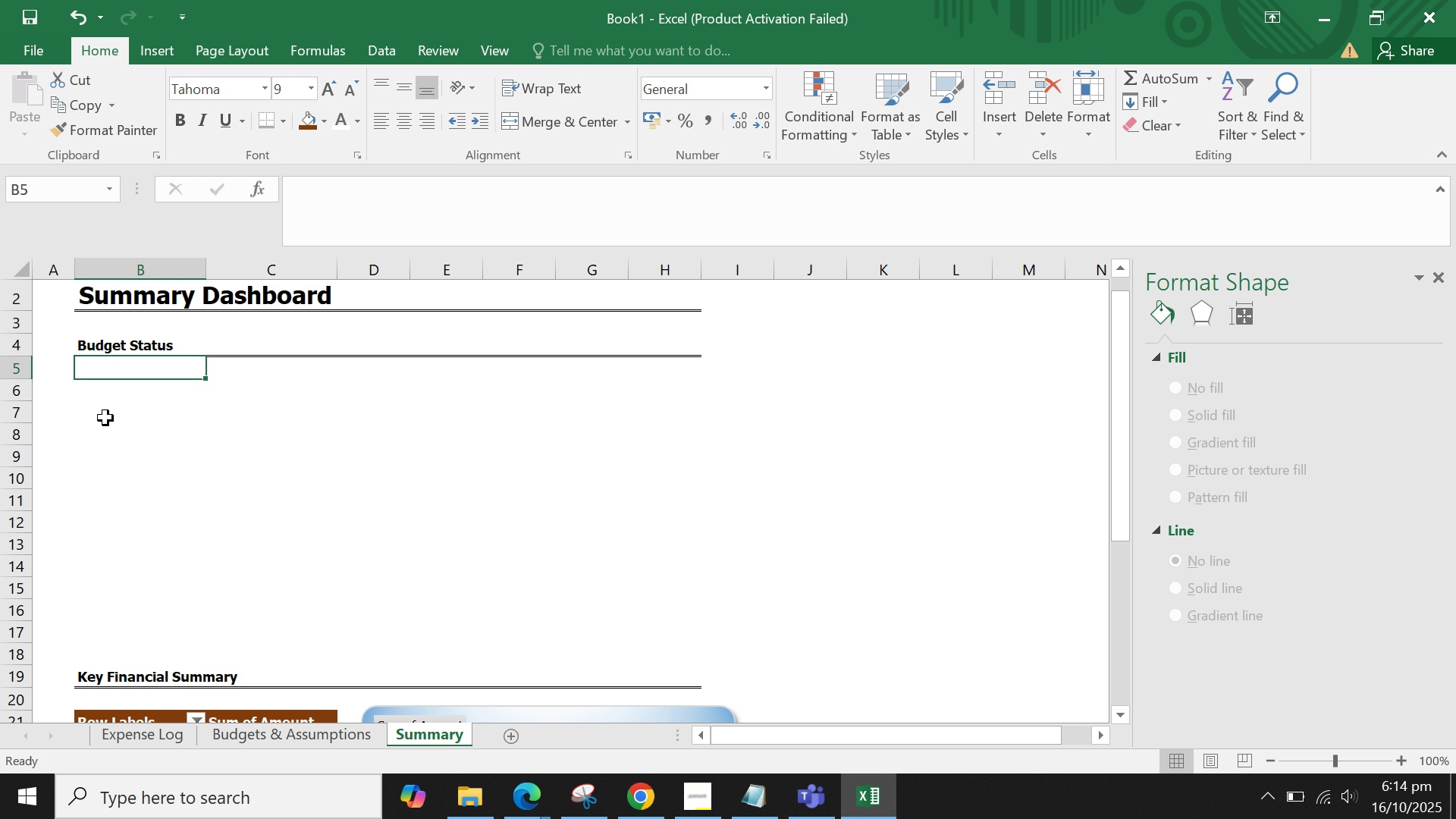 
left_click([140, 386])
 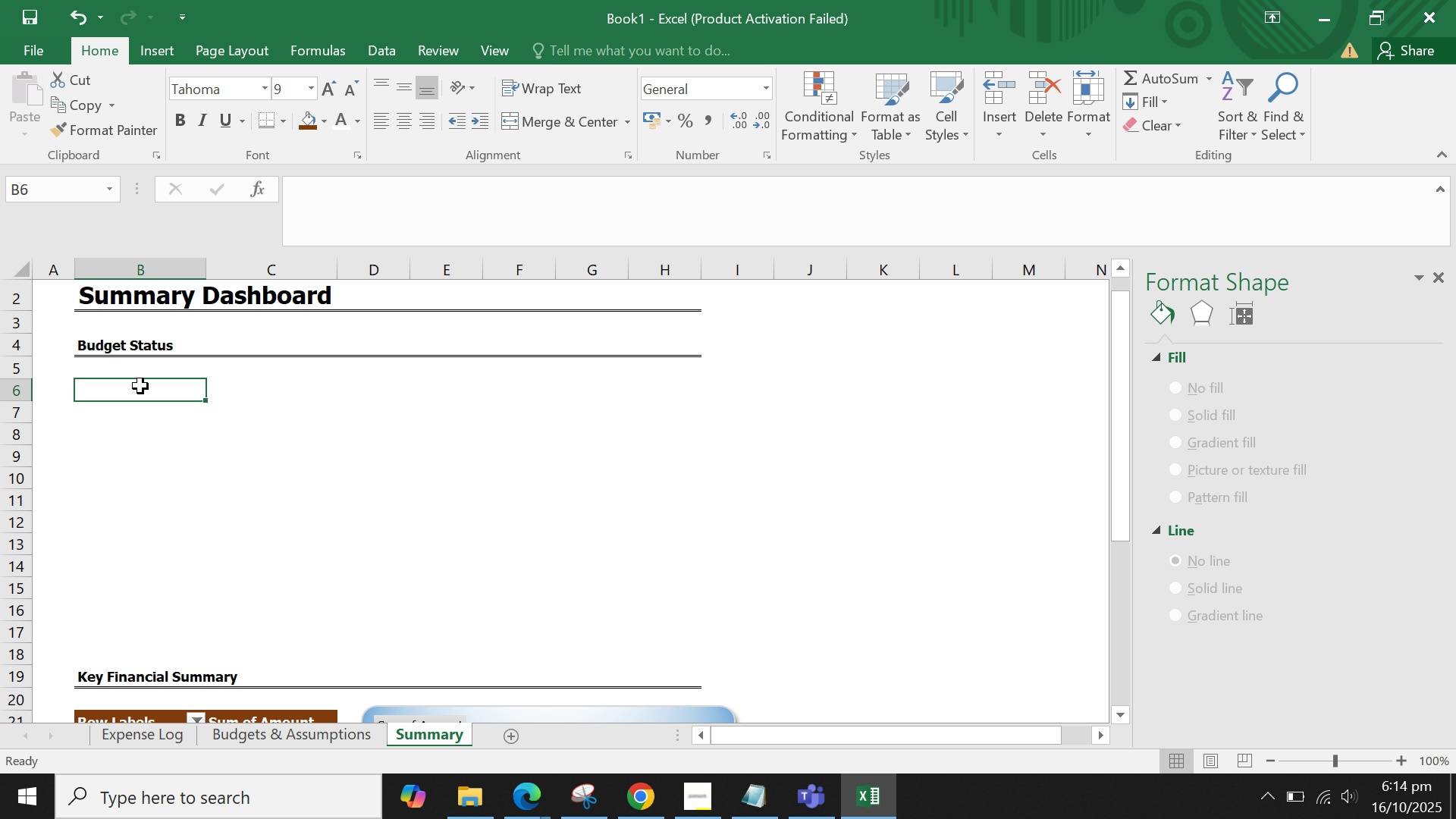 
type(Total Budget)
 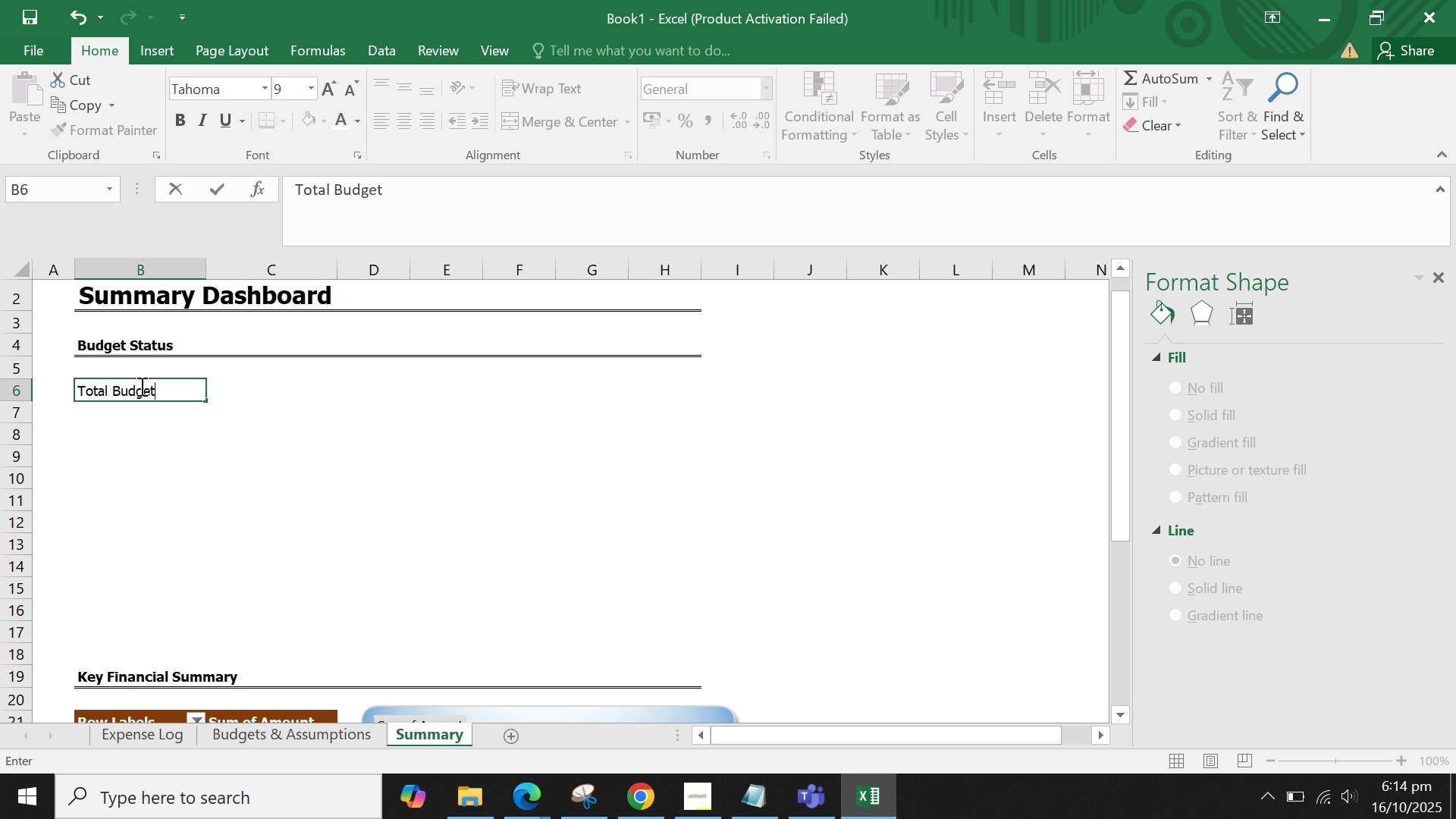 
key(Enter)
 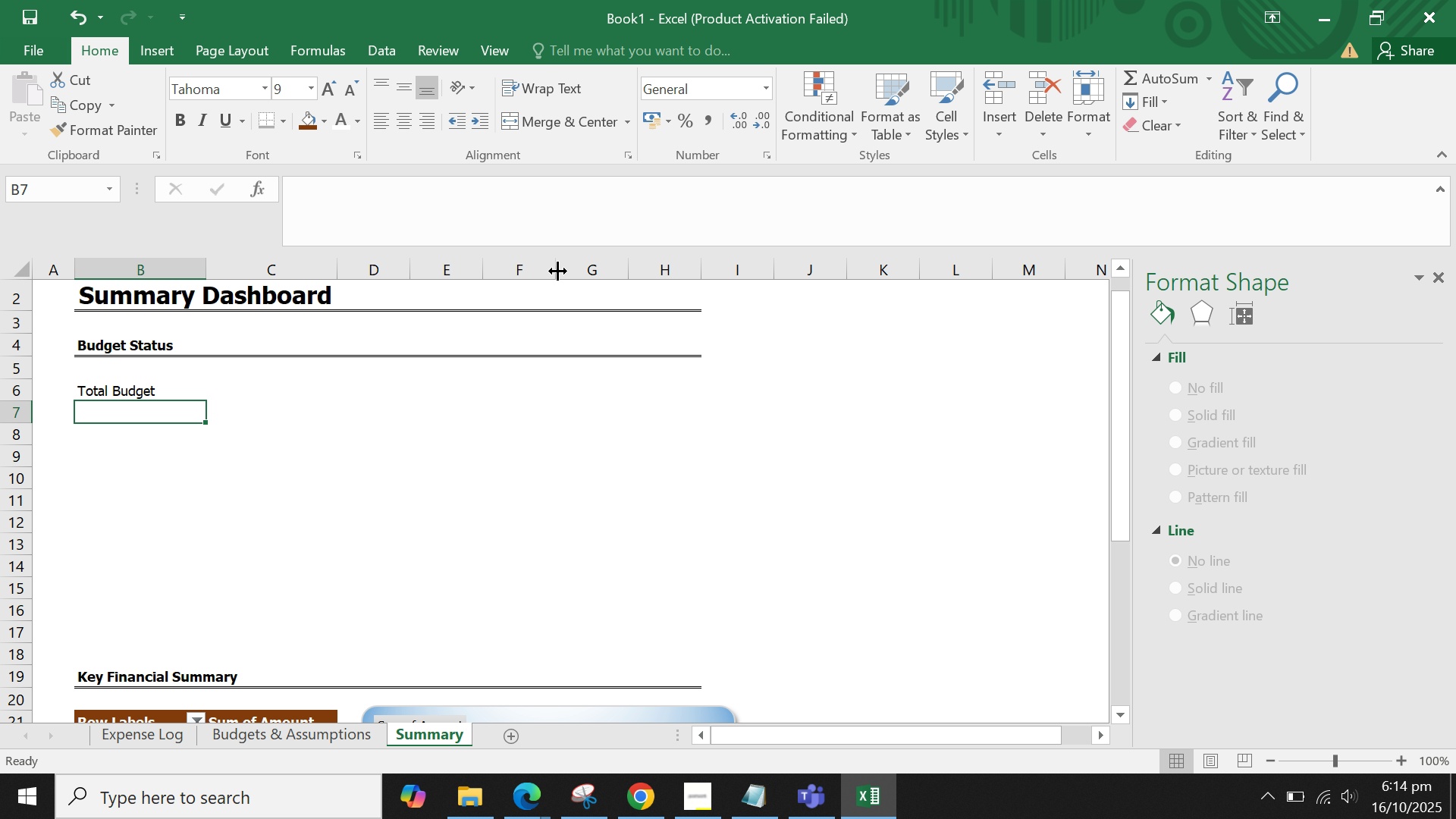 
wait(8.63)
 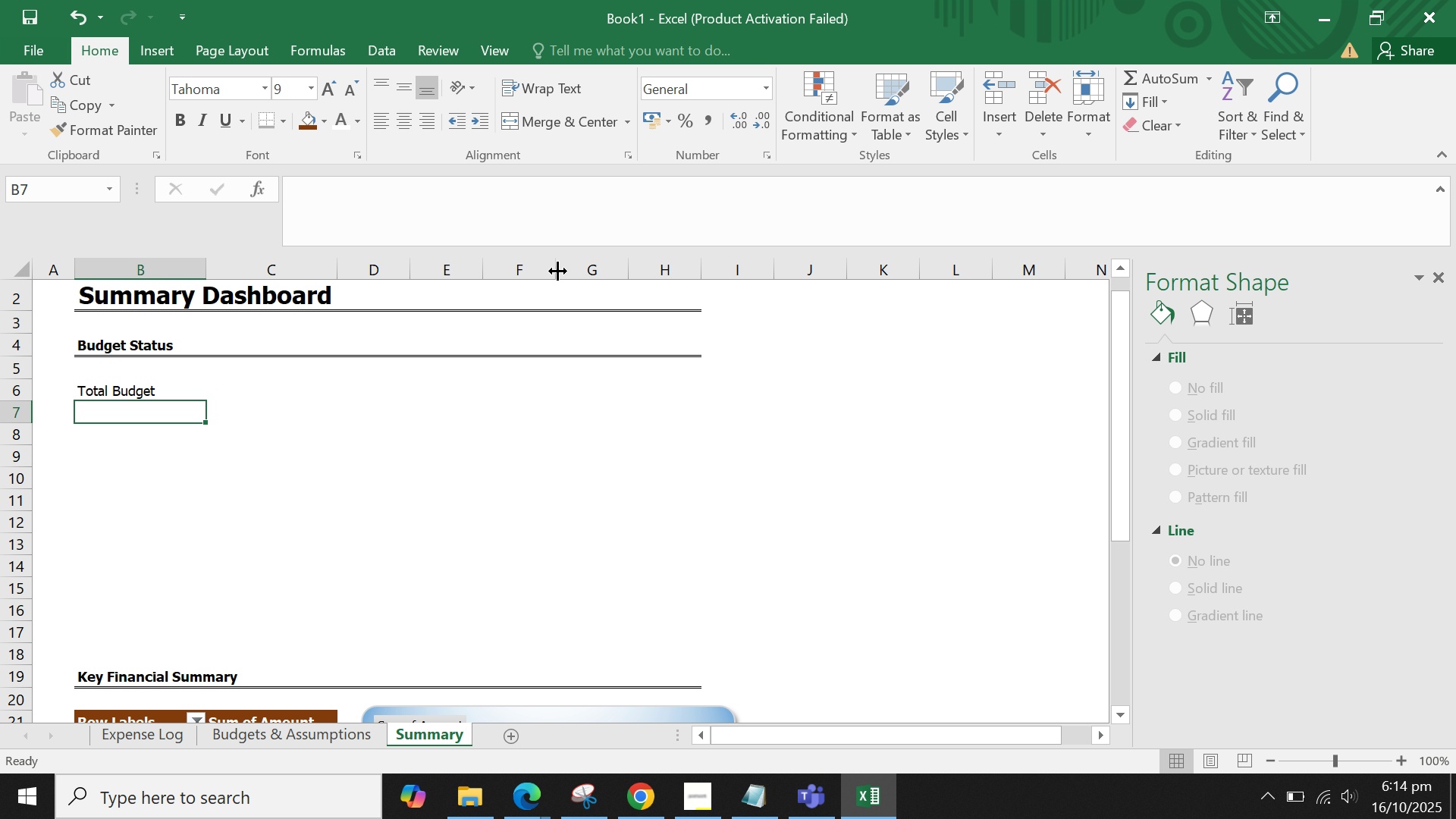 
key(Enter)
 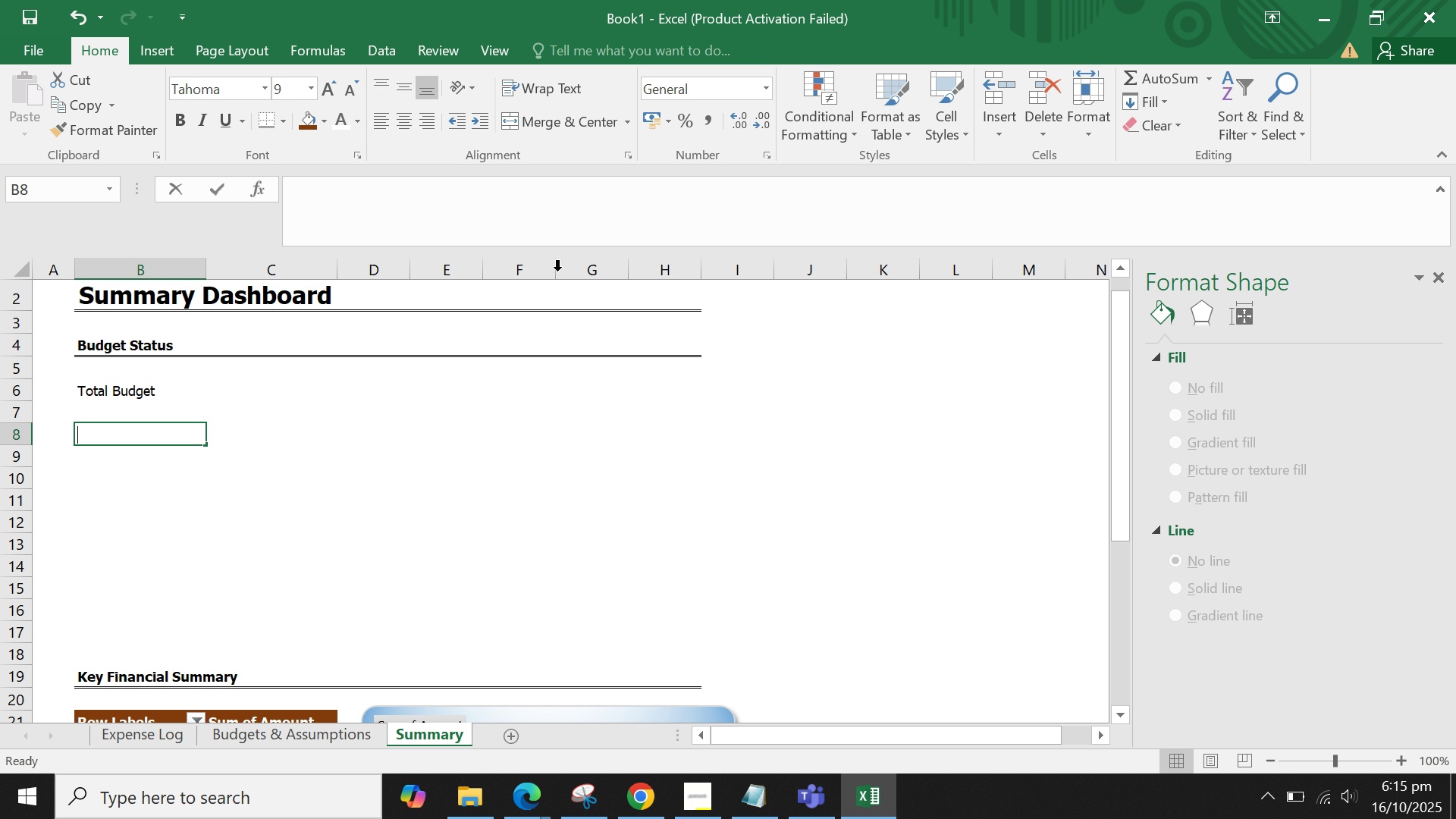 
type(Total Spend)
key(Backspace)
type(t)
 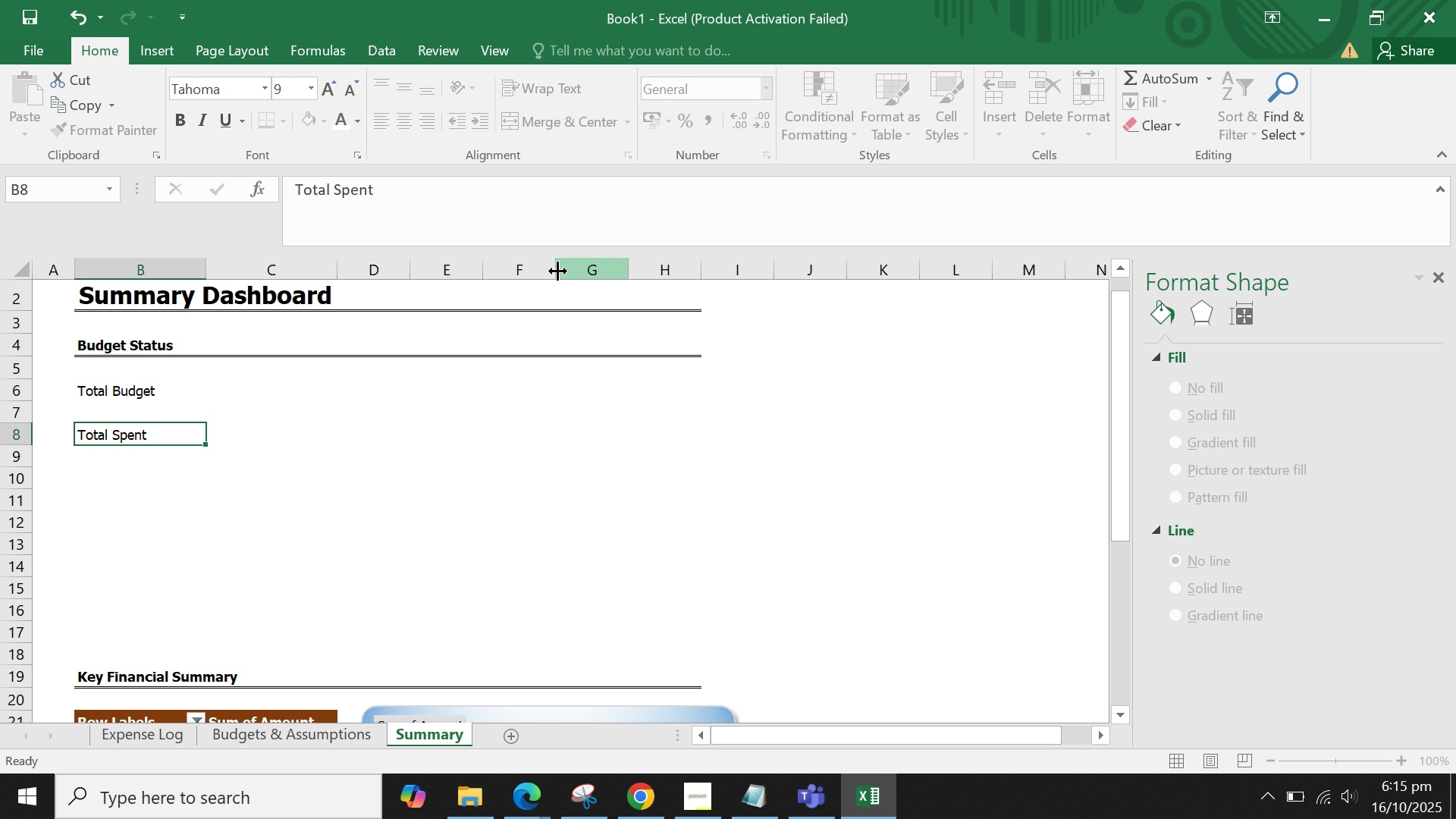 
key(Enter)
 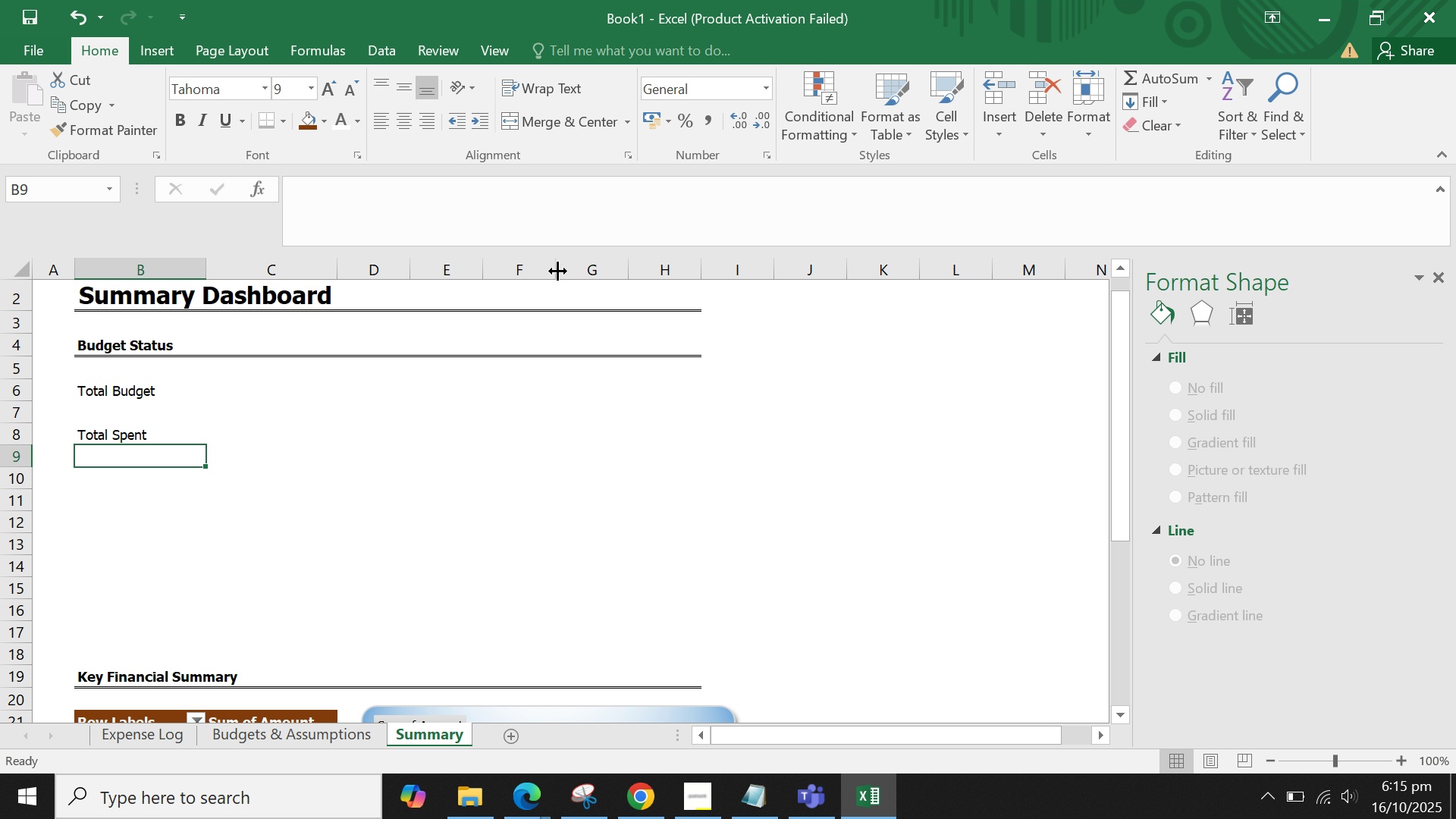 
key(Enter)
 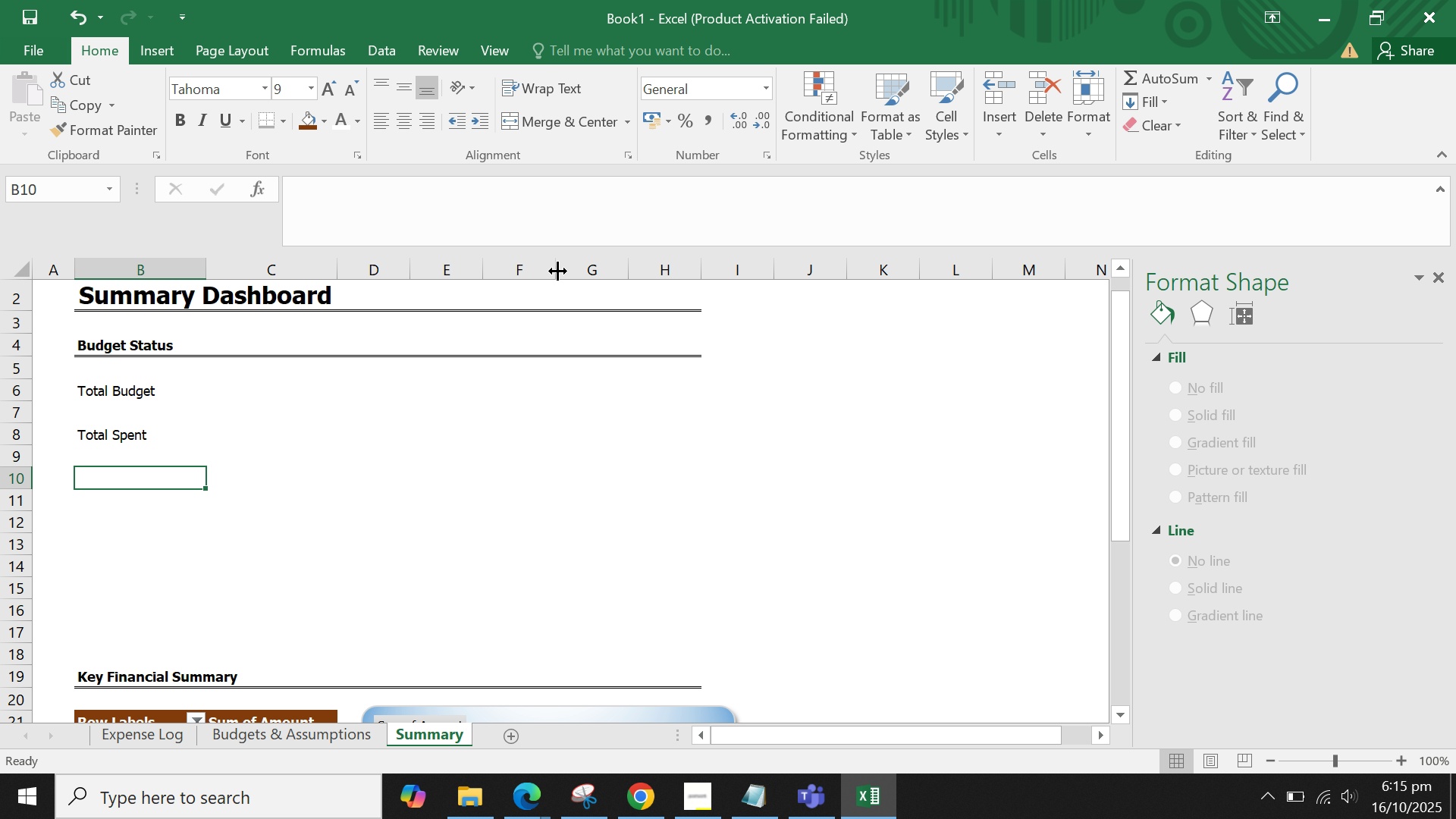 
type(Remaining Budget)
 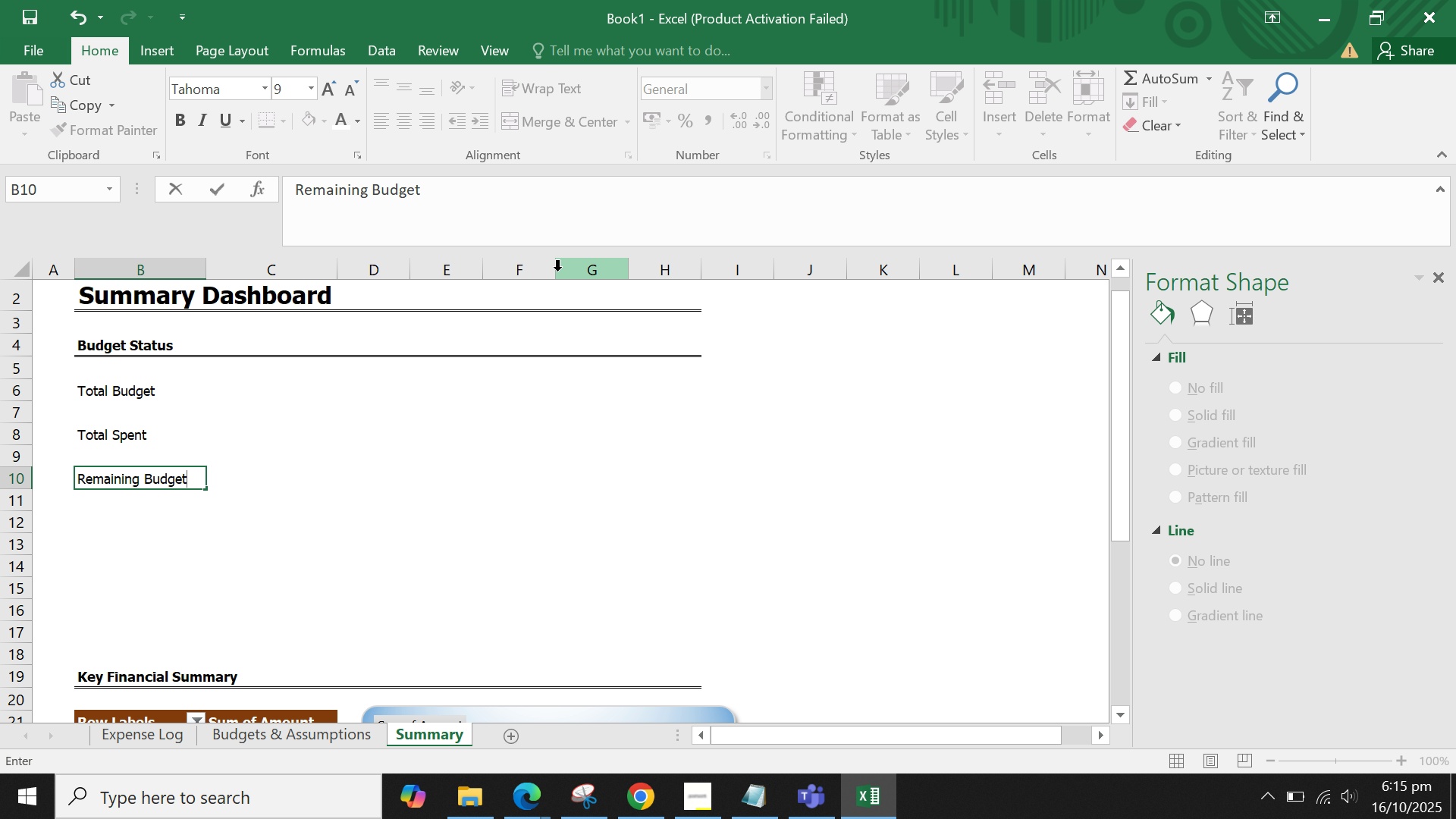 
key(Enter)
 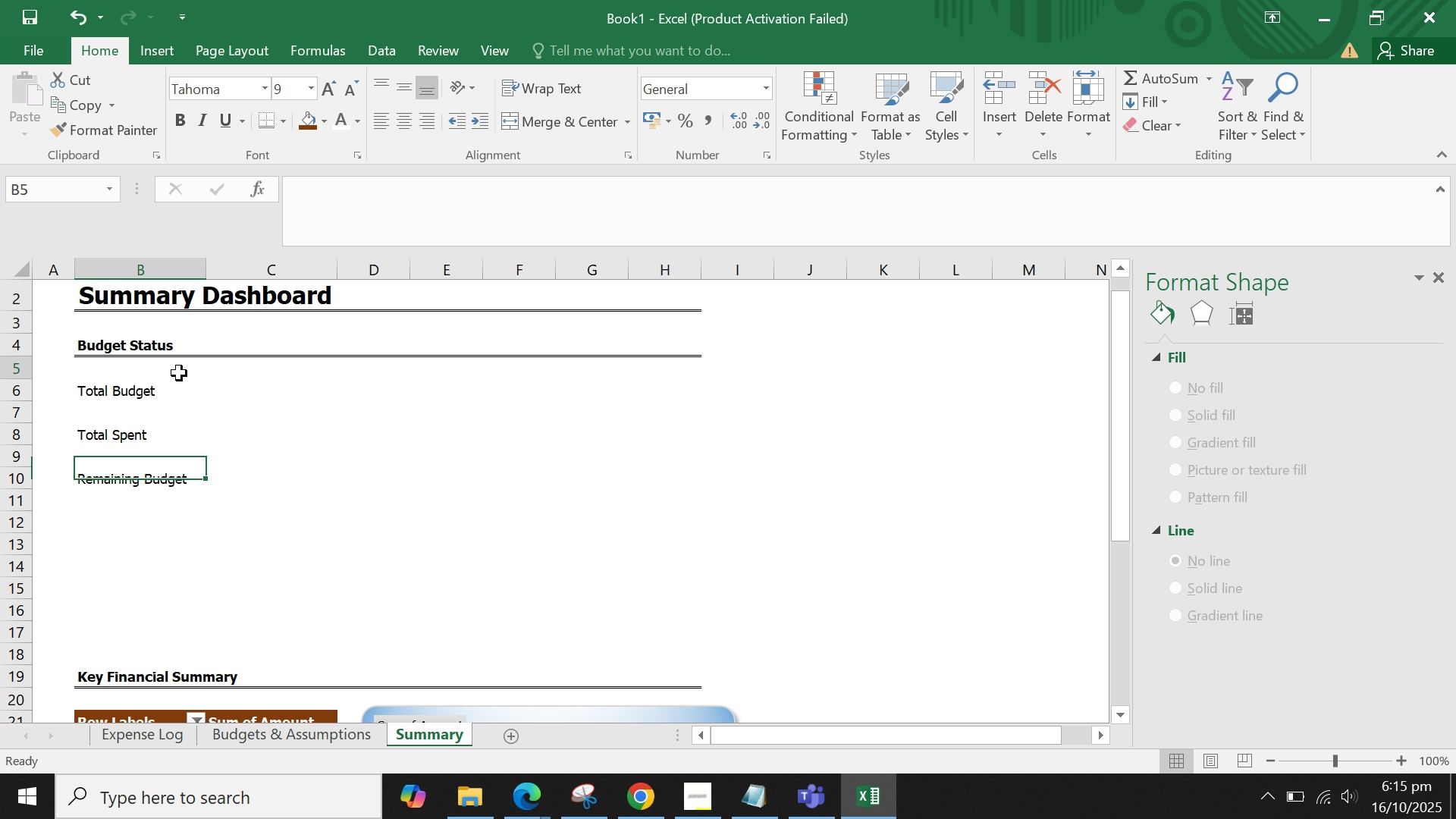 
left_click([179, 373])
 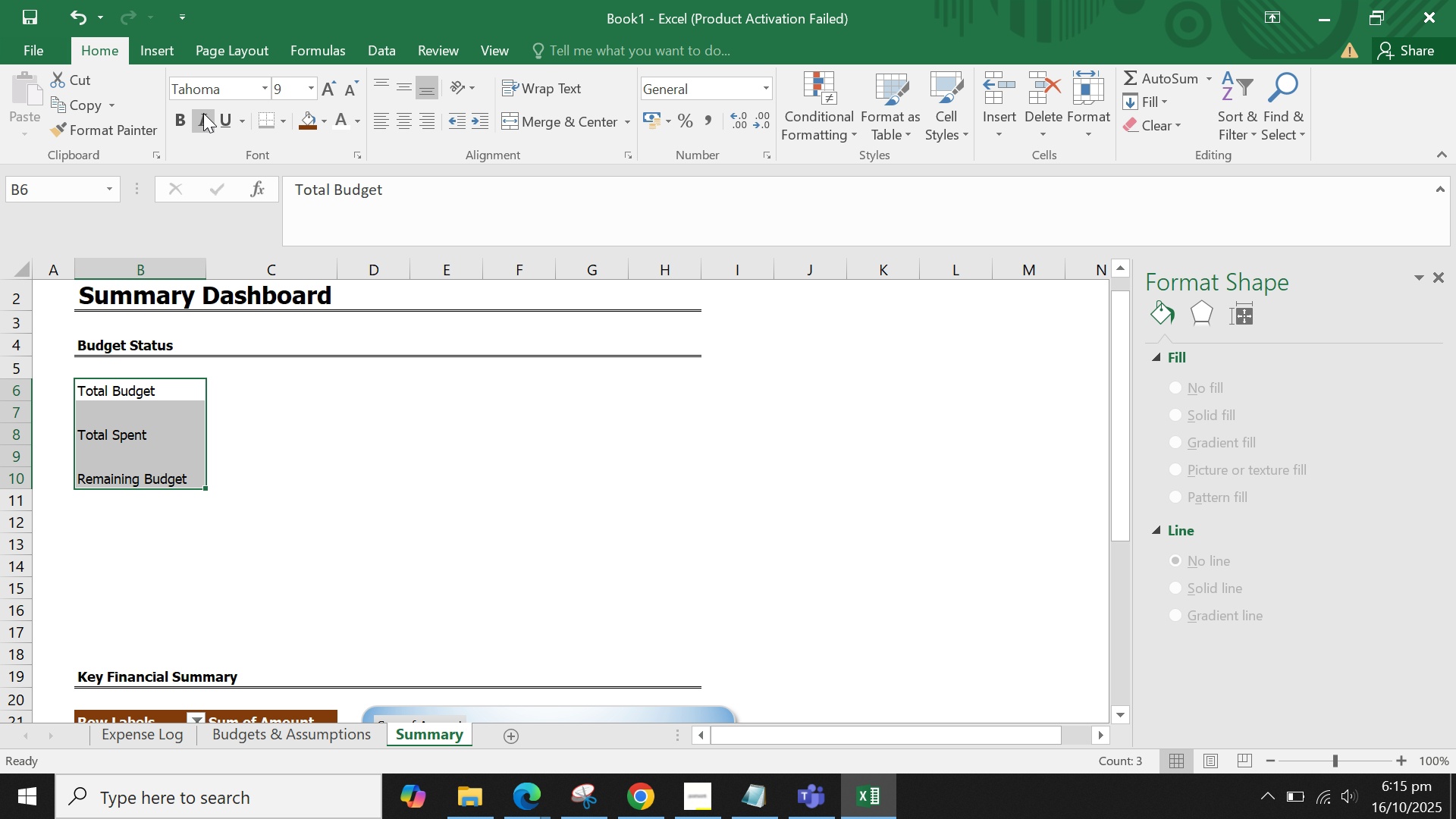 
left_click([183, 118])
 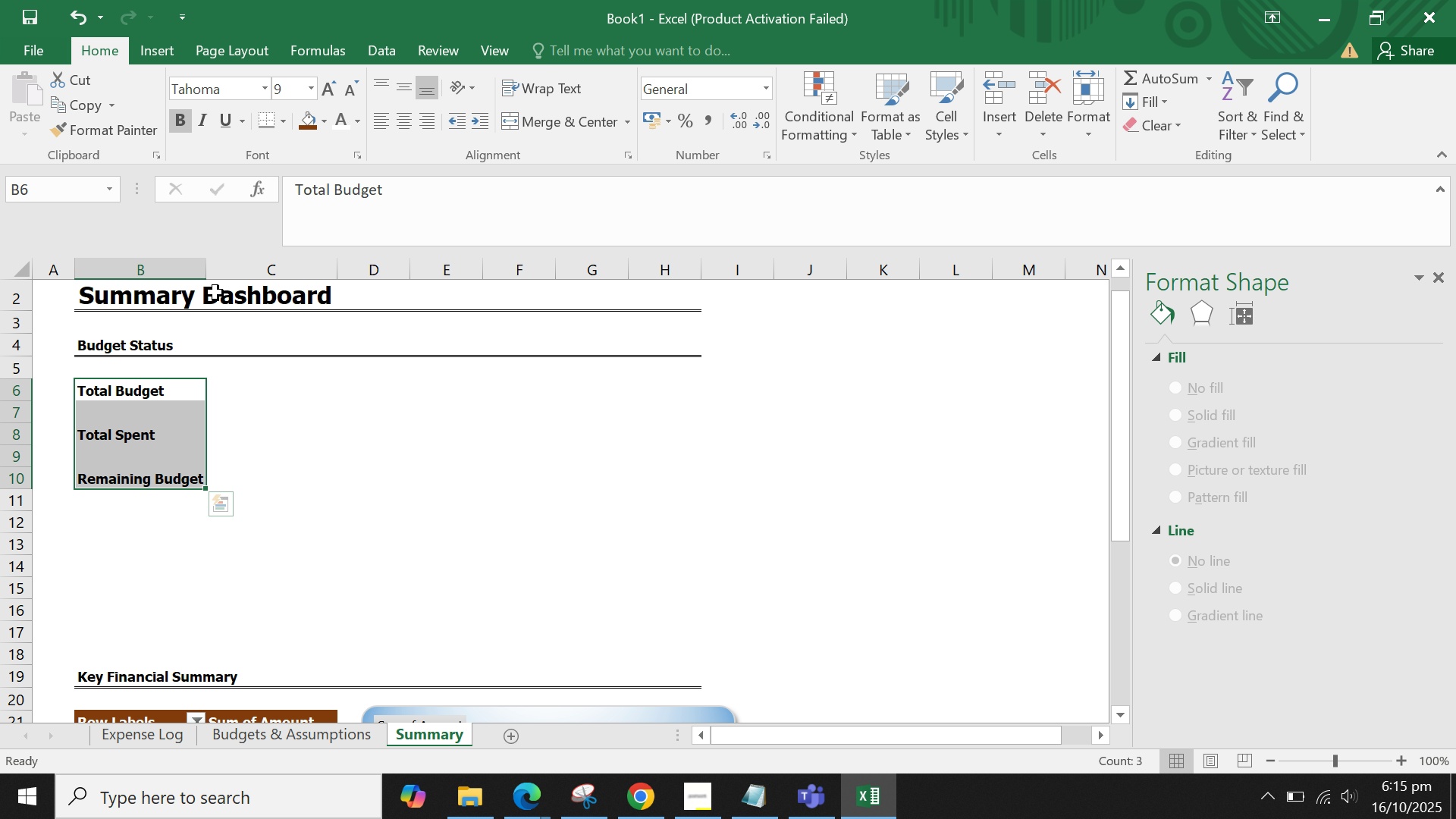 
left_click([247, 399])
 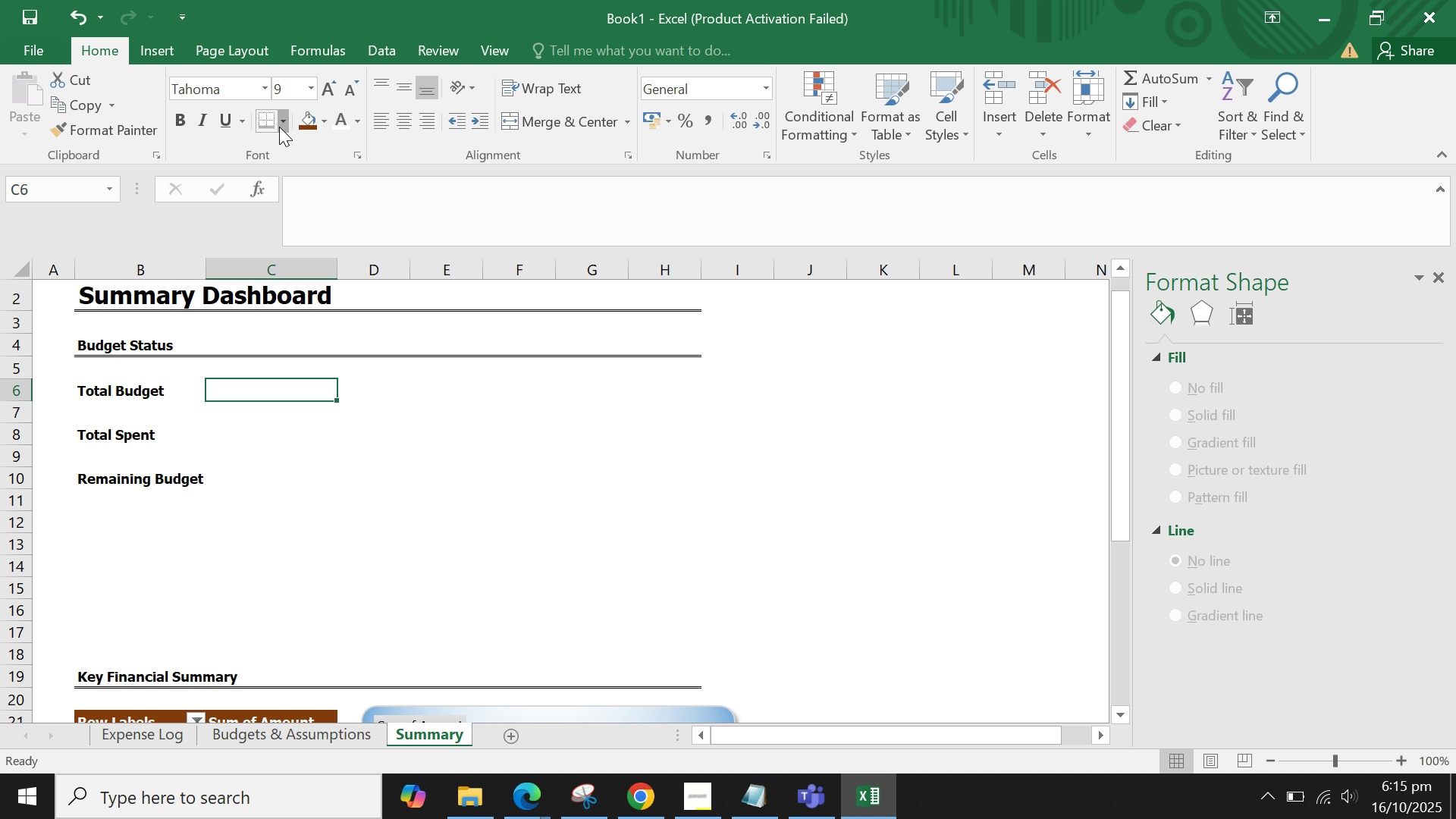 
left_click([279, 127])
 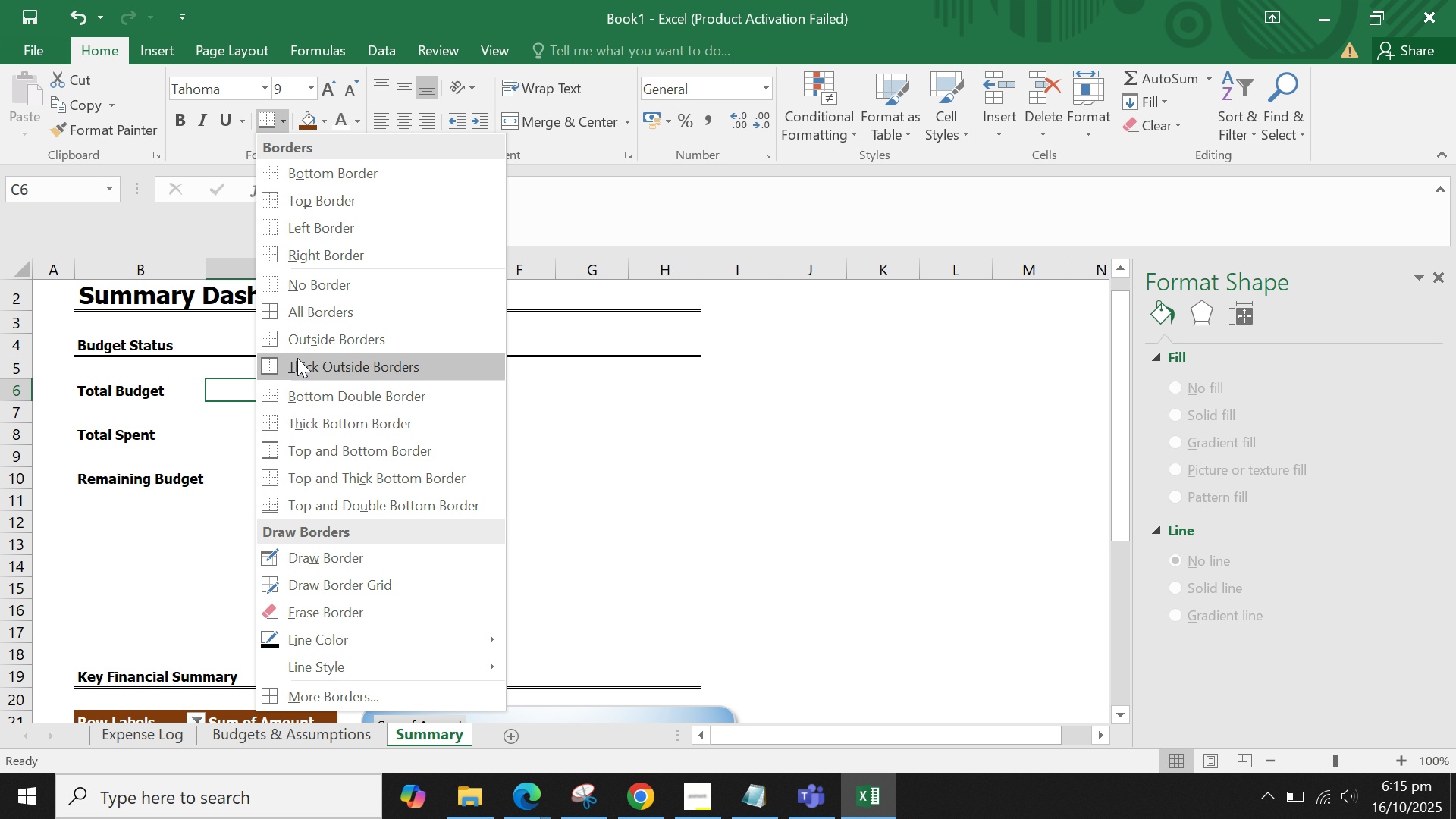 
left_click([297, 362])
 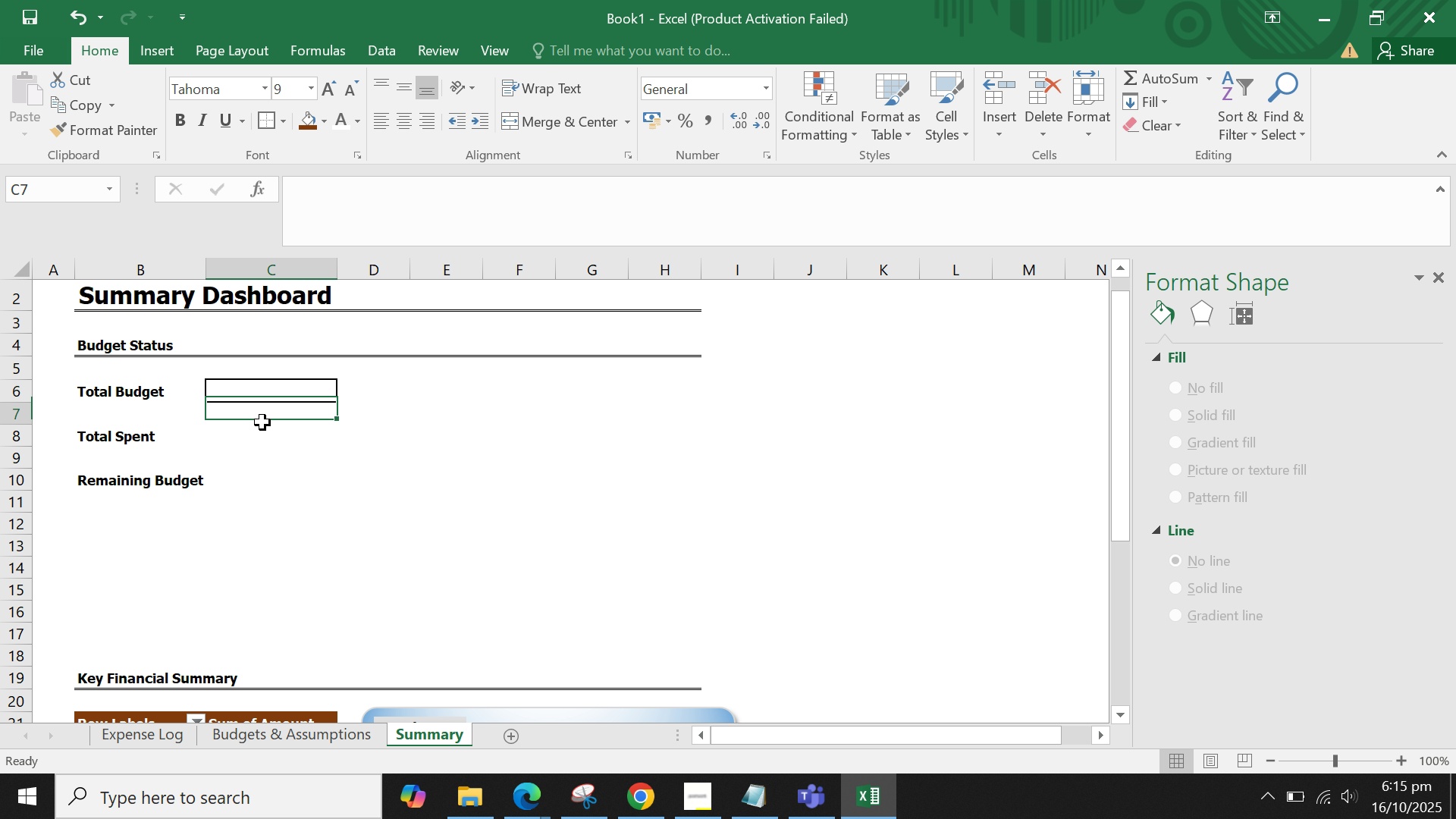 
left_click([262, 422])
 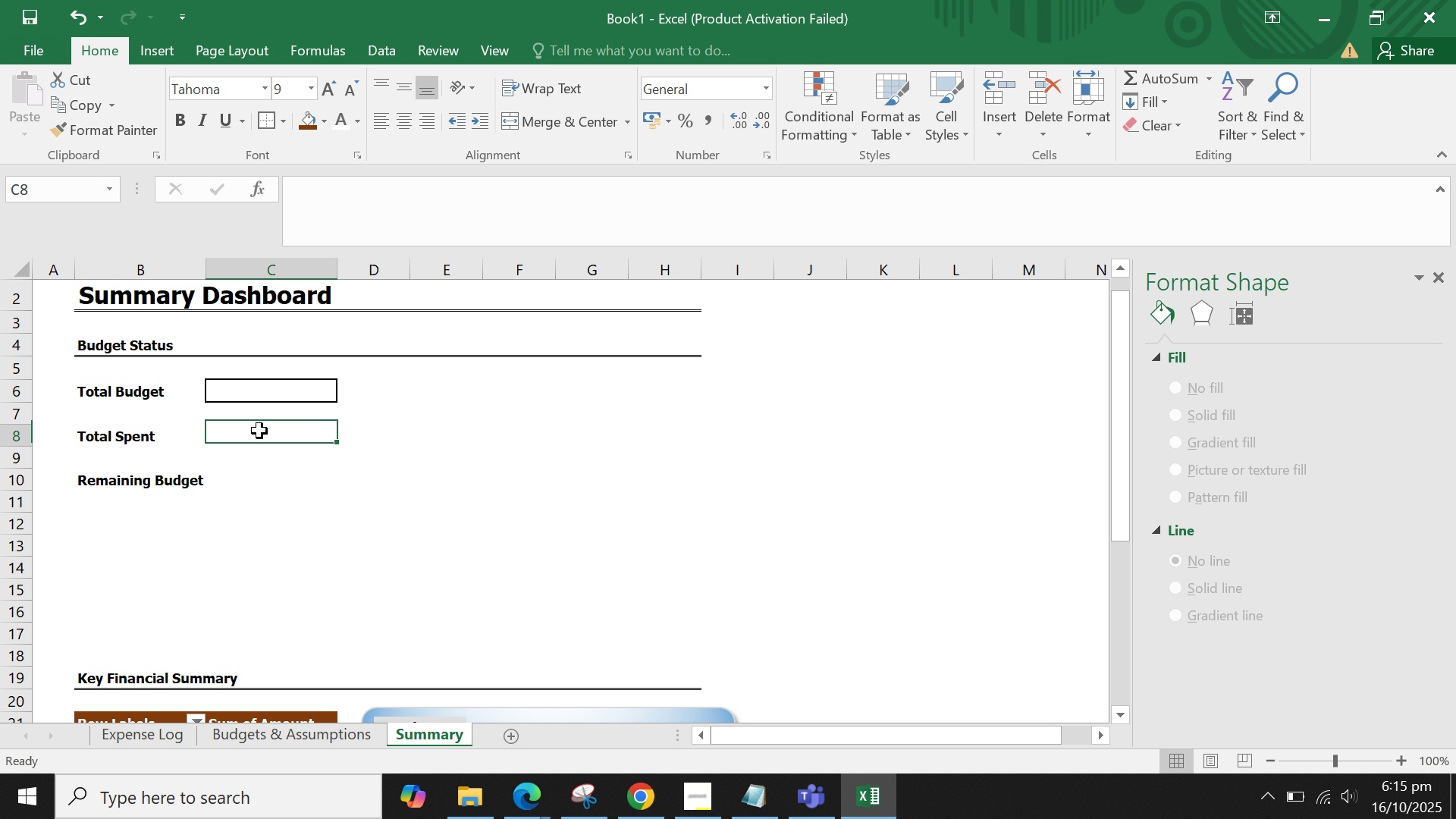 
left_click([259, 431])
 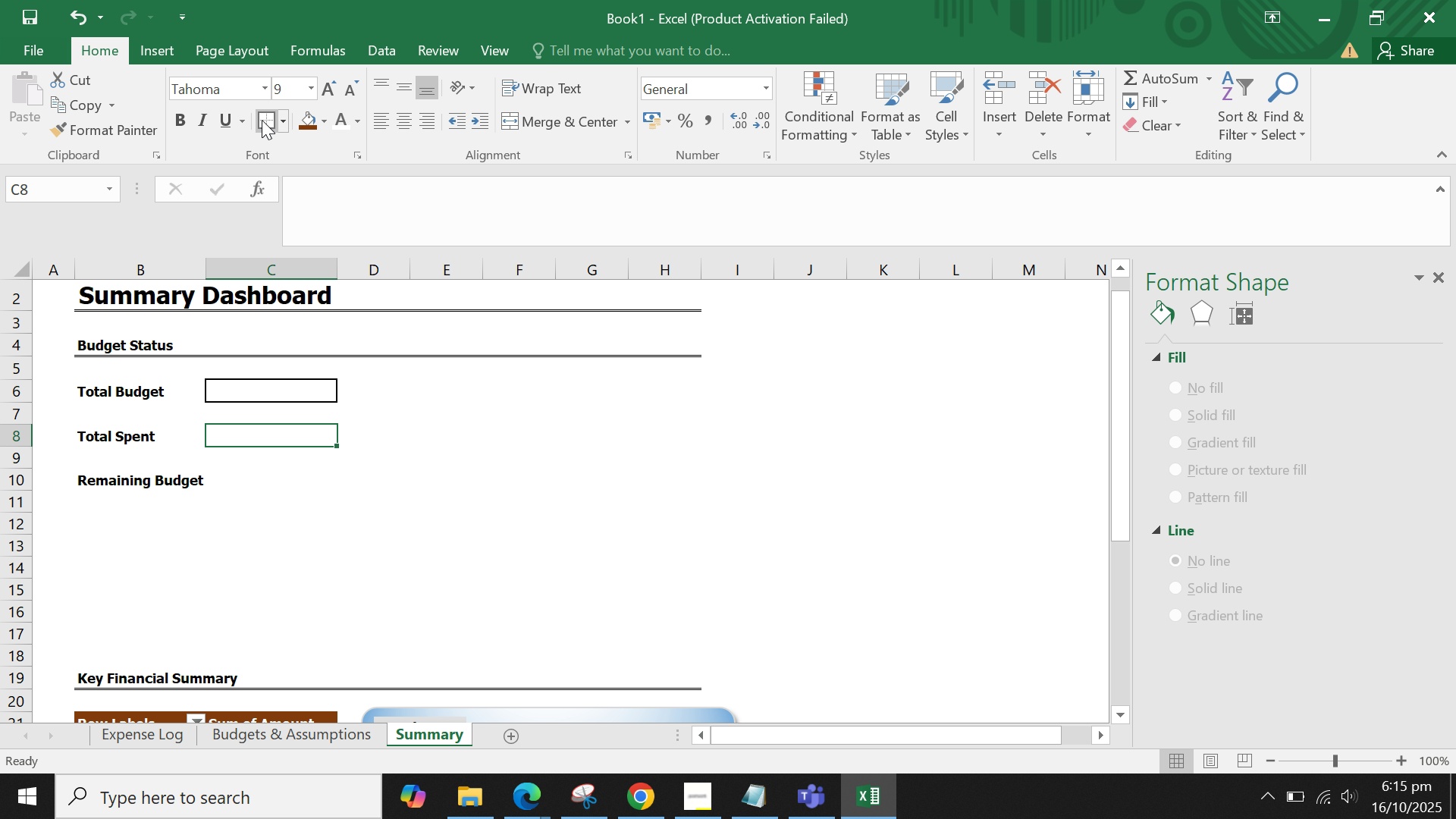 
left_click([262, 120])
 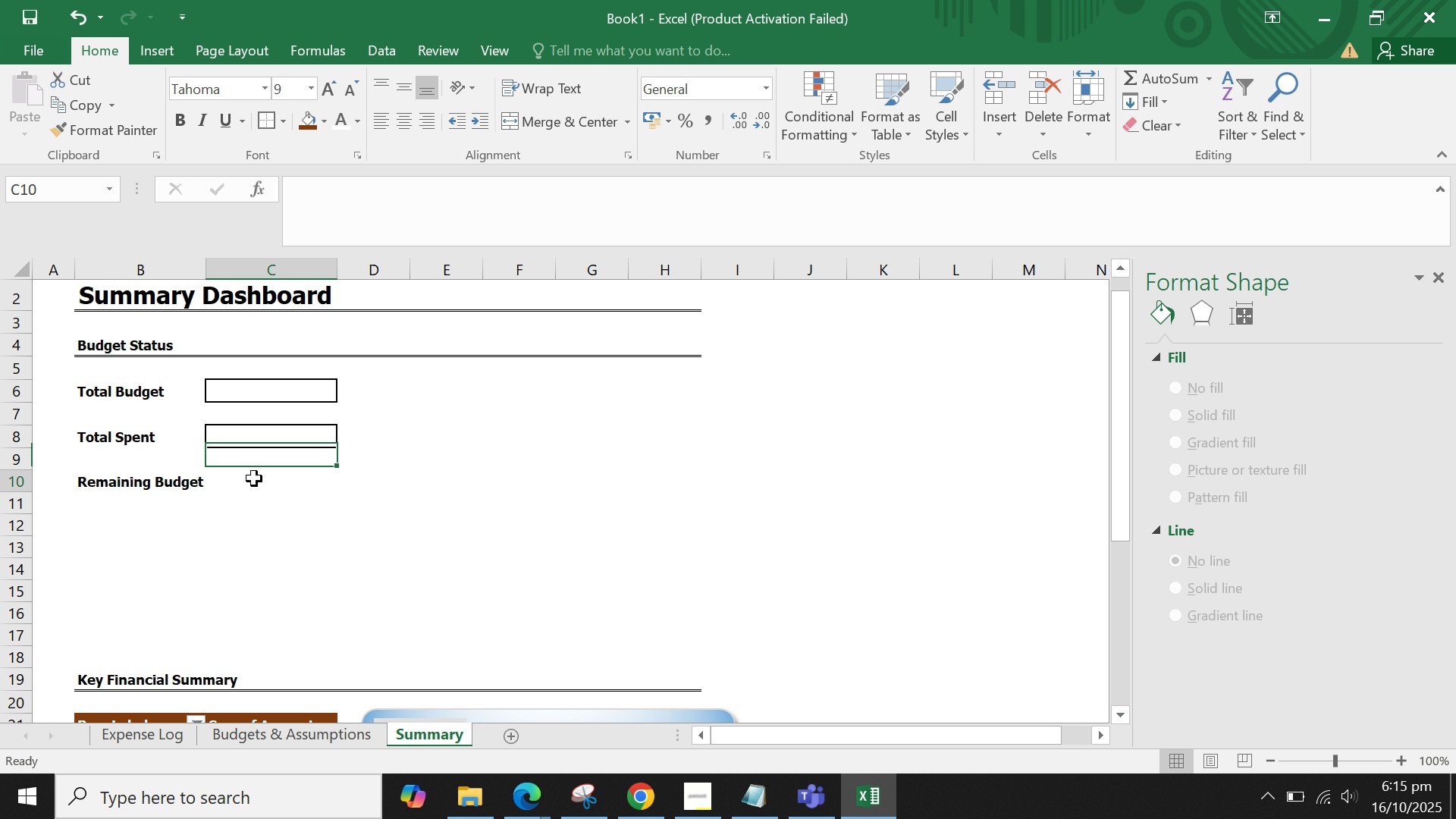 
left_click([254, 479])
 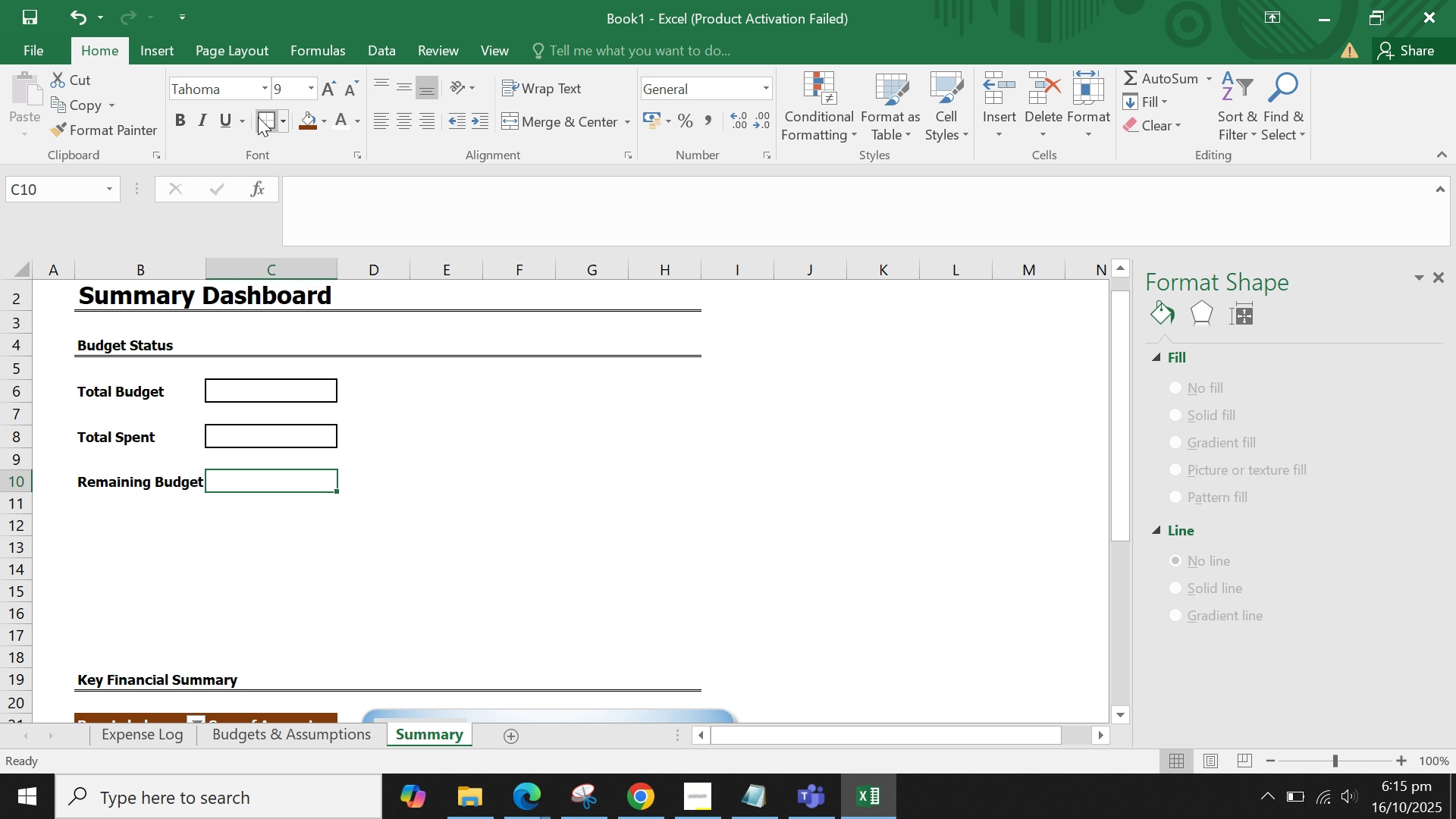 
left_click([258, 117])
 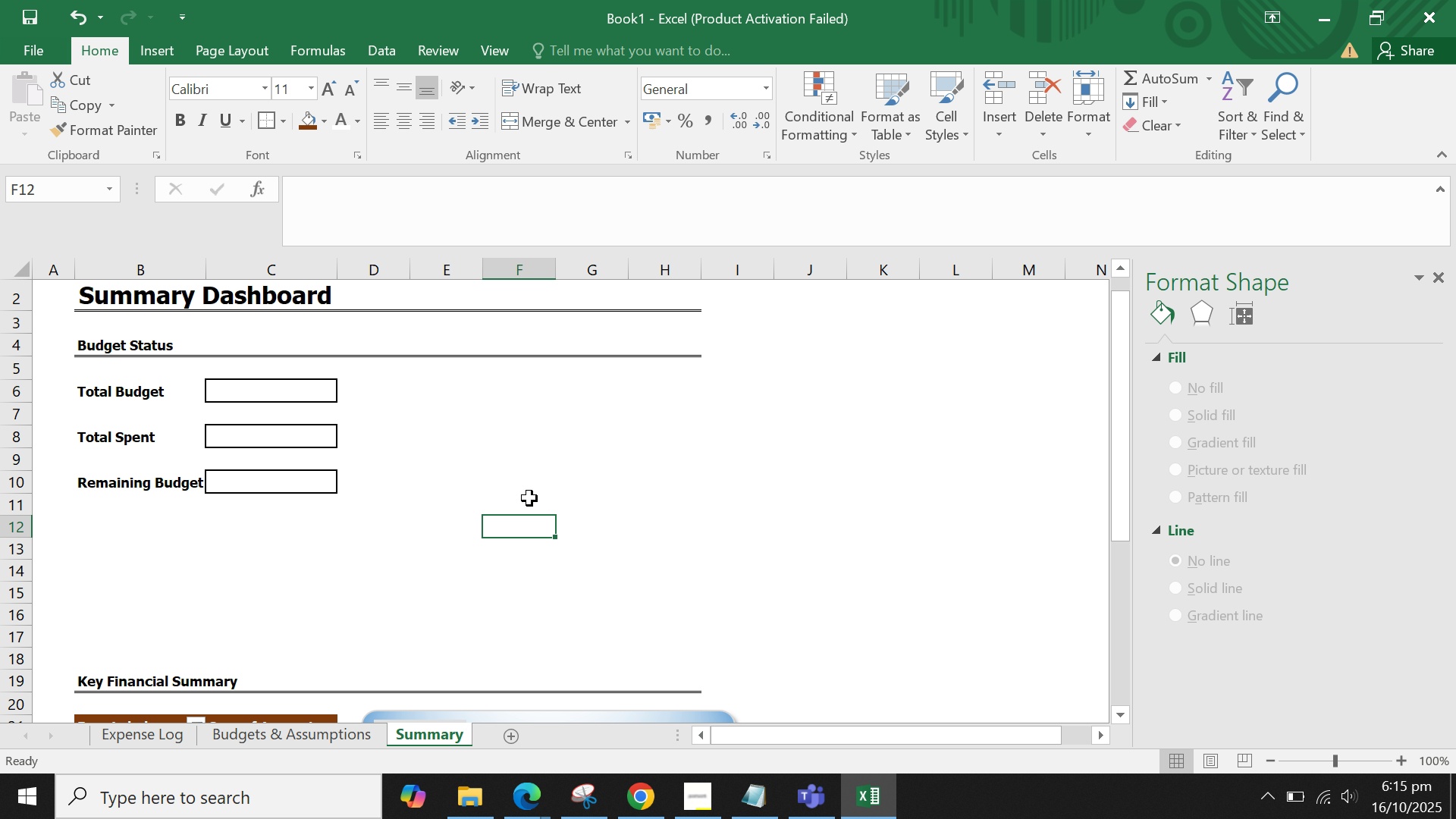 
double_click([511, 481])
 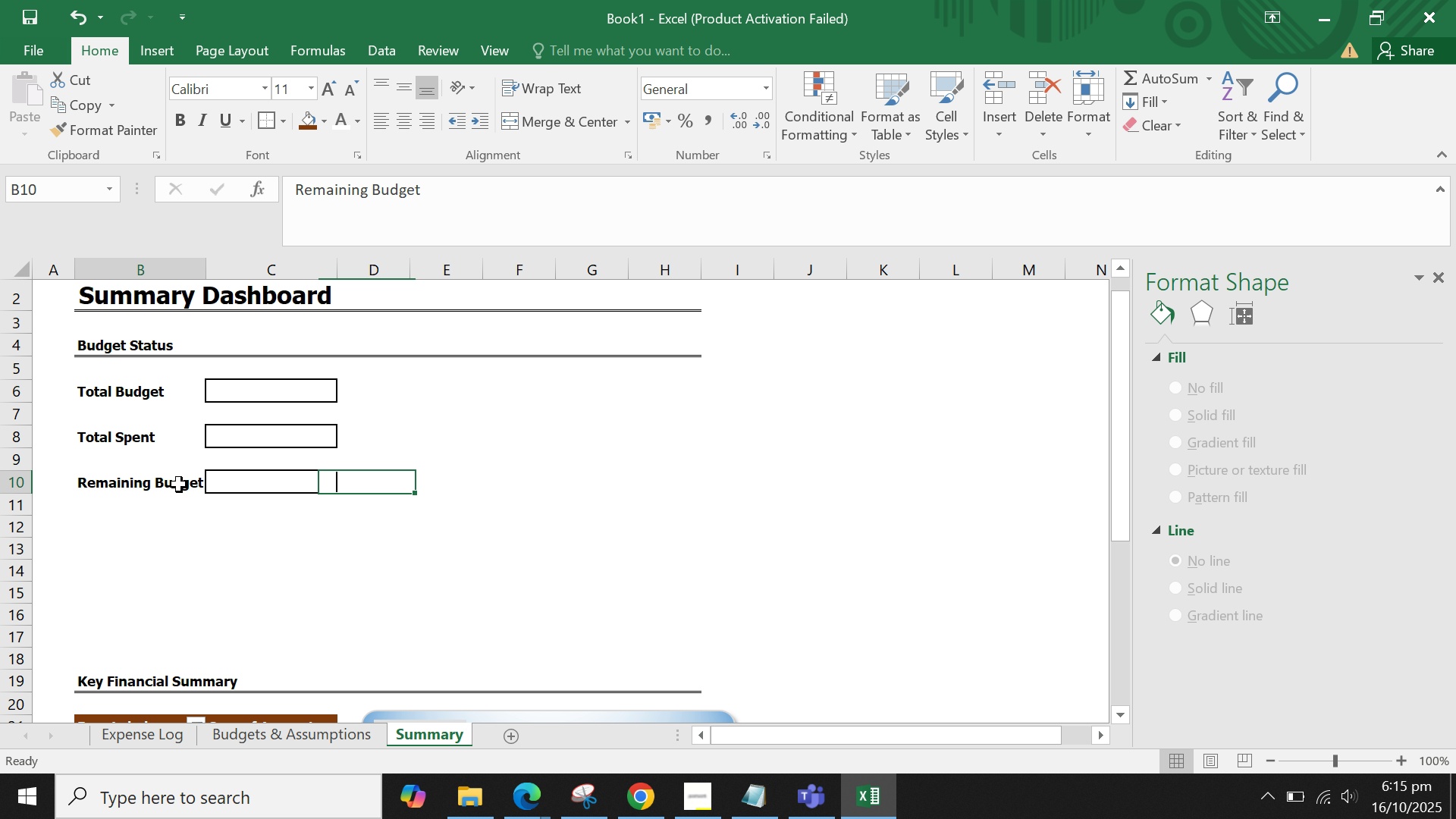 
left_click([179, 485])
 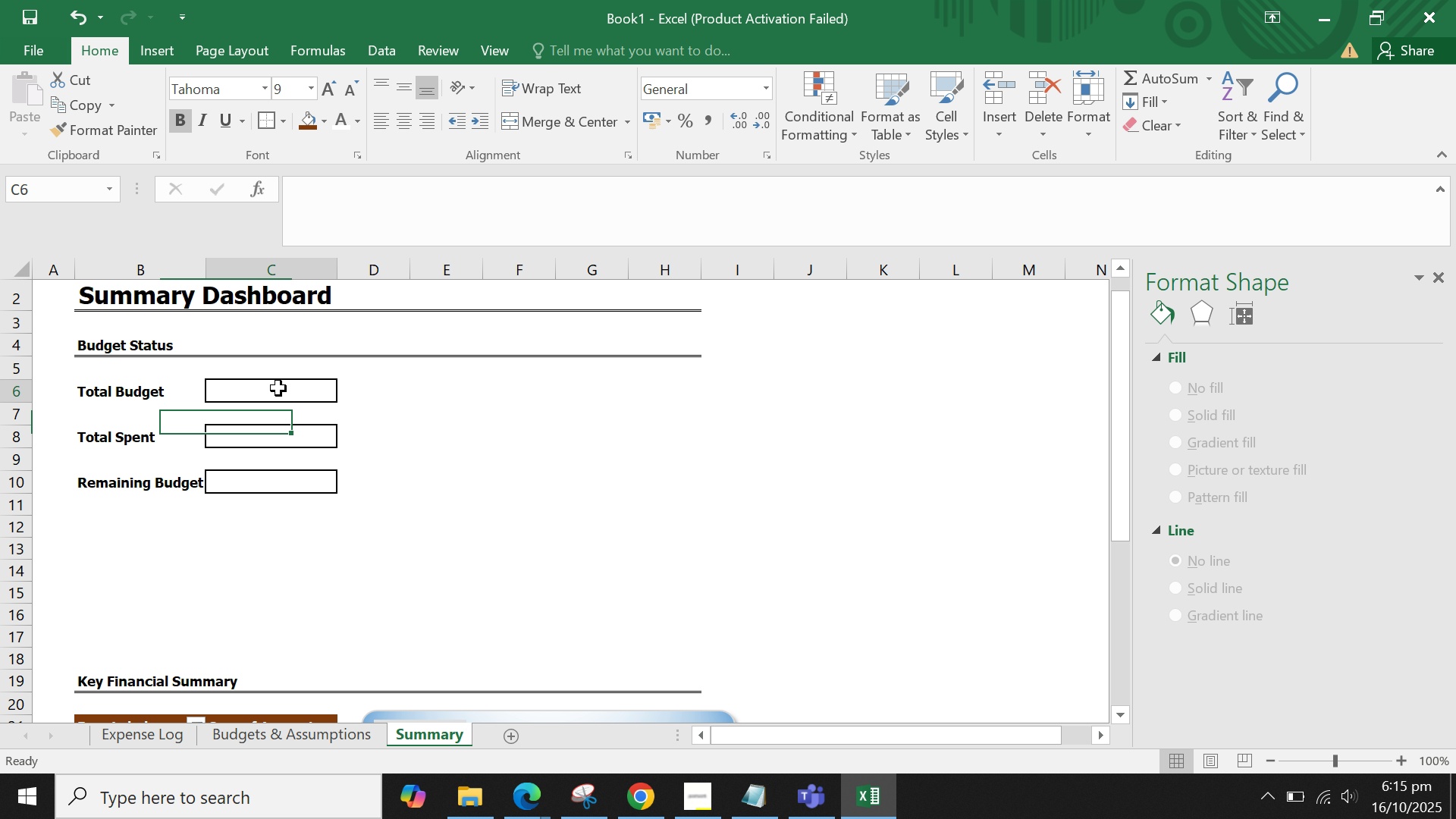 
left_click([278, 388])
 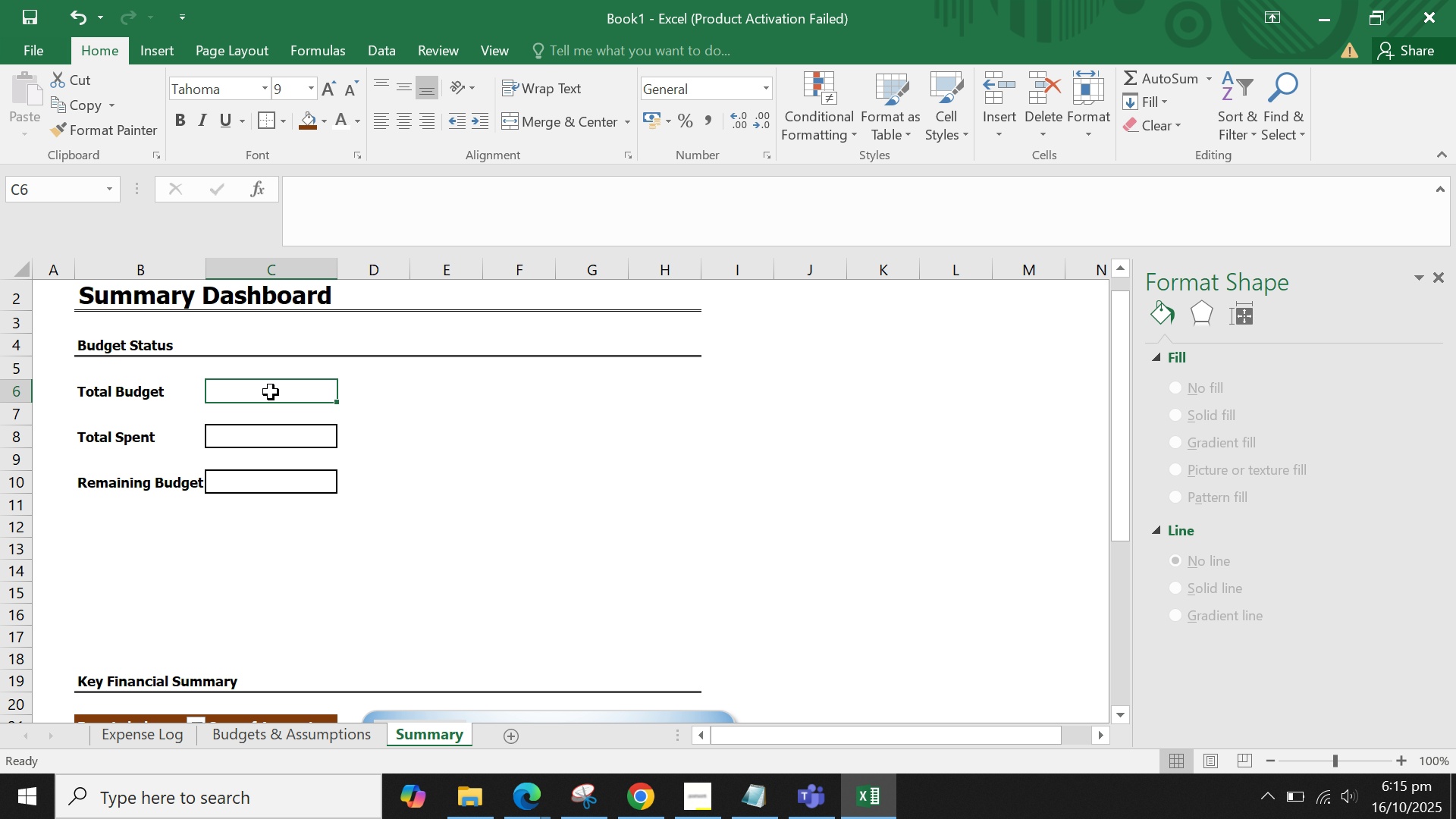 
left_click([86, 493])
 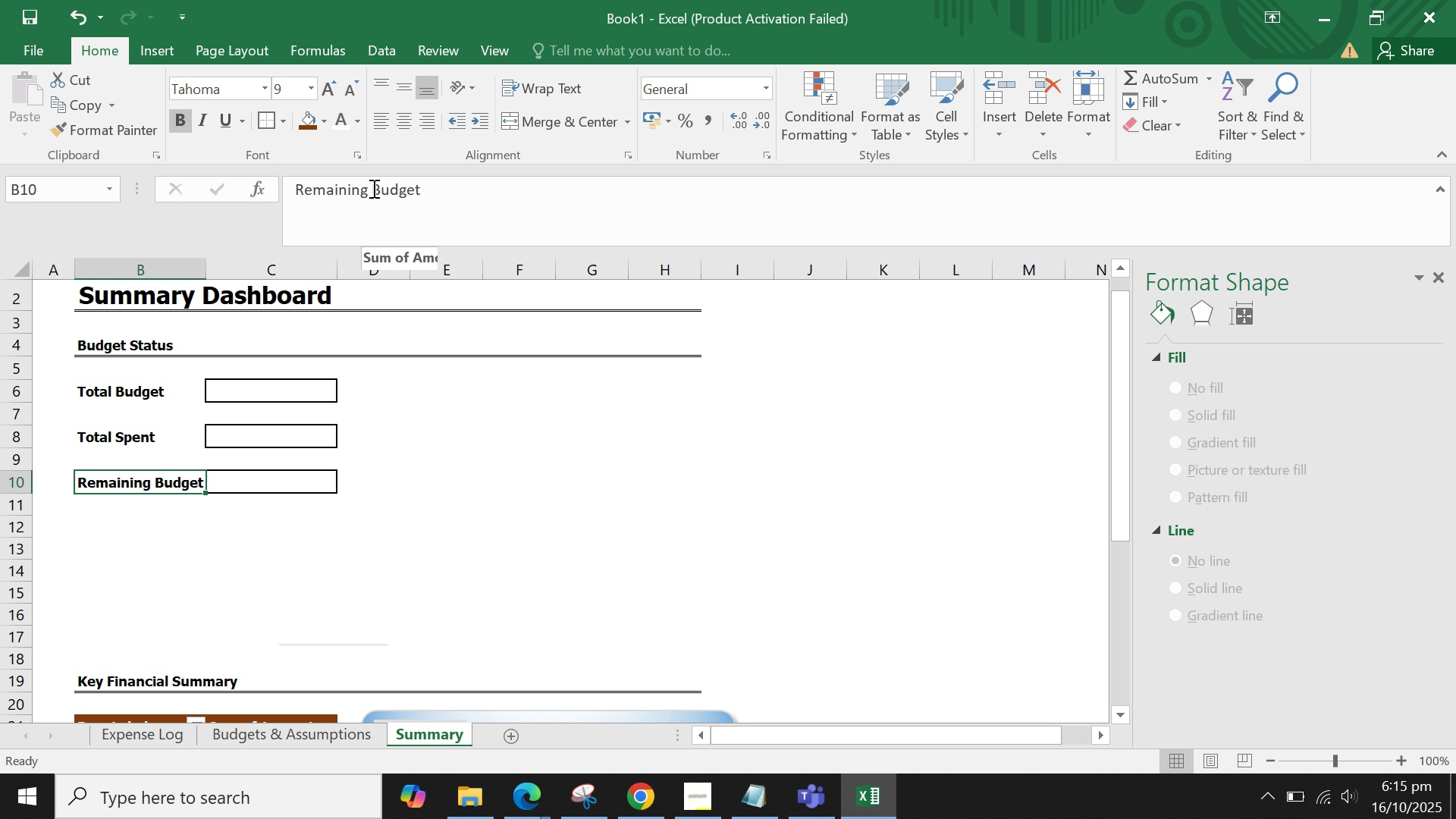 
left_click([369, 188])
 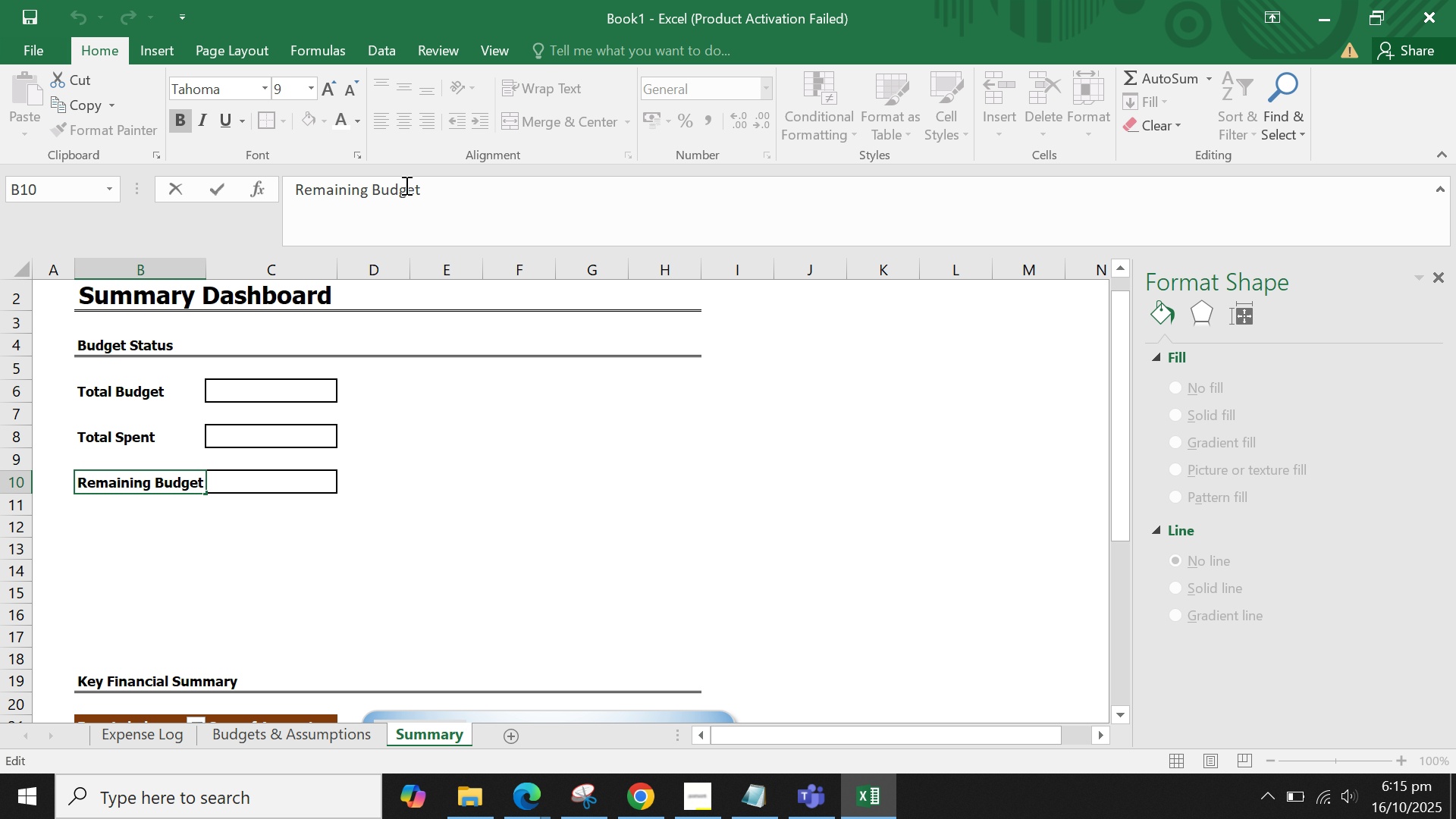 
double_click([405, 185])
 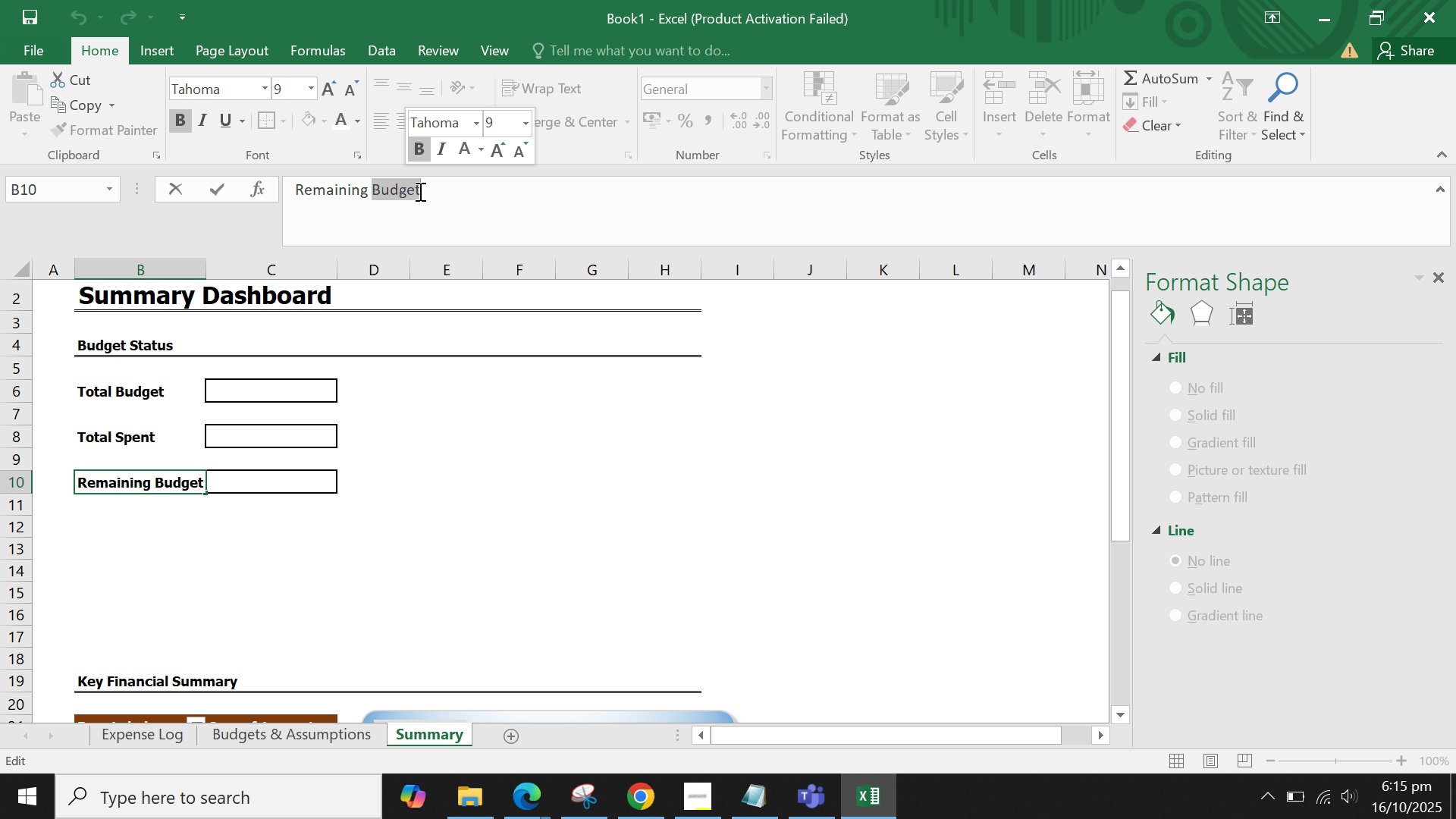 
key(Backspace)
 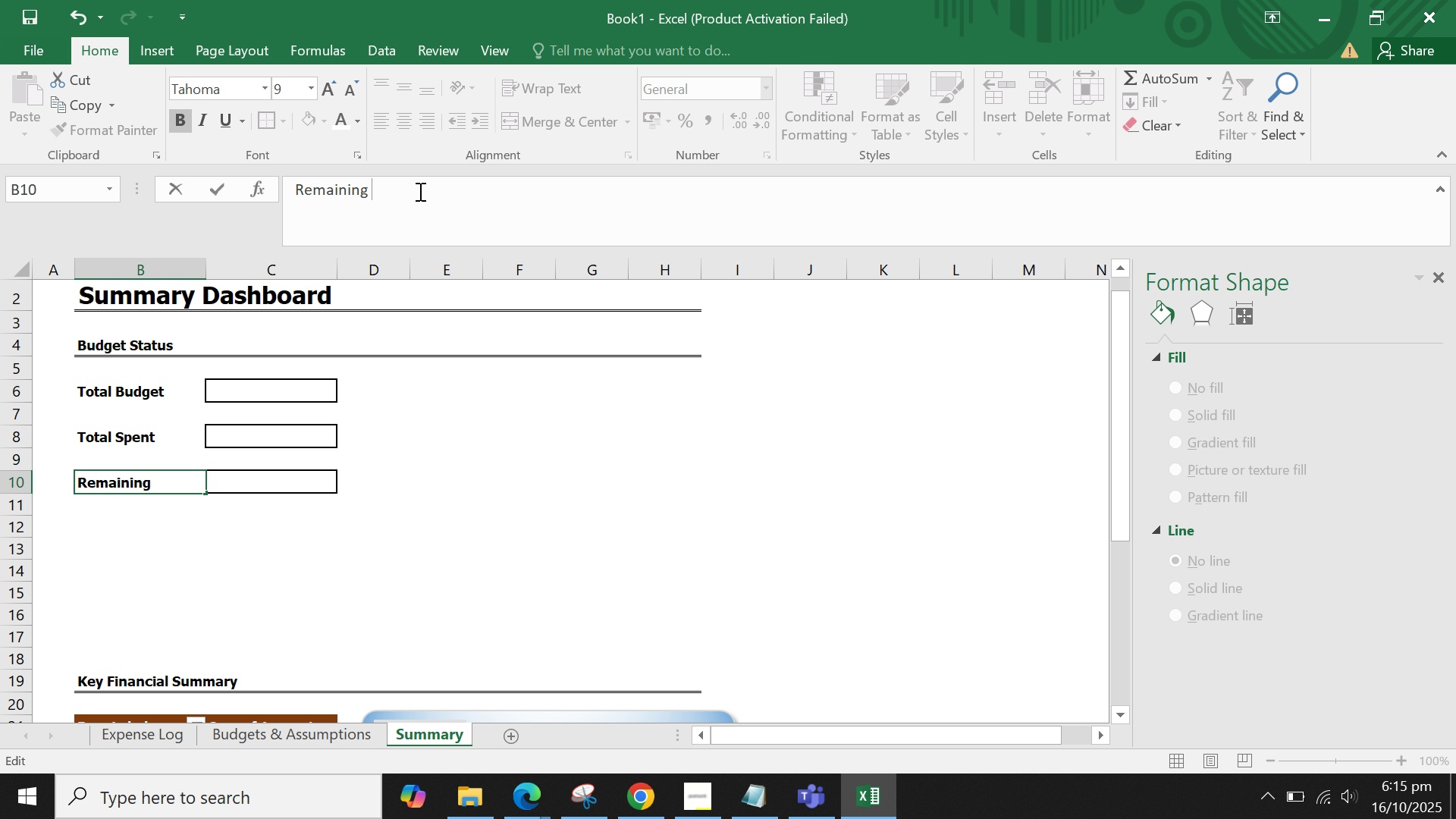 
key(Enter)
 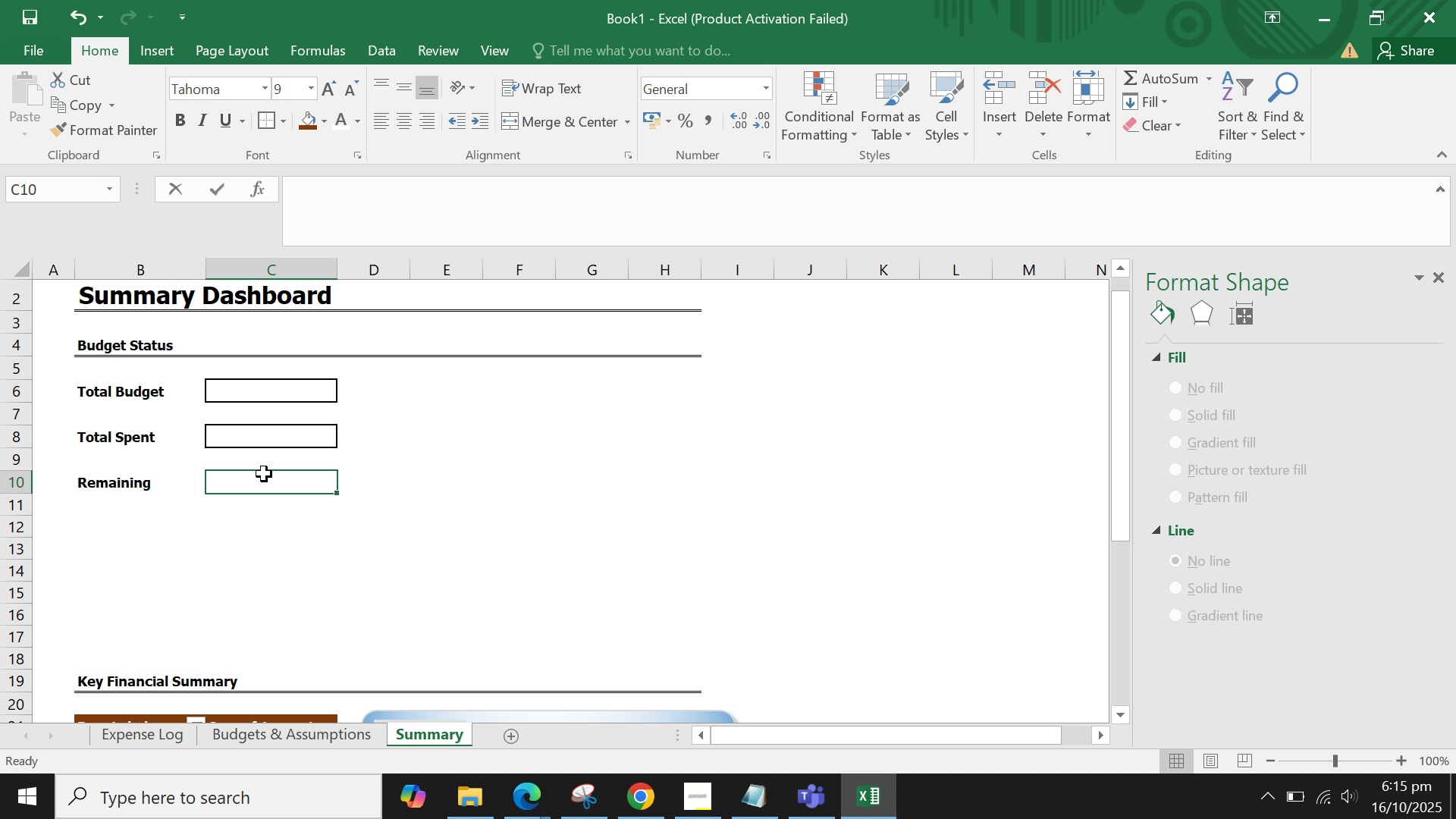 
key(Equal)
 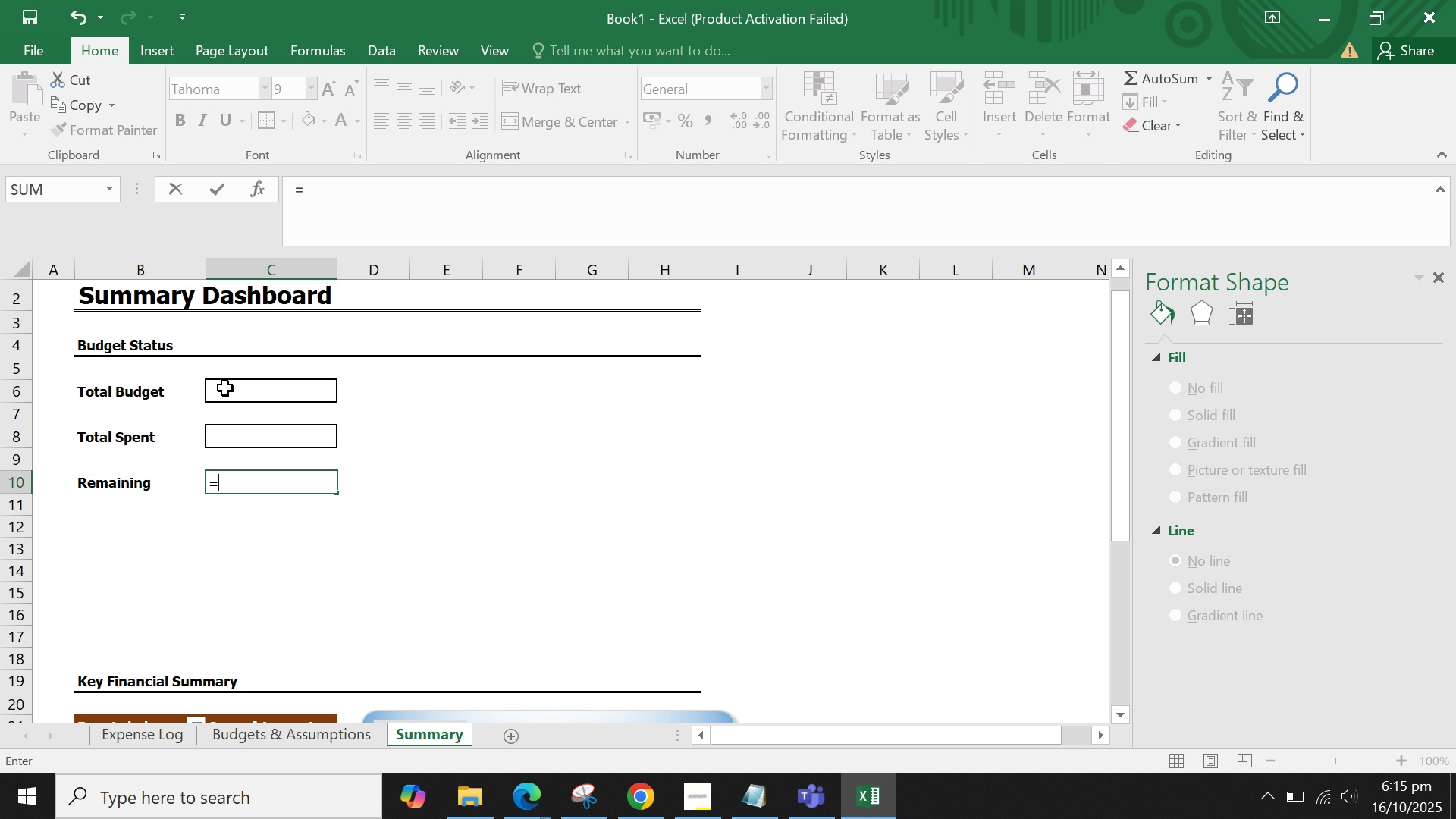 
left_click([225, 388])
 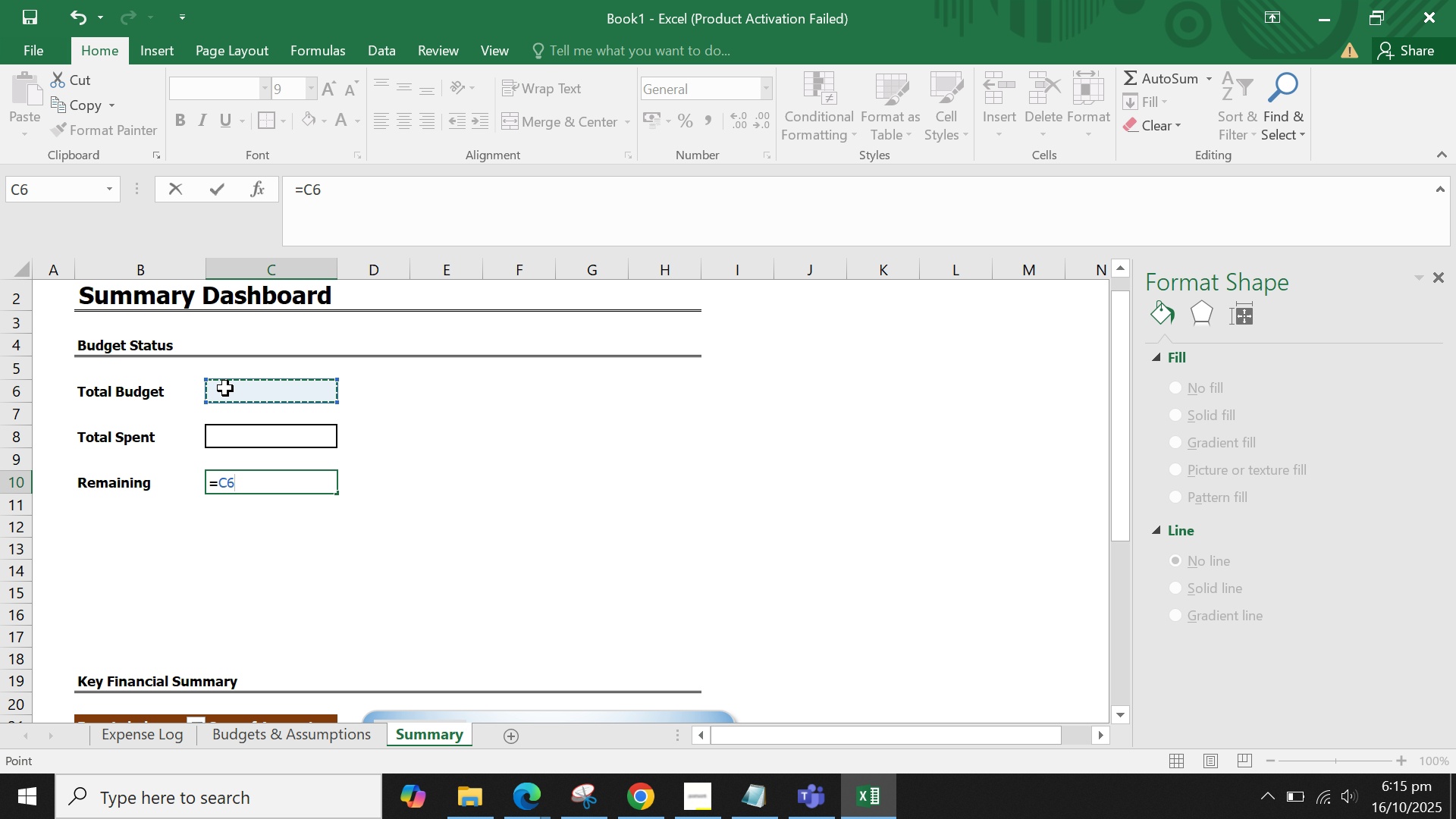 
key(Minus)
 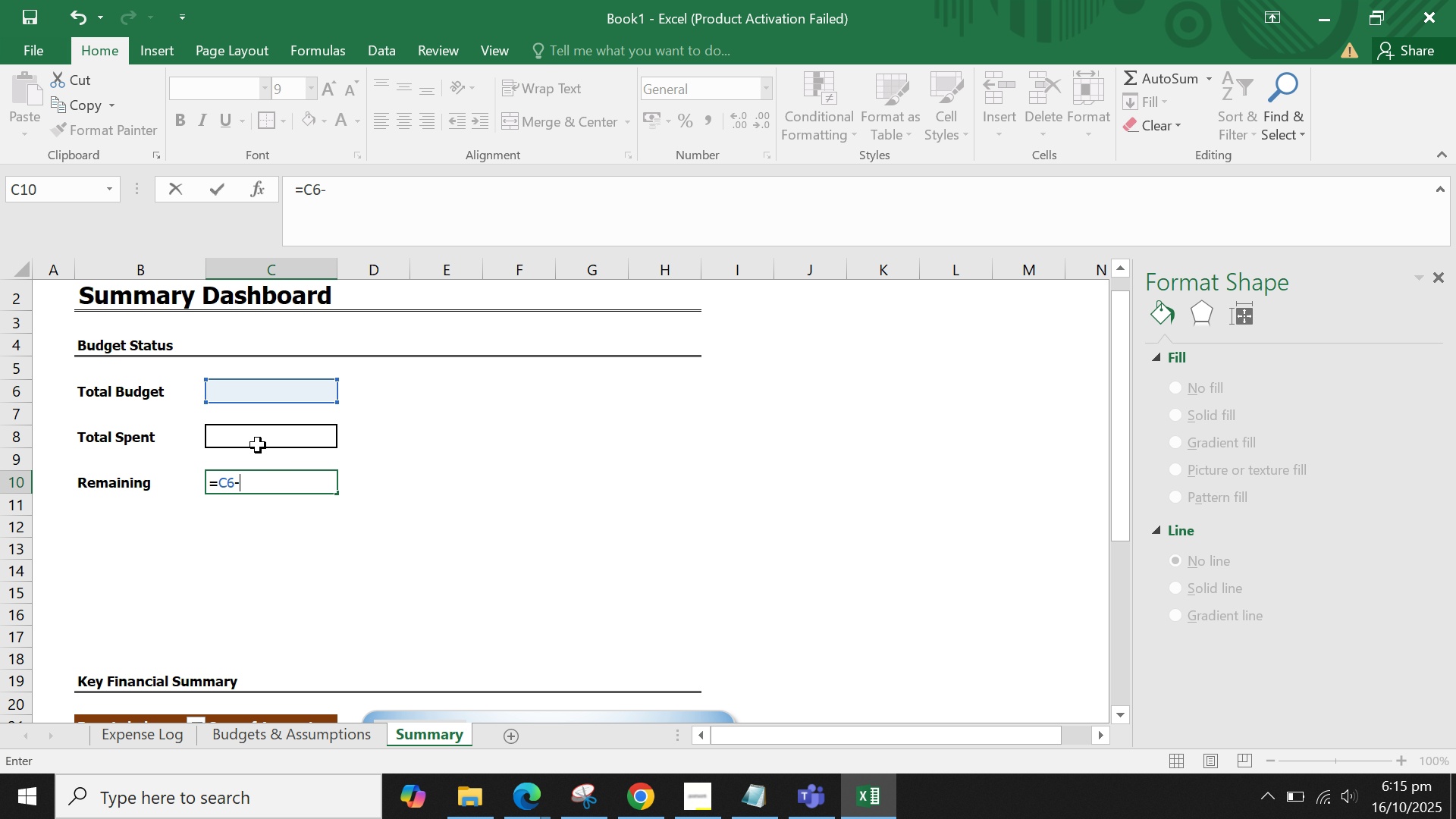 
left_click([256, 442])
 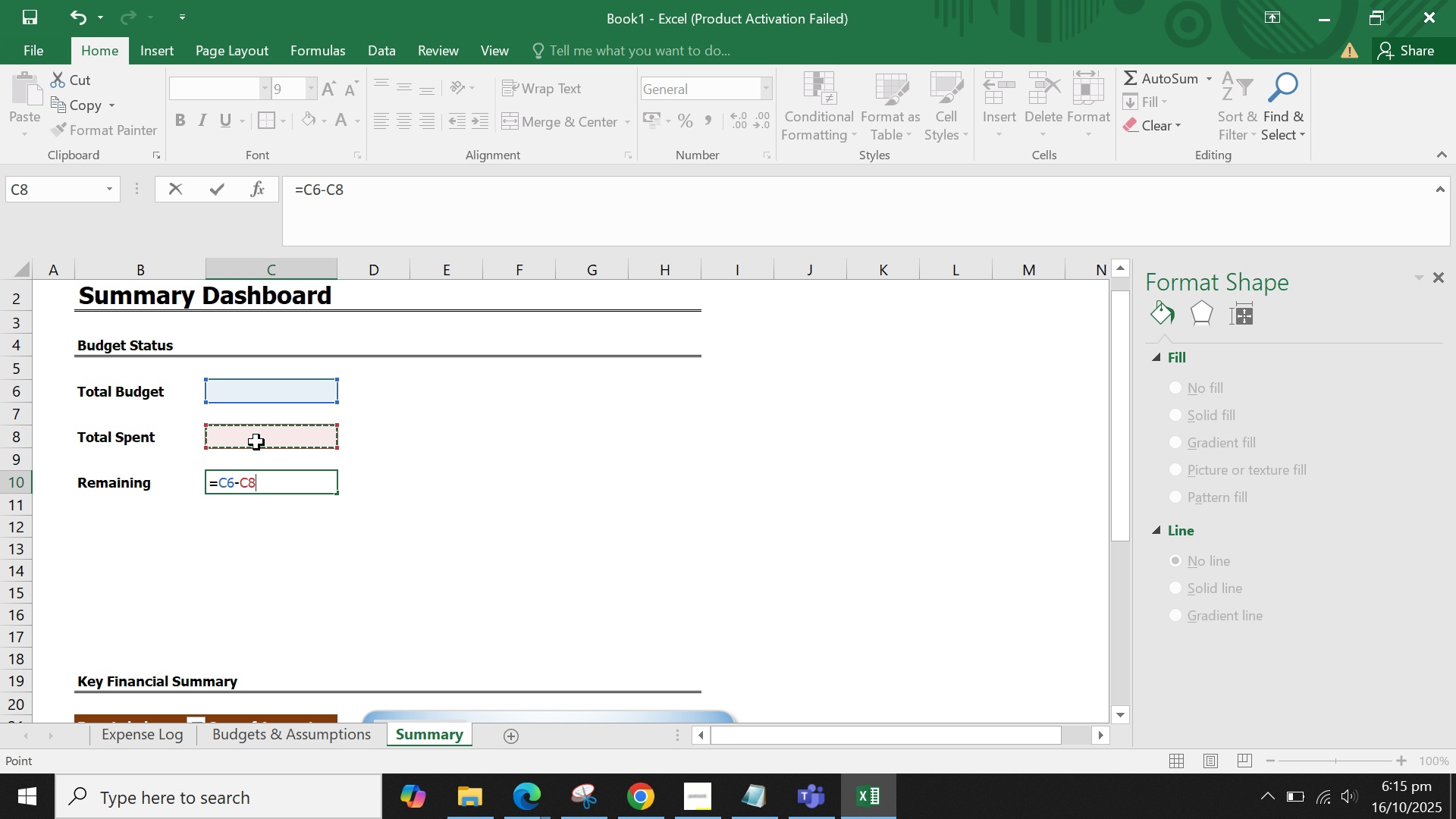 
key(ArrowRight)
 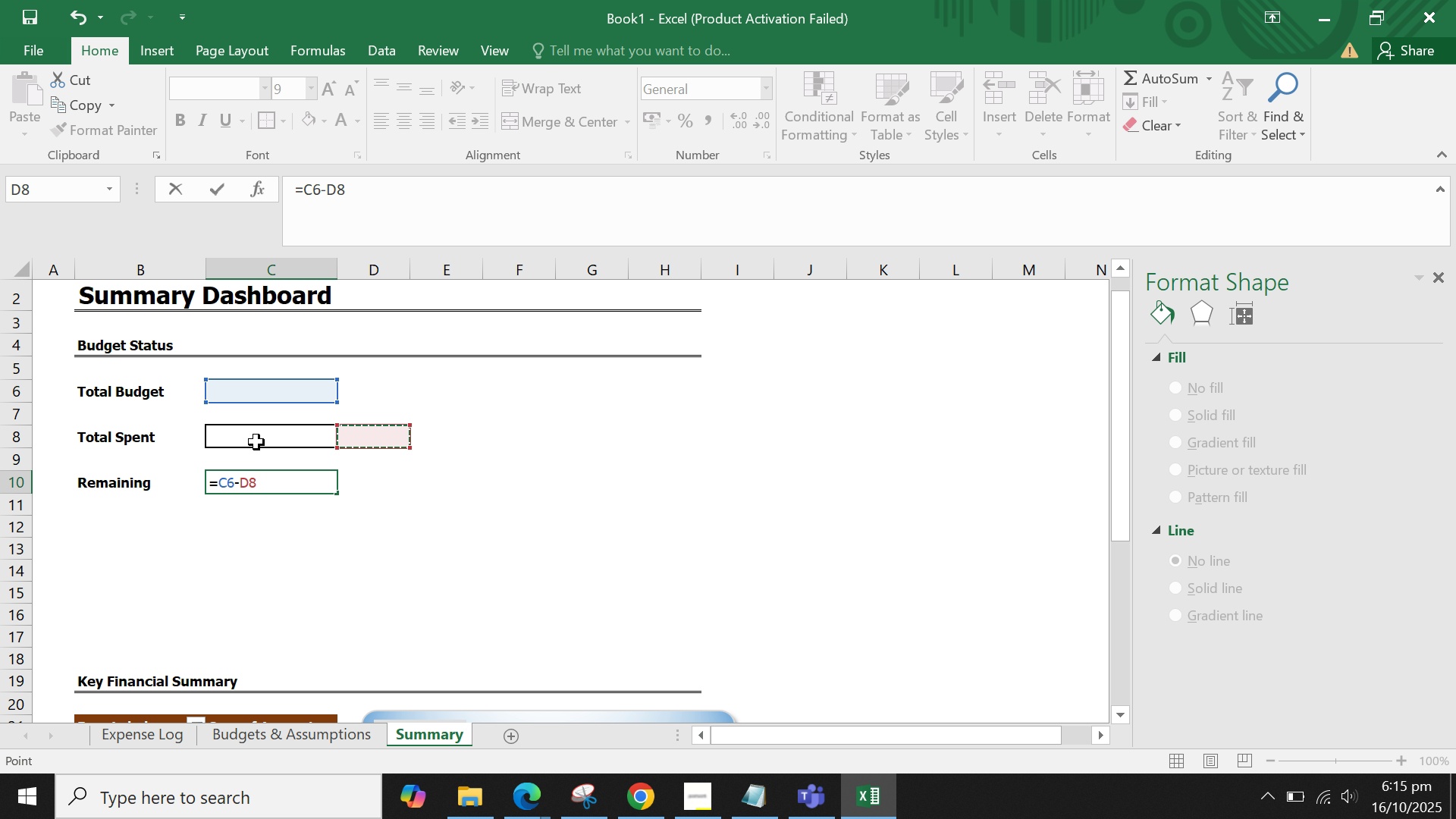 
key(ArrowLeft)
 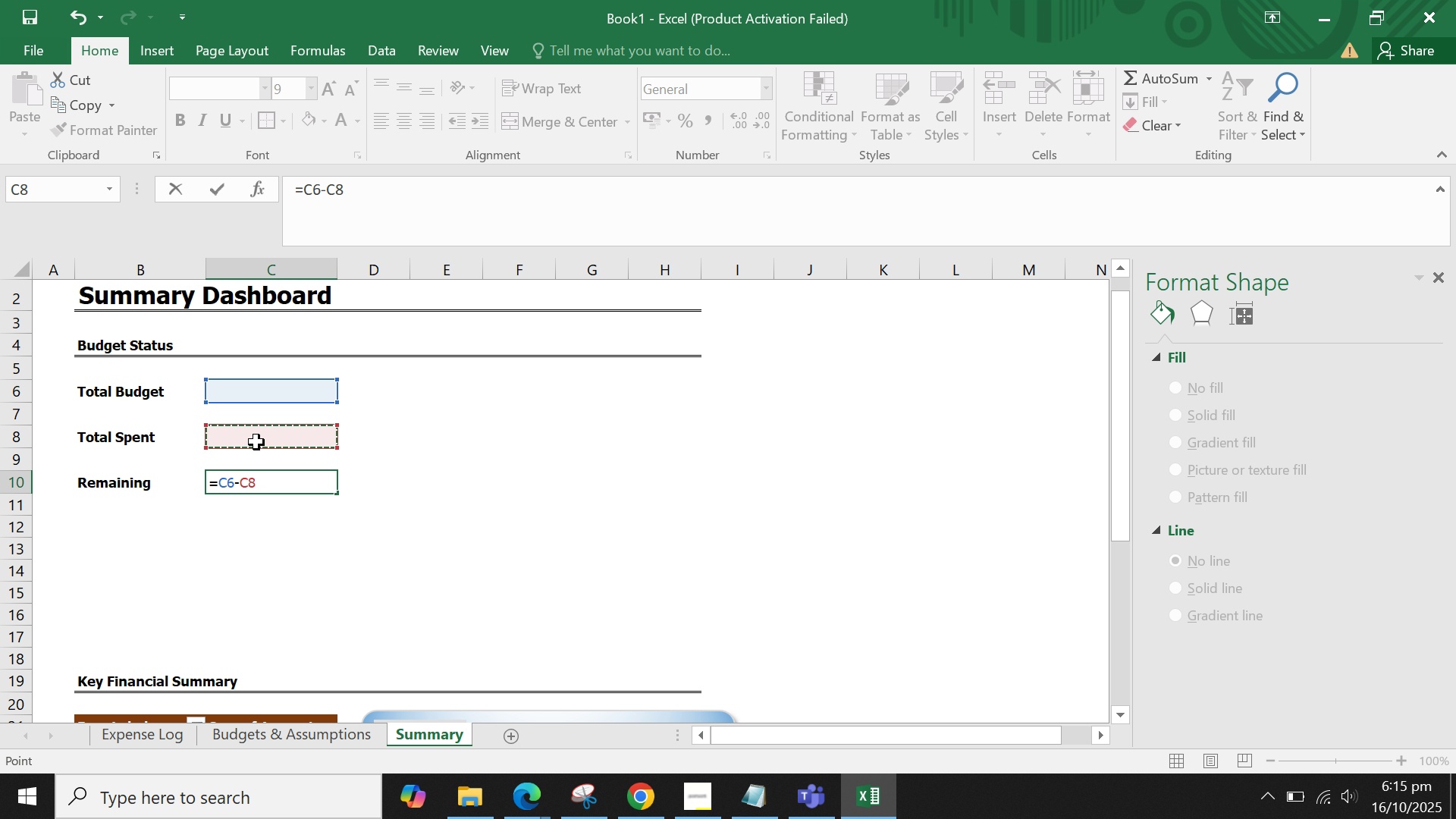 
key(Enter)
 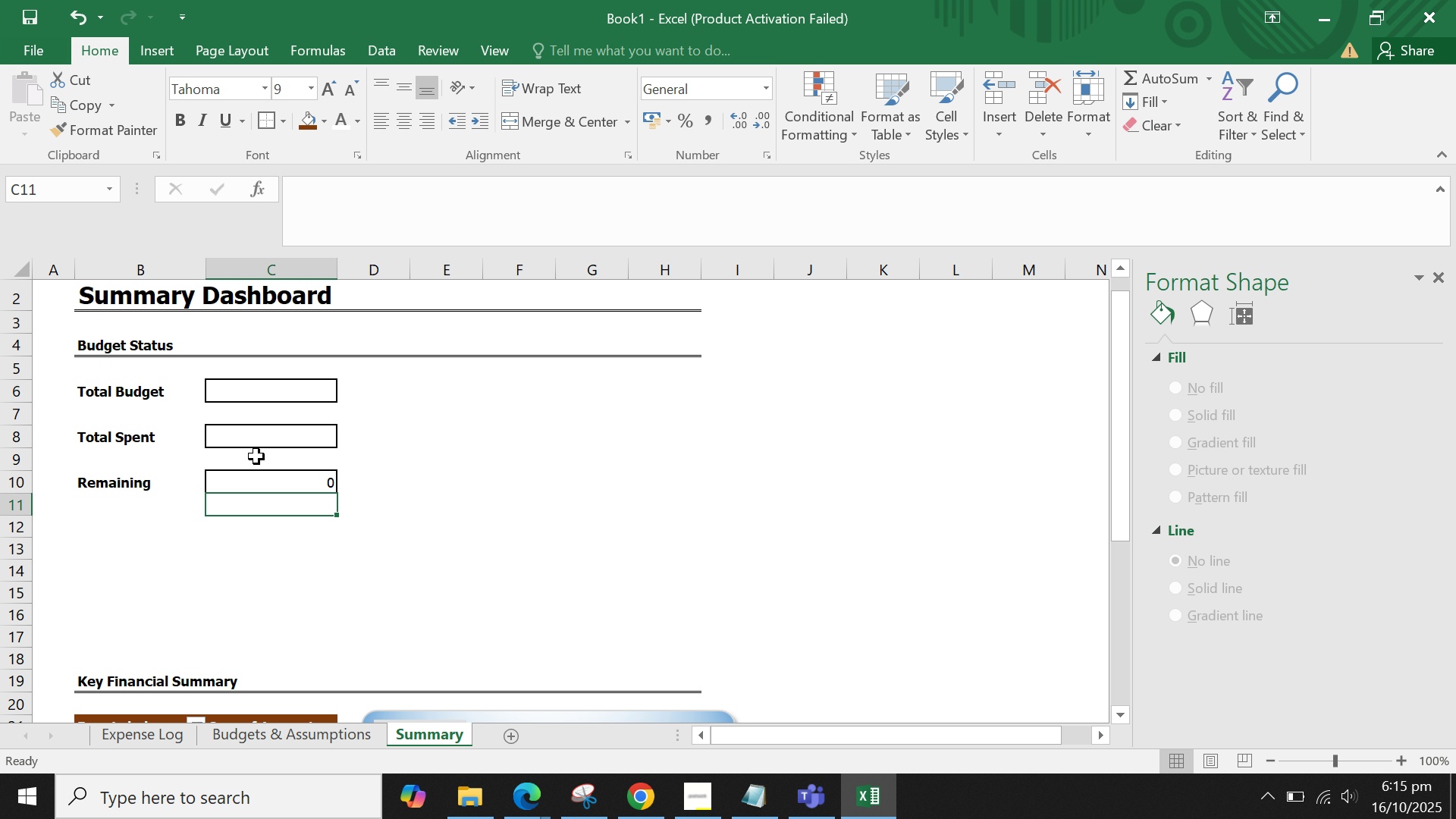 
double_click([273, 472])
 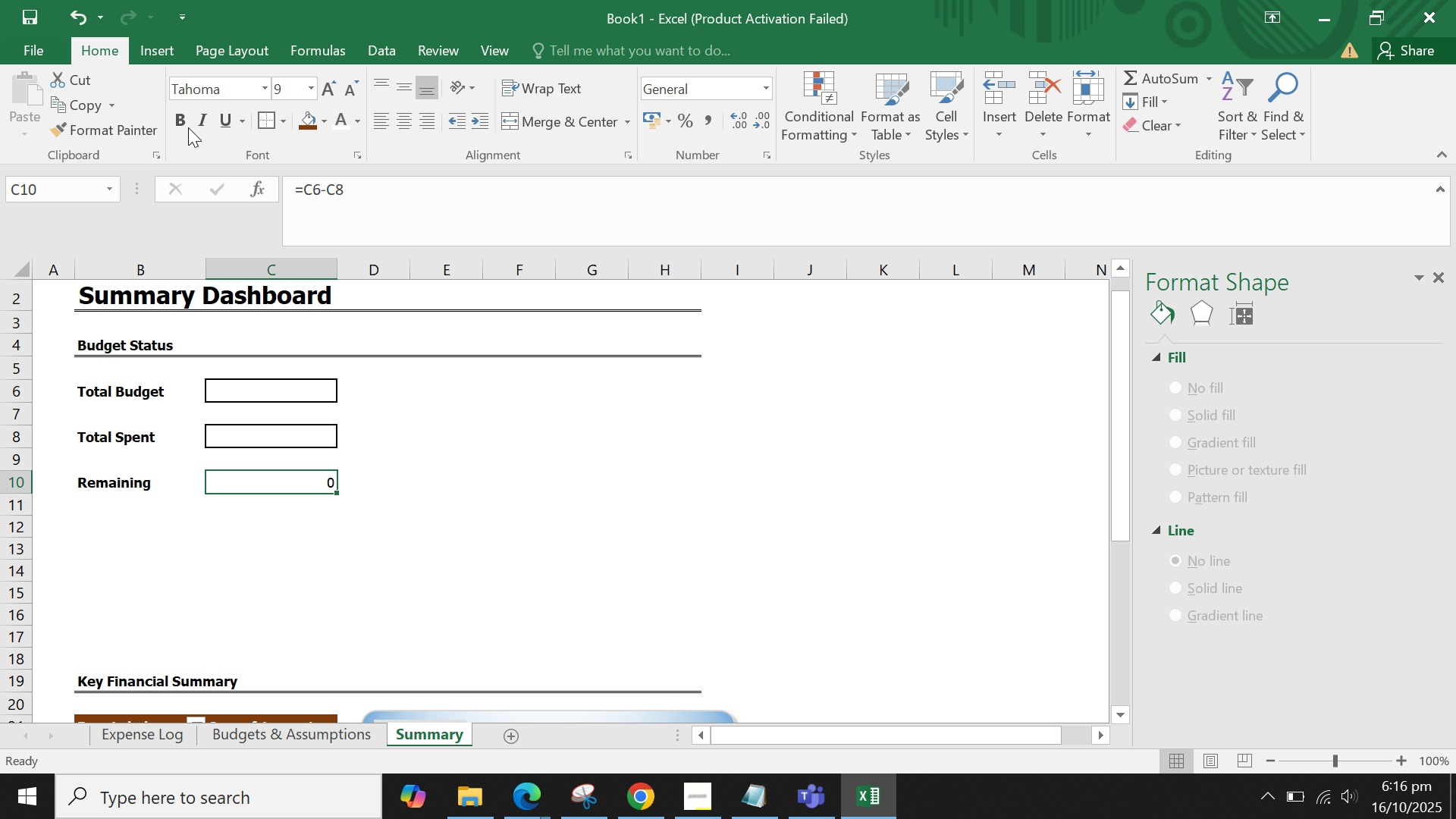 
left_click([186, 124])
 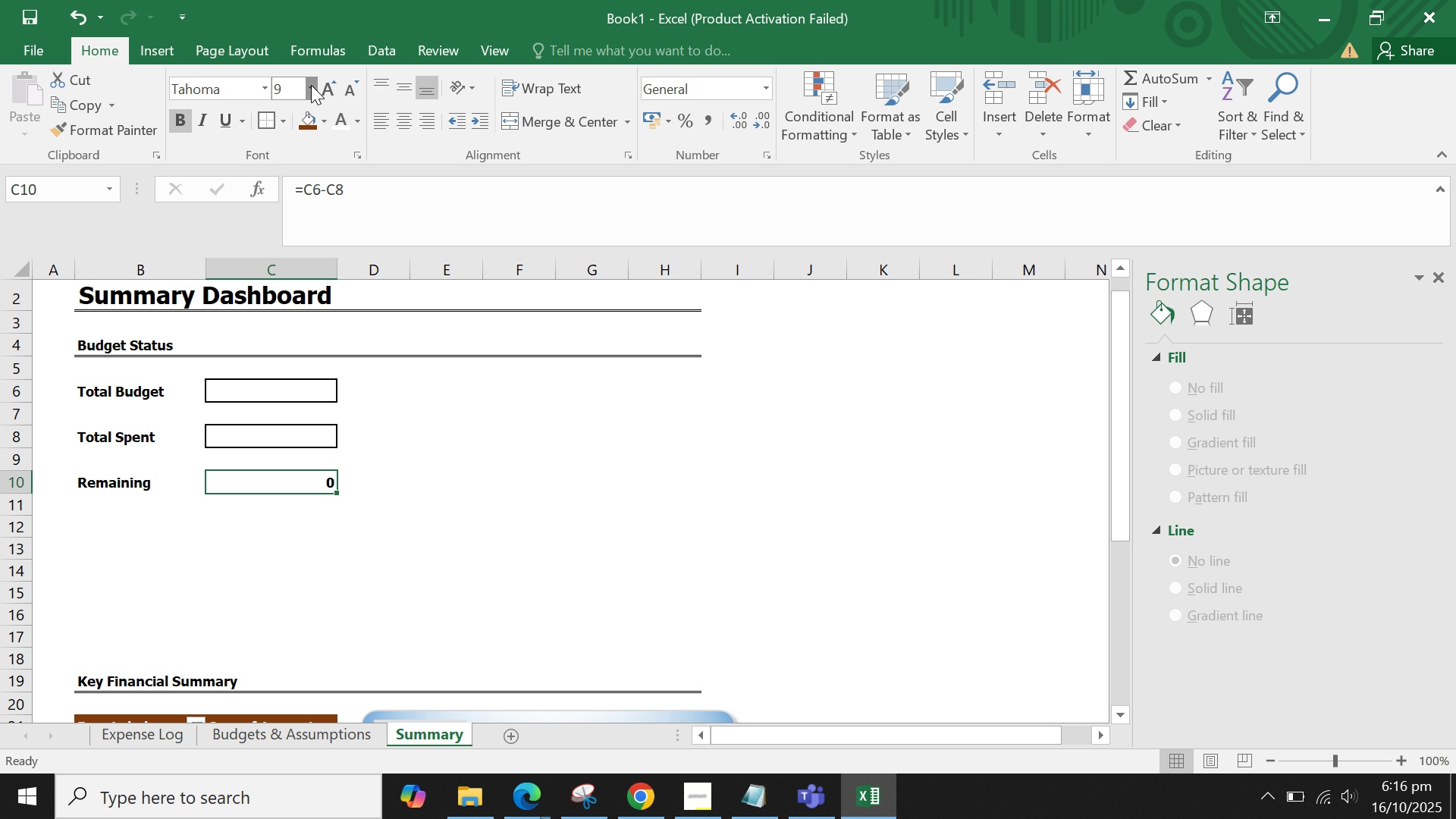 
left_click([311, 85])
 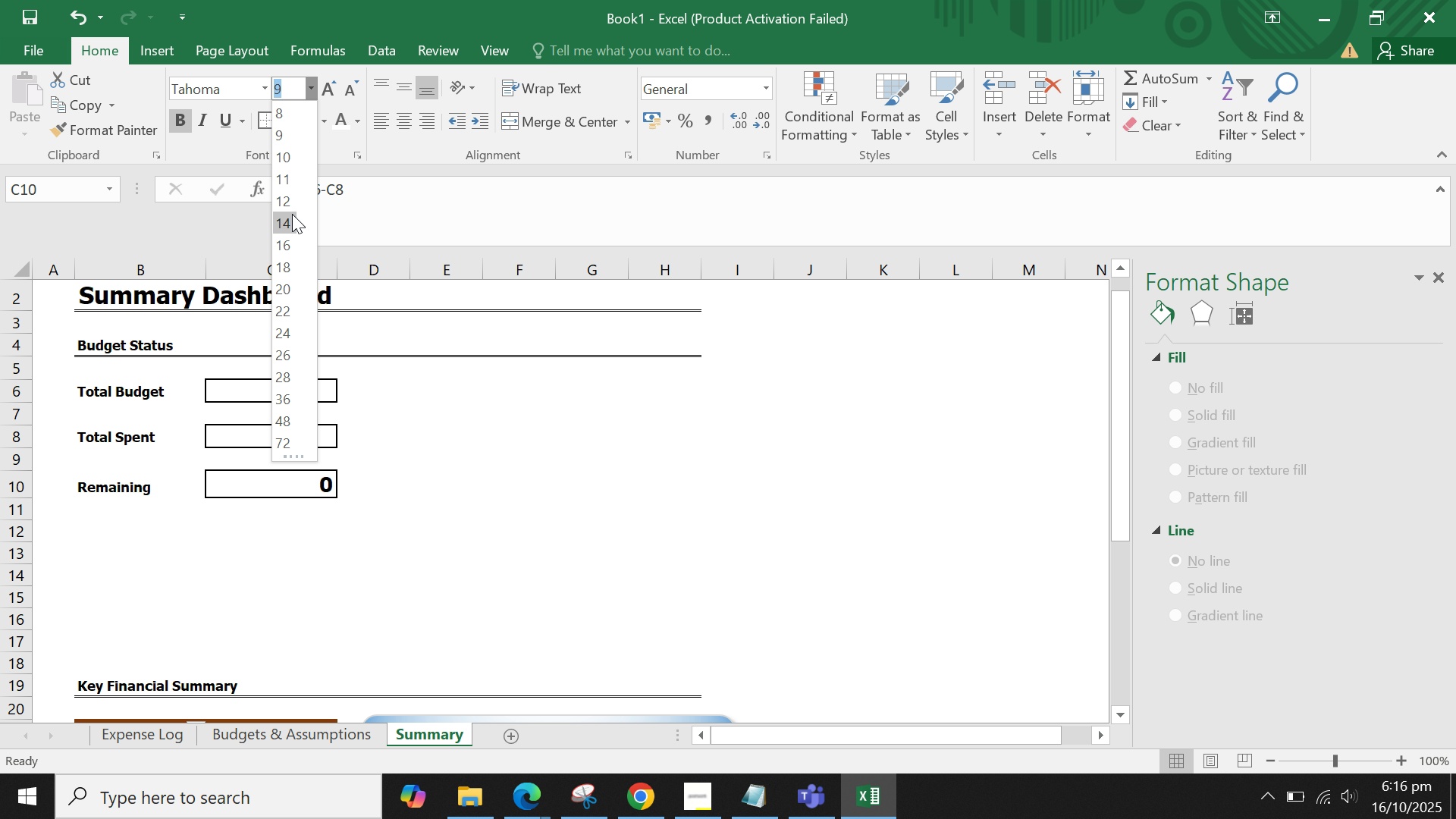 
left_click([292, 214])
 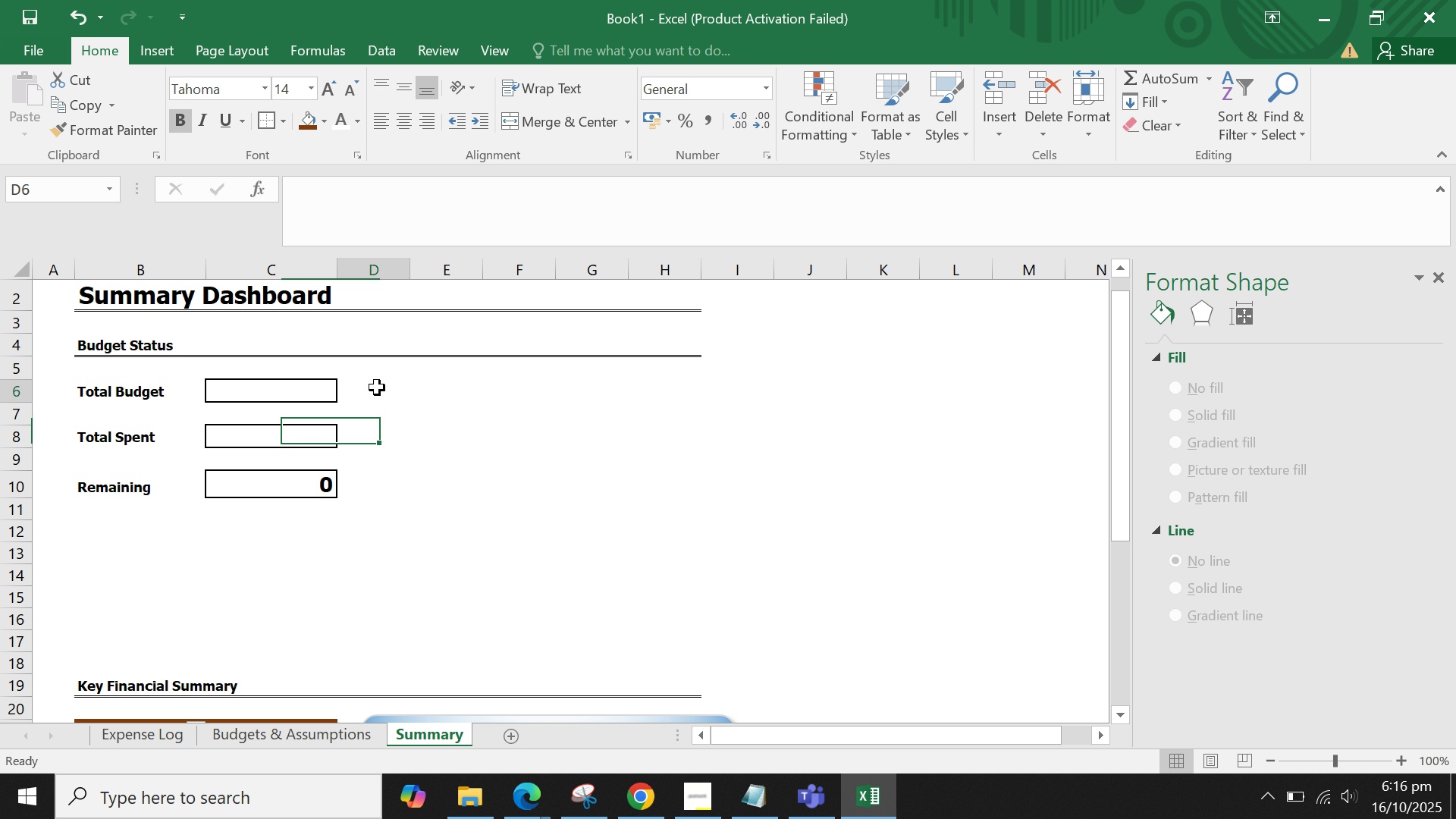 
left_click([377, 388])
 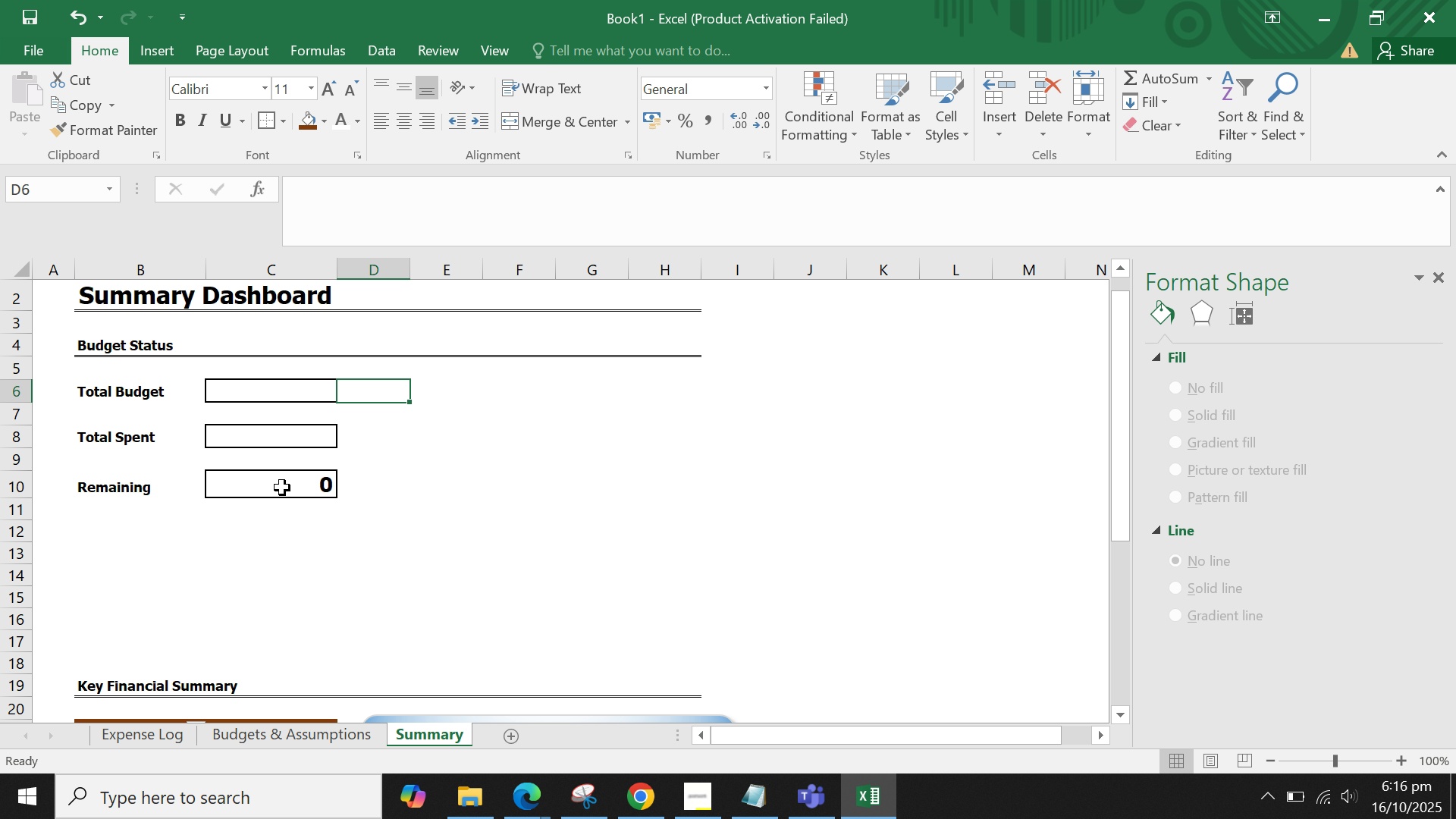 
left_click([282, 488])
 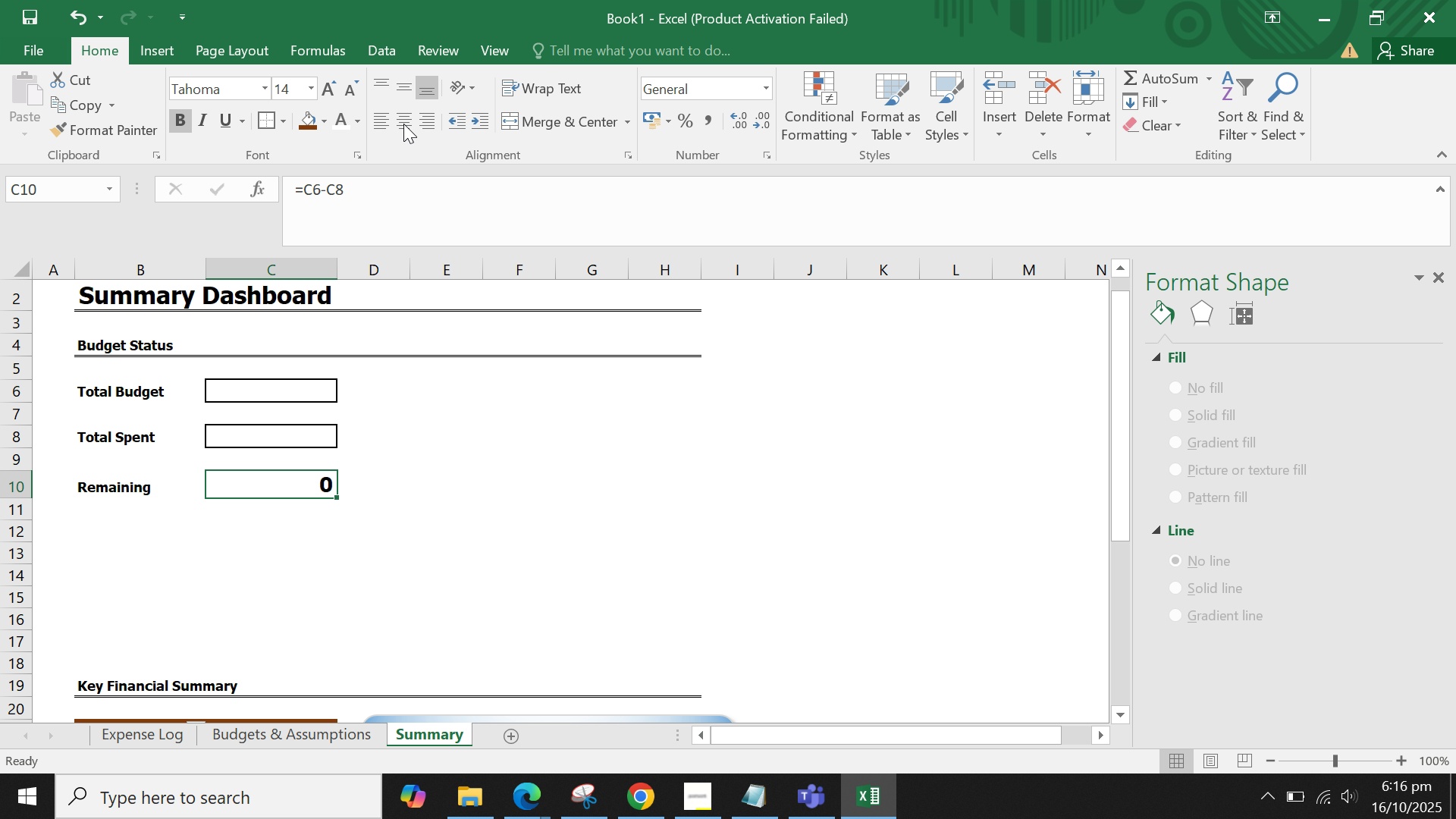 
left_click([403, 124])
 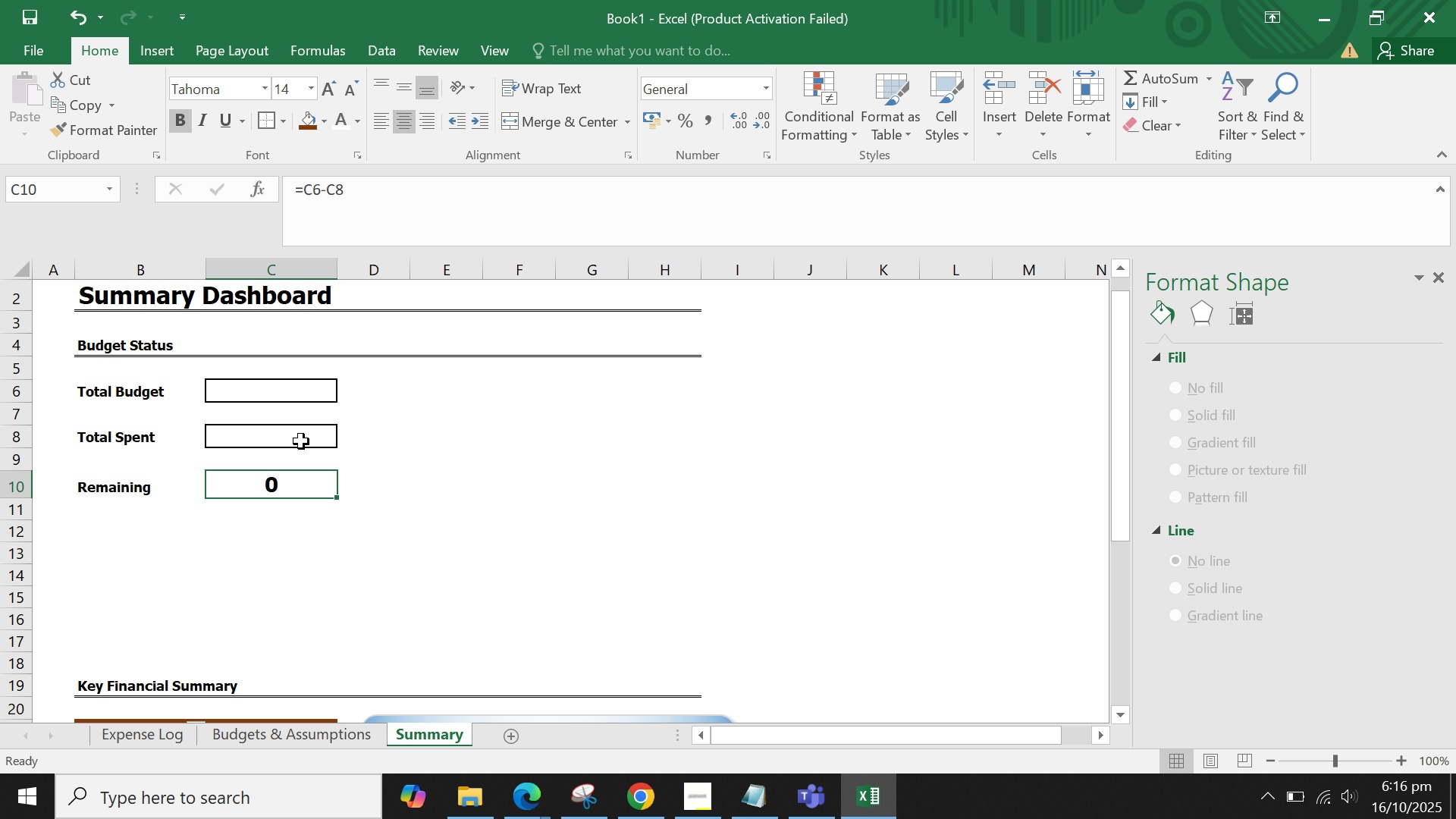 
left_click([300, 439])
 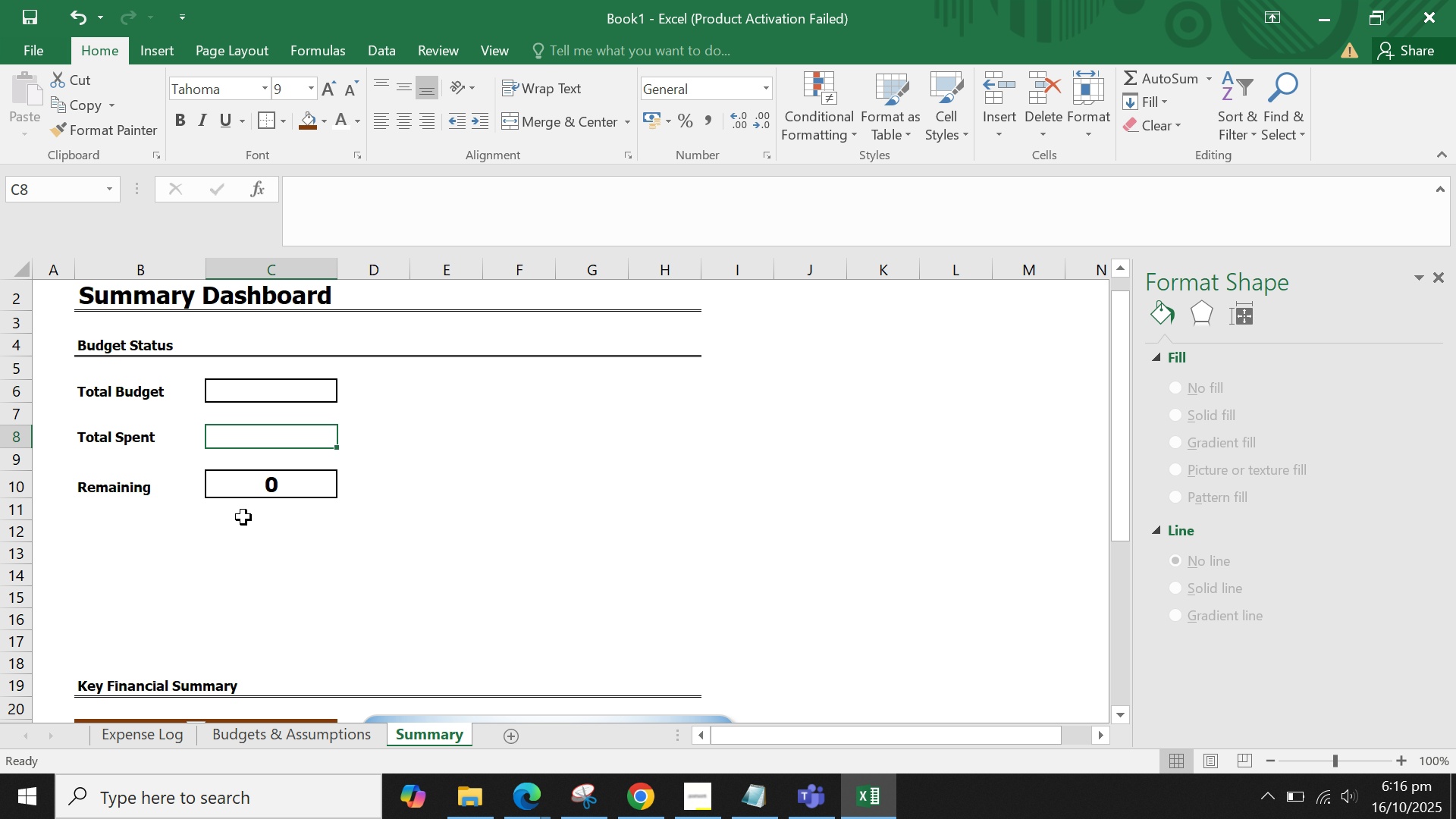 
left_click([244, 388])
 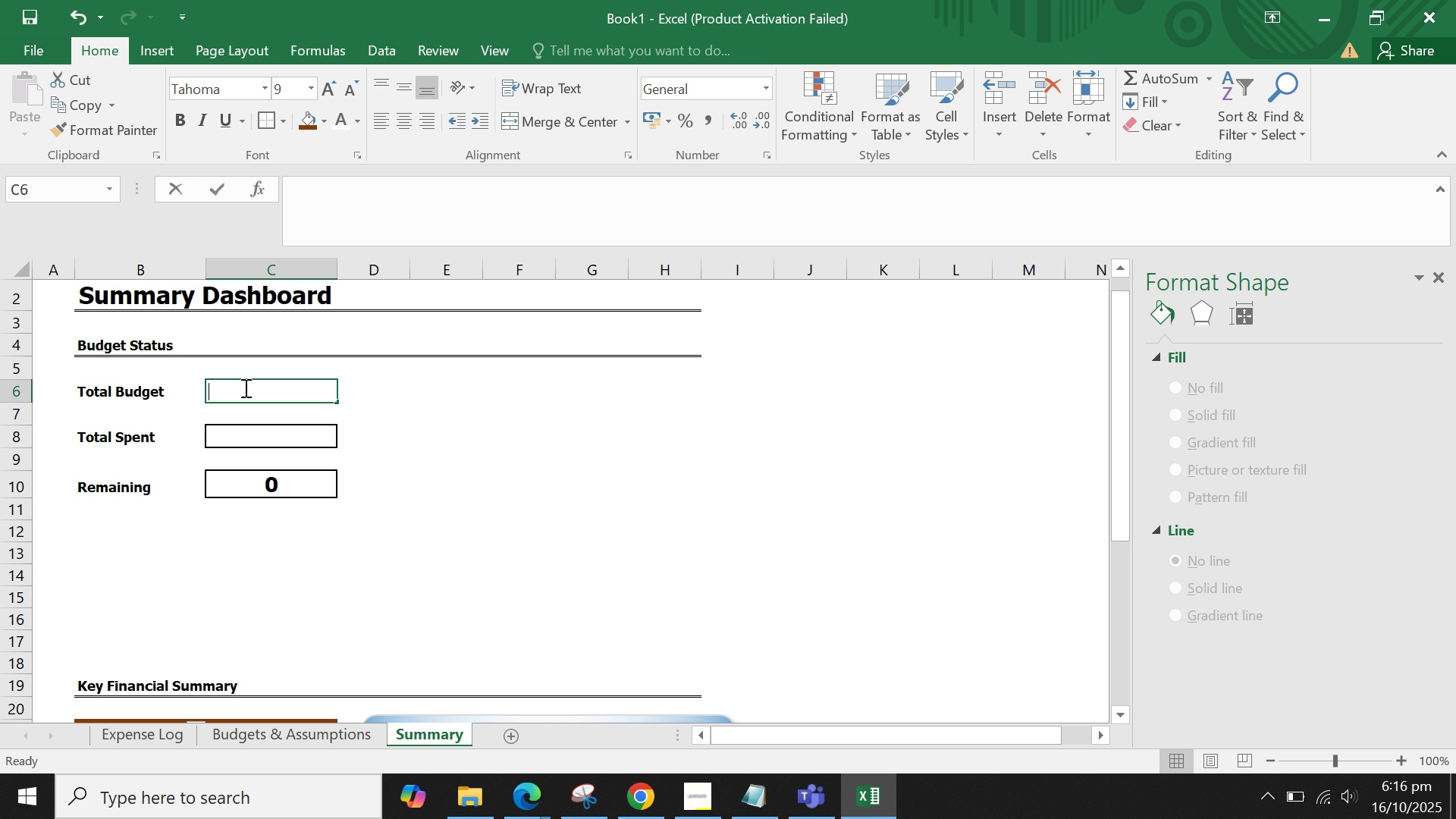 
key(Equal)
 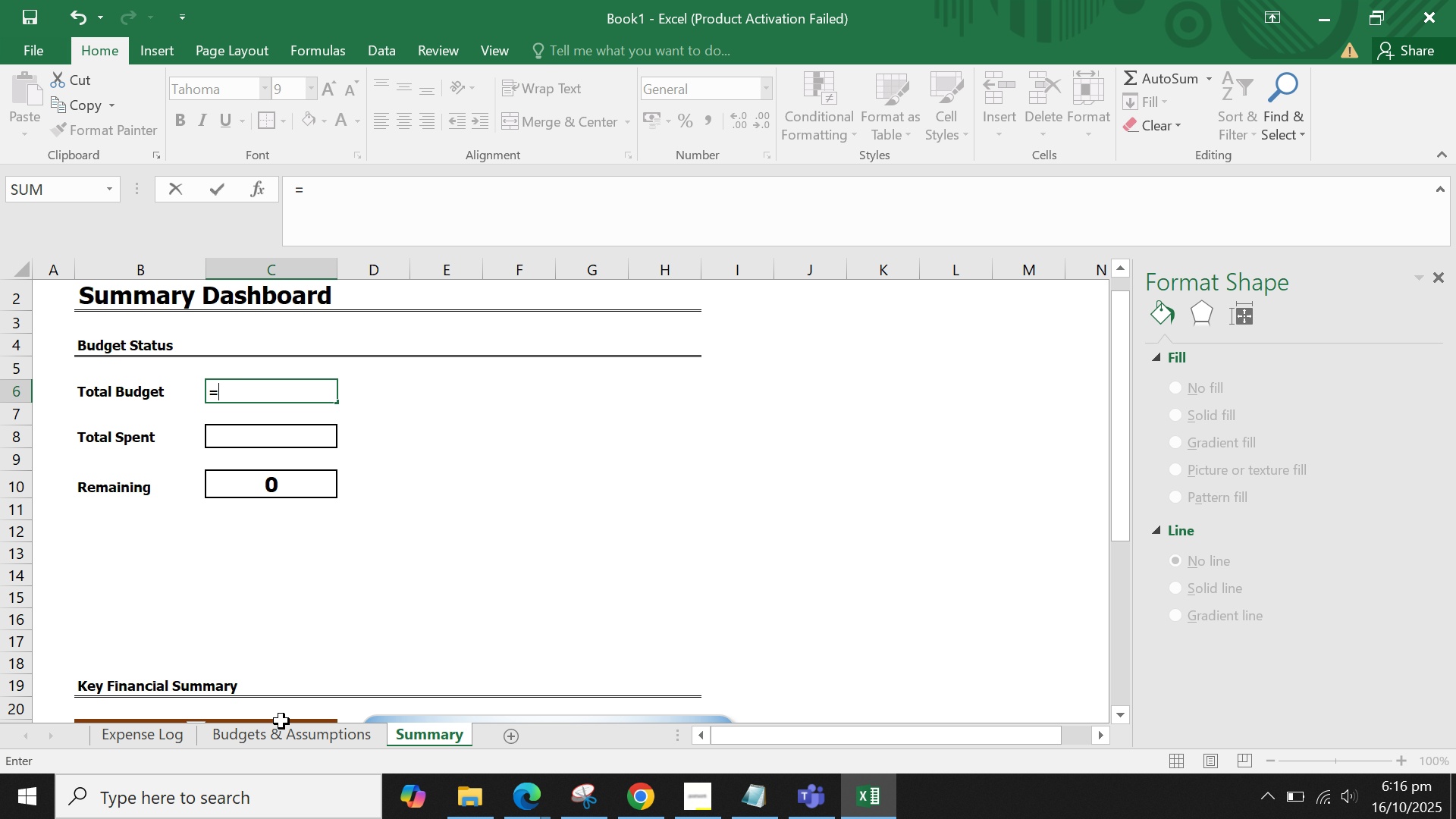 
left_click([280, 730])
 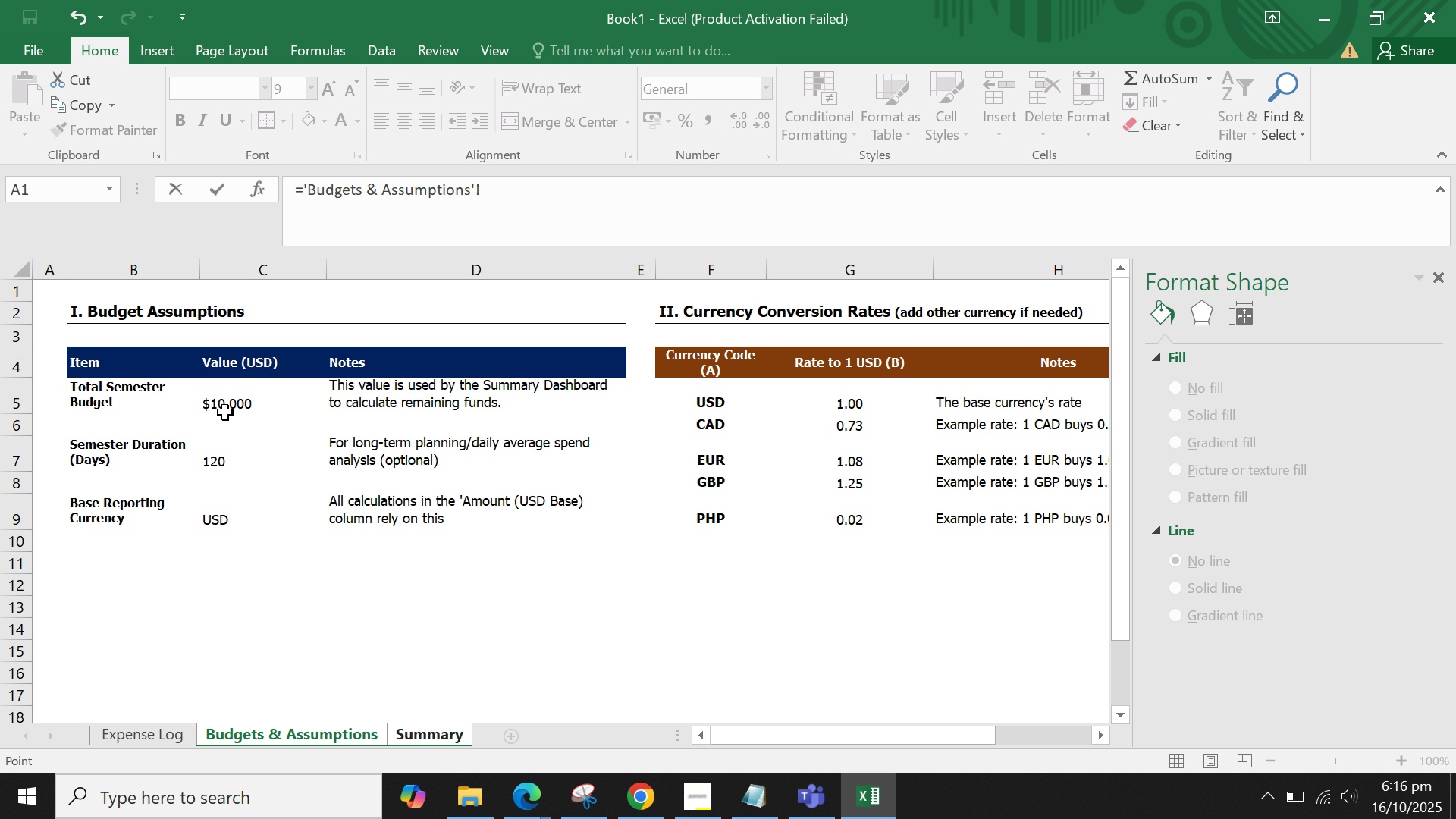 
left_click([221, 405])
 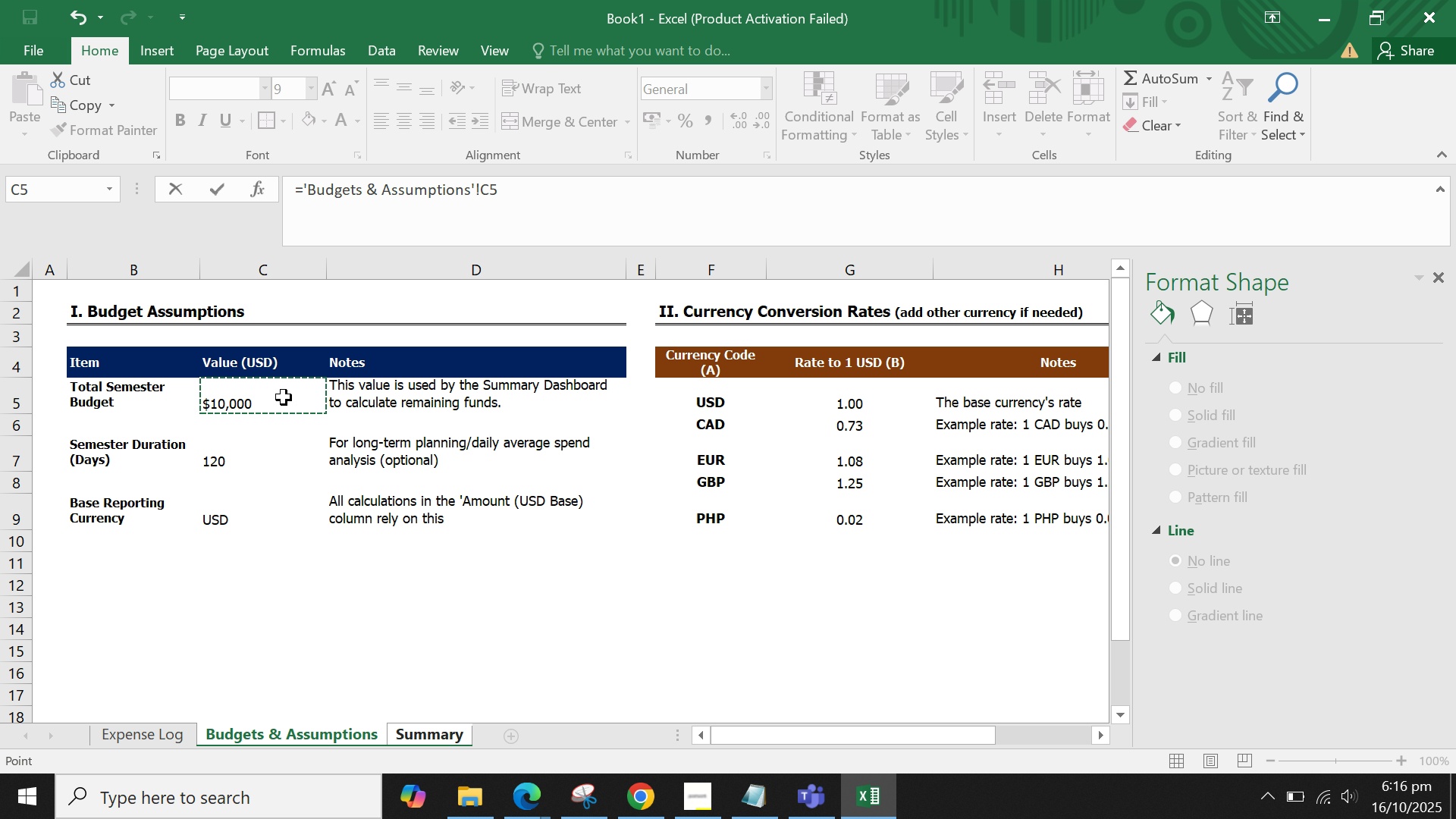 
key(Enter)
 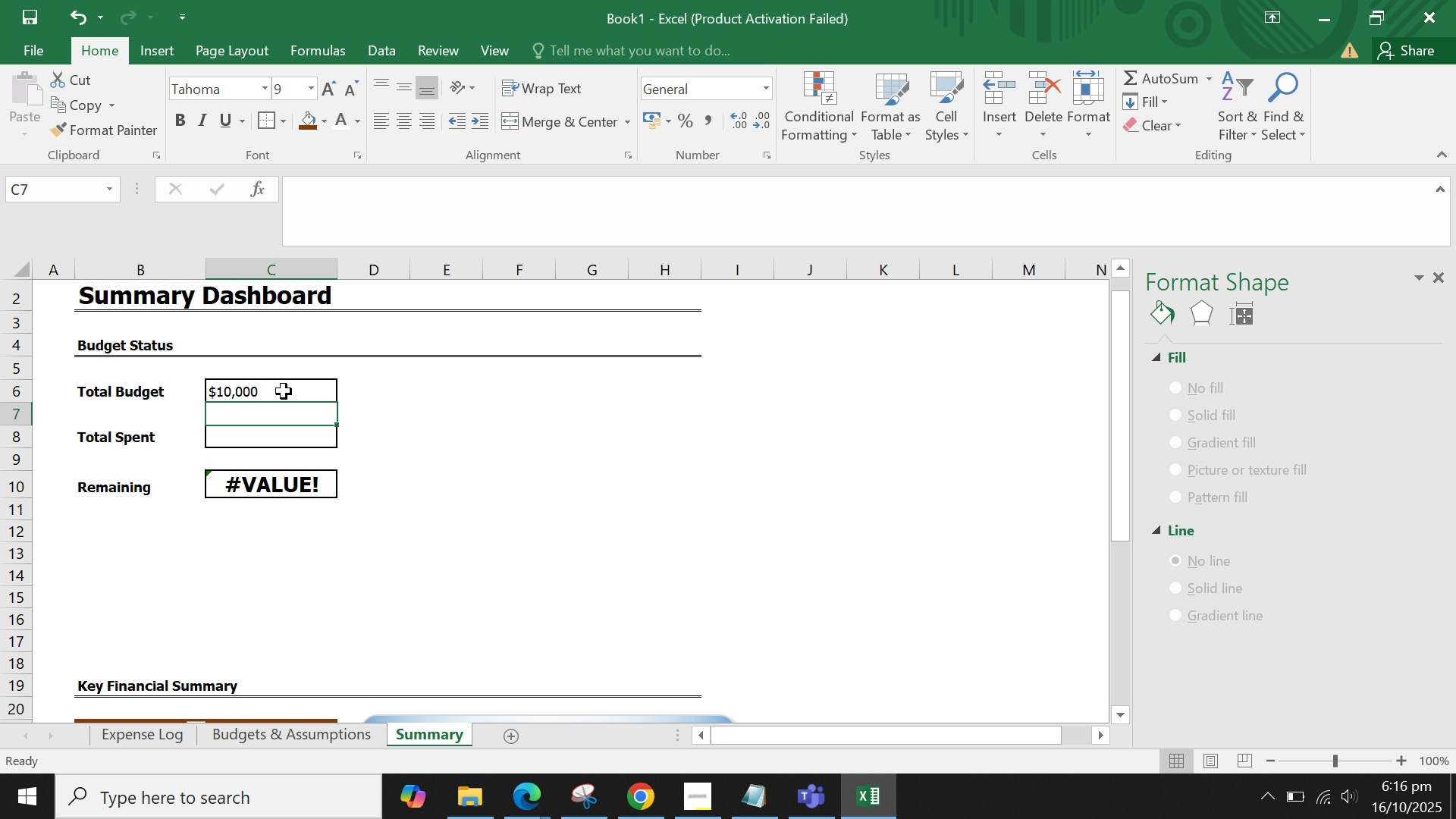 
left_click([283, 388])
 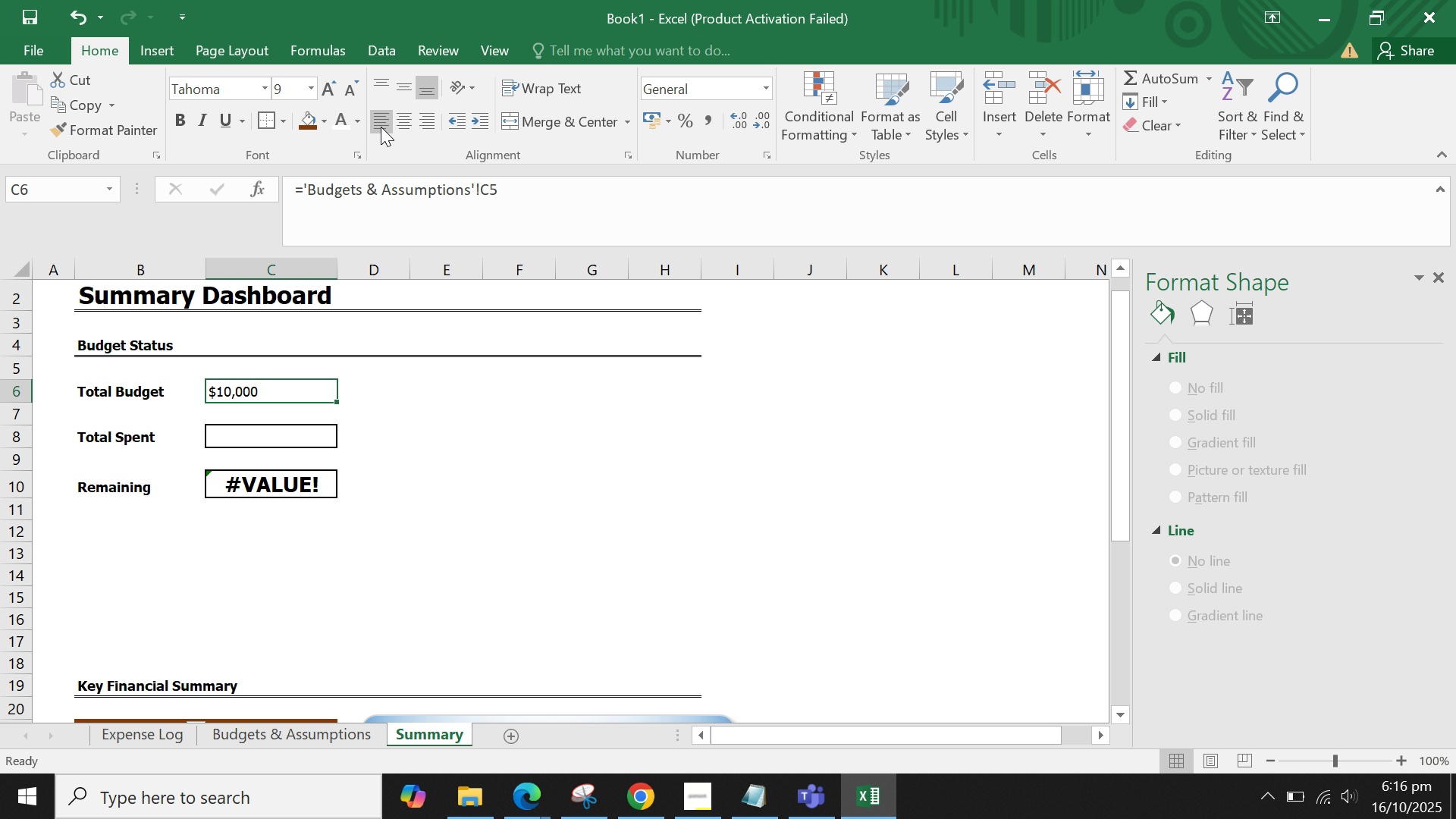 
wait(5.87)
 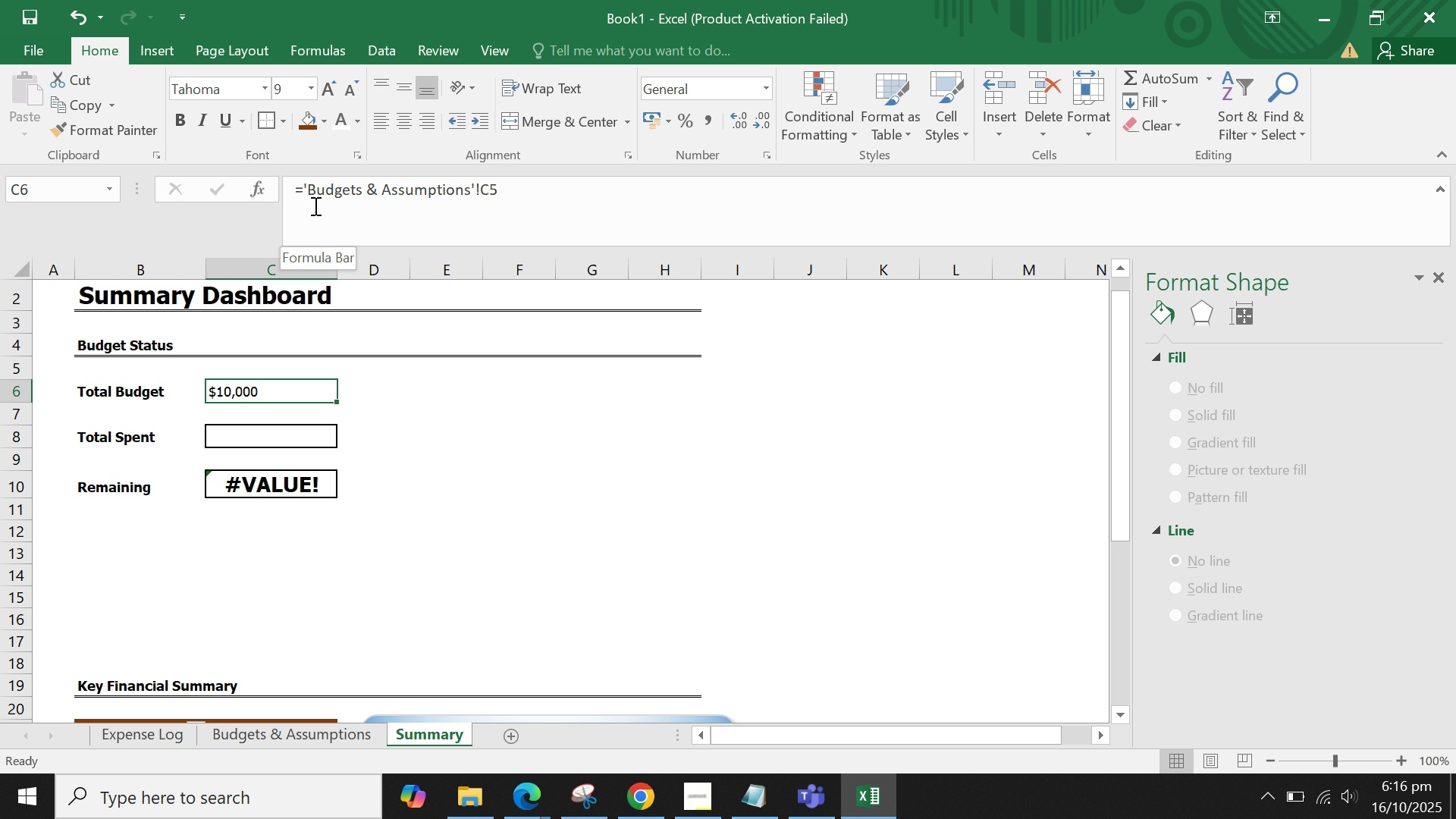 
left_click([182, 125])
 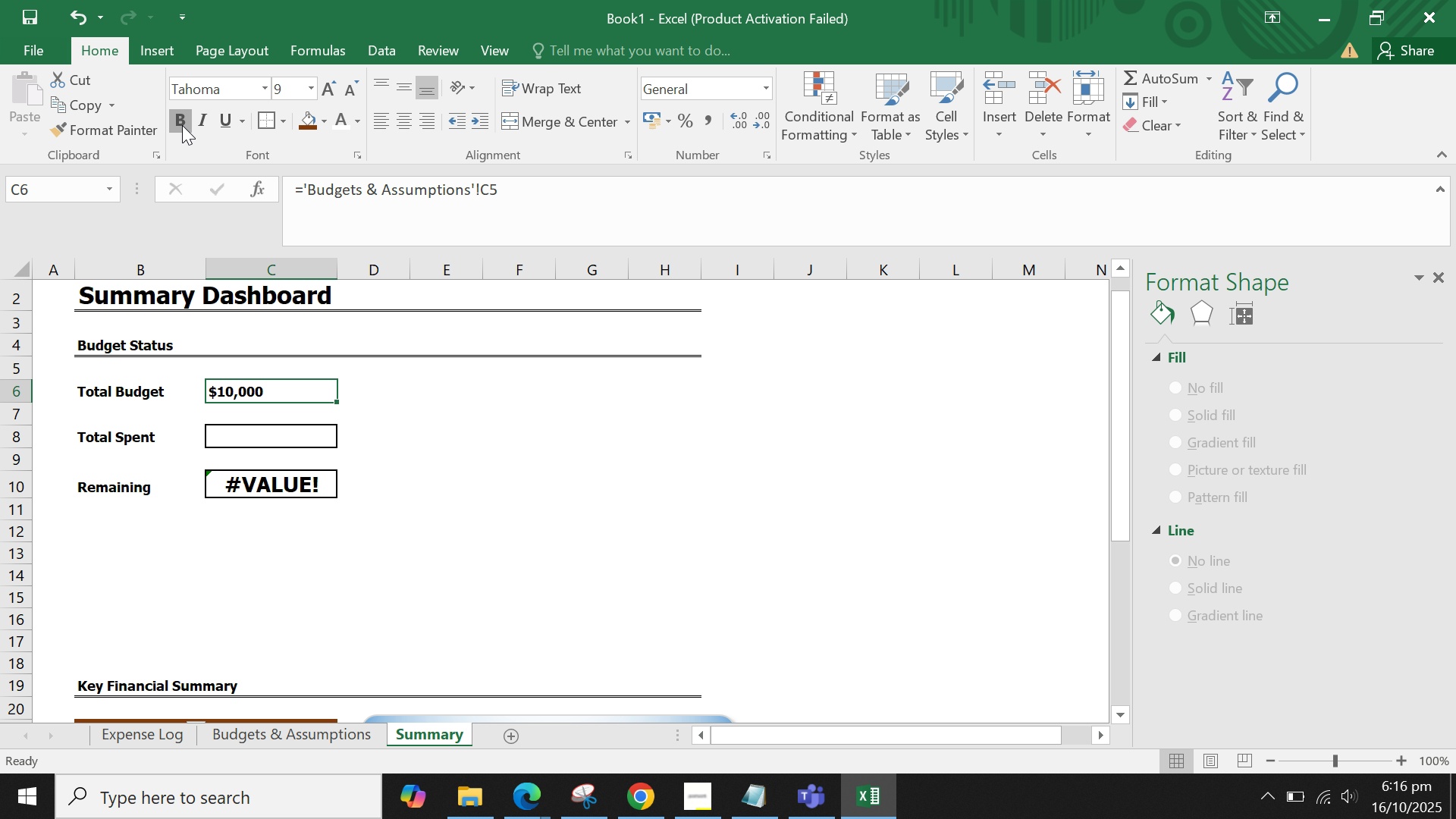 
left_click([182, 125])
 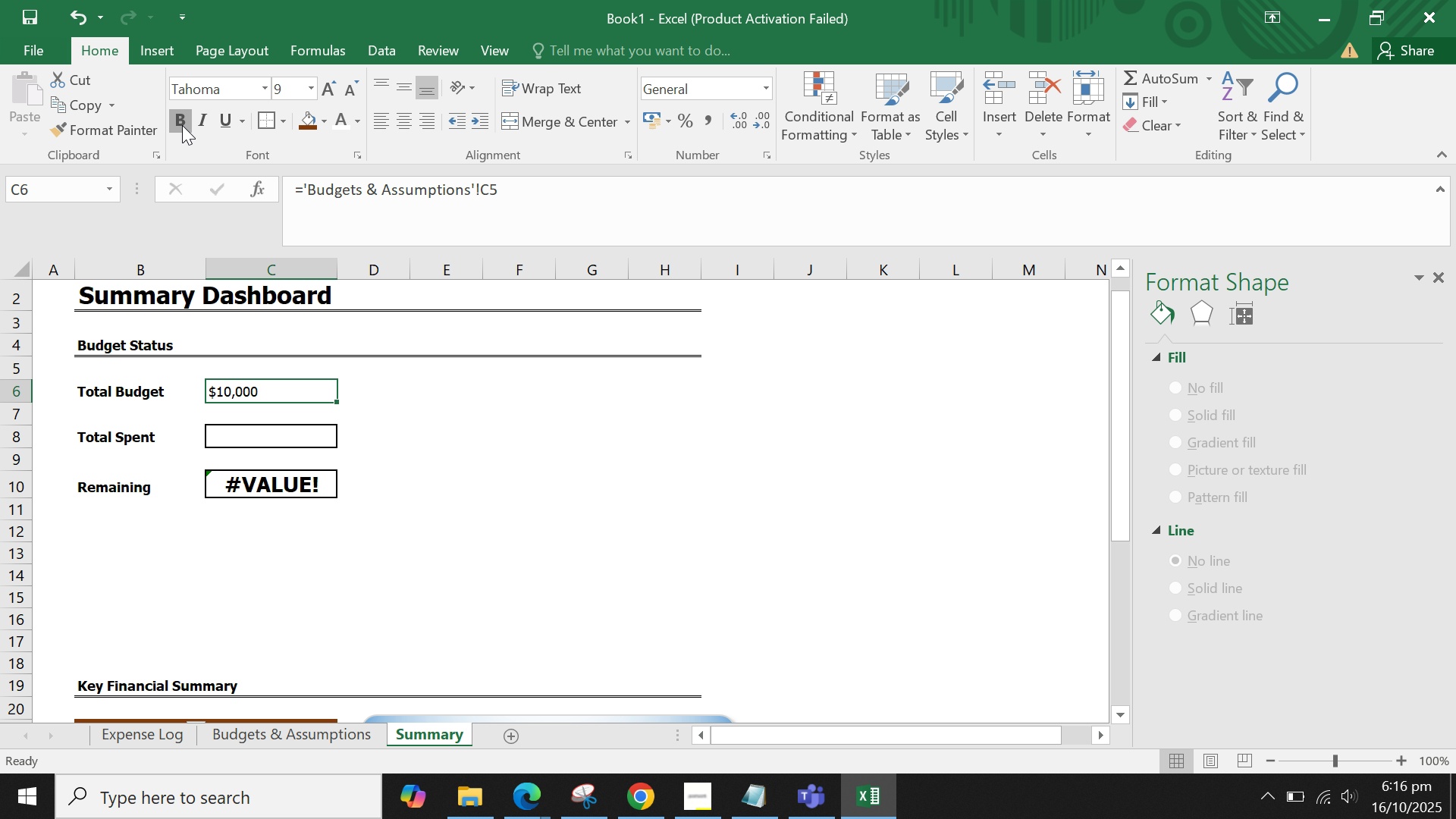 
left_click([182, 125])
 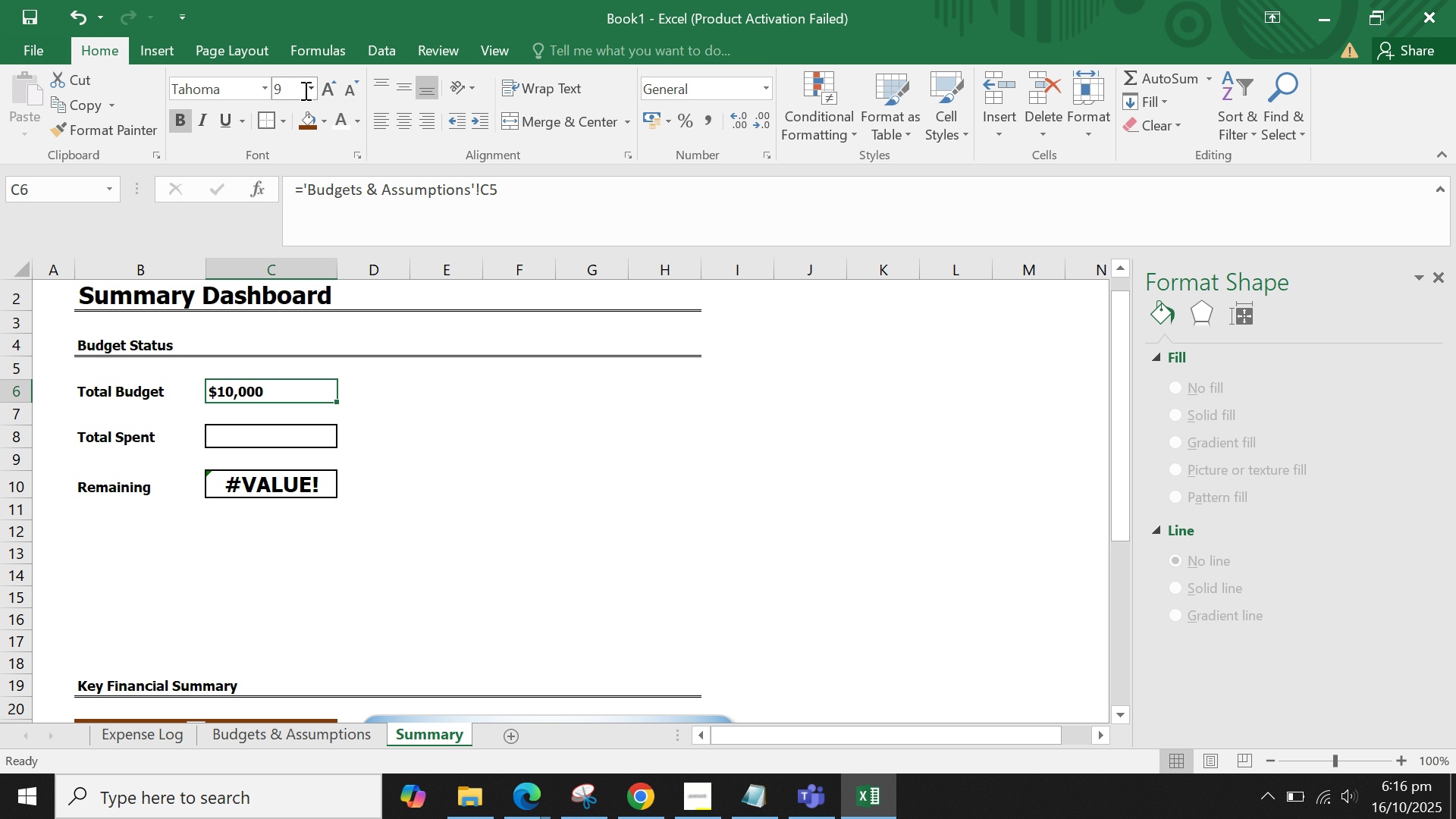 
left_click([305, 90])
 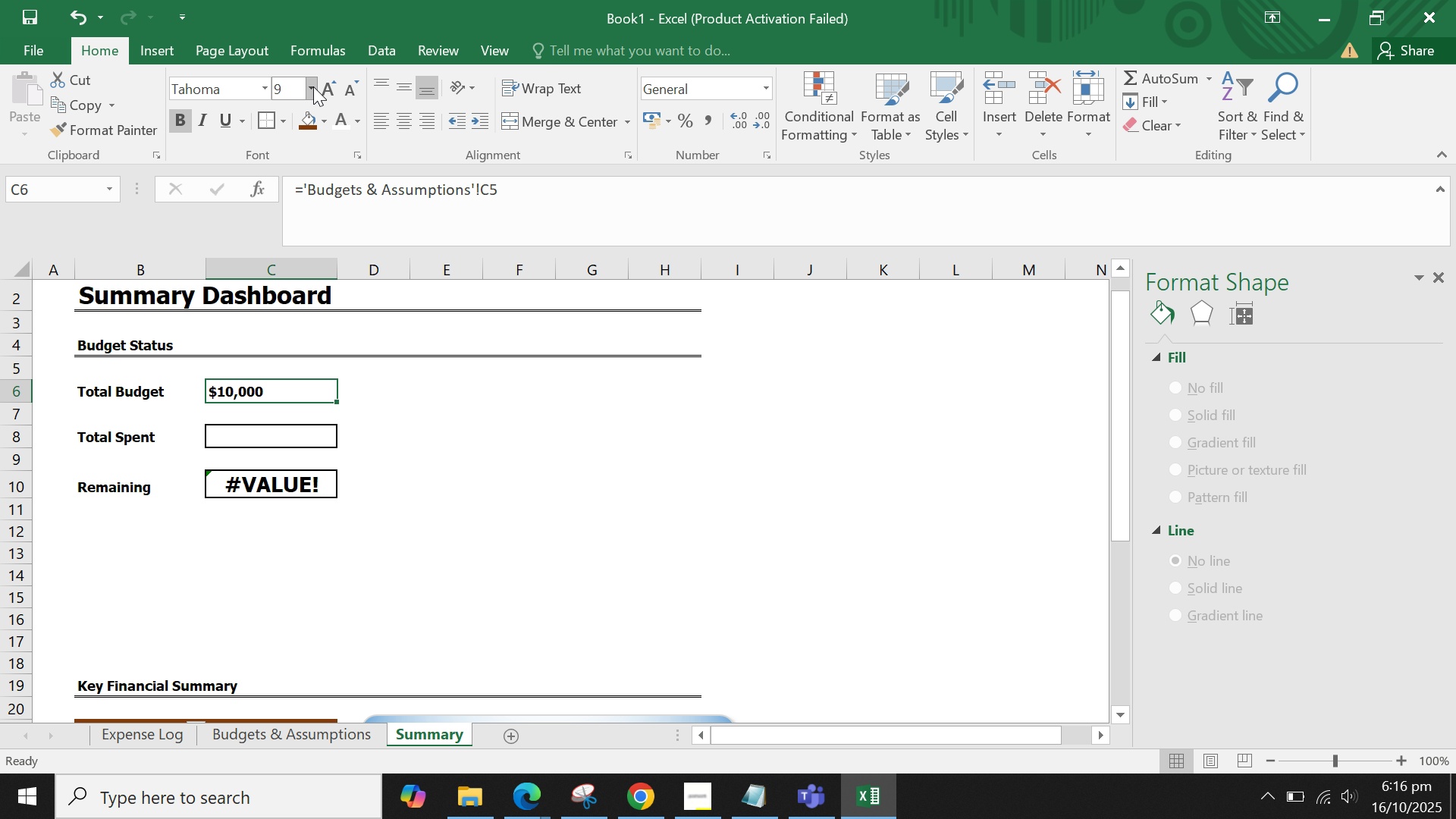 
left_click([313, 86])
 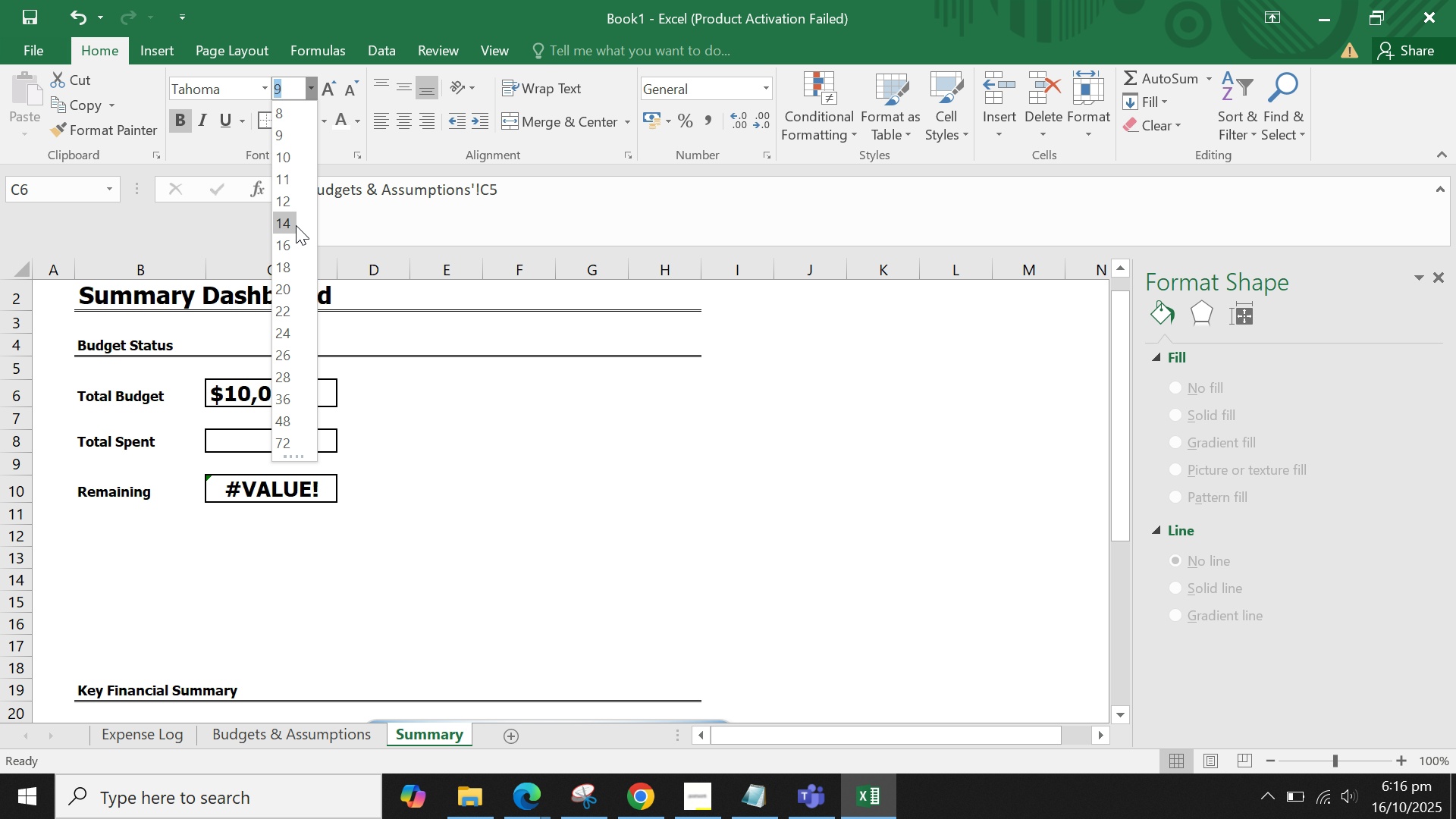 
left_click([296, 225])
 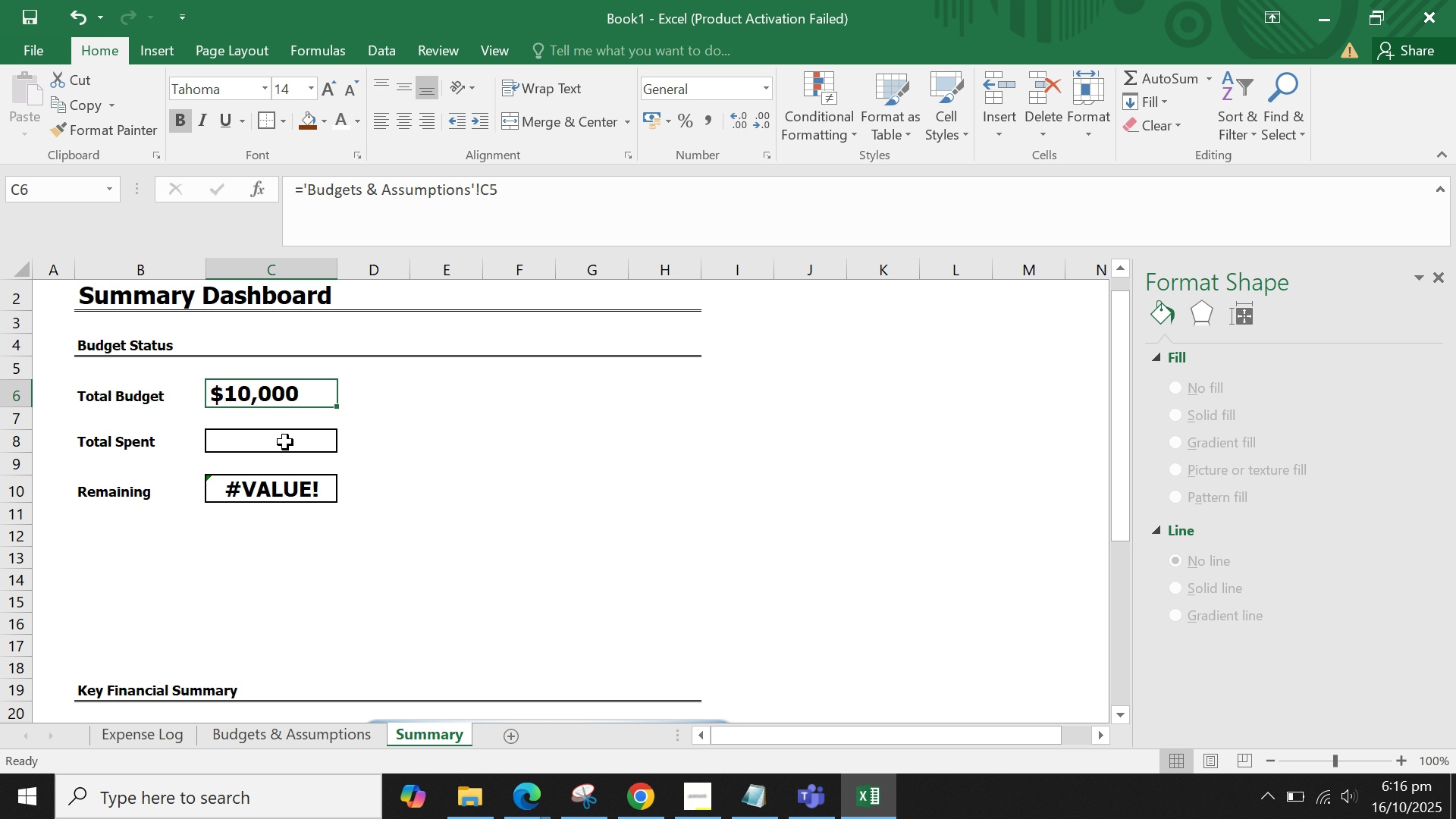 
left_click([284, 442])
 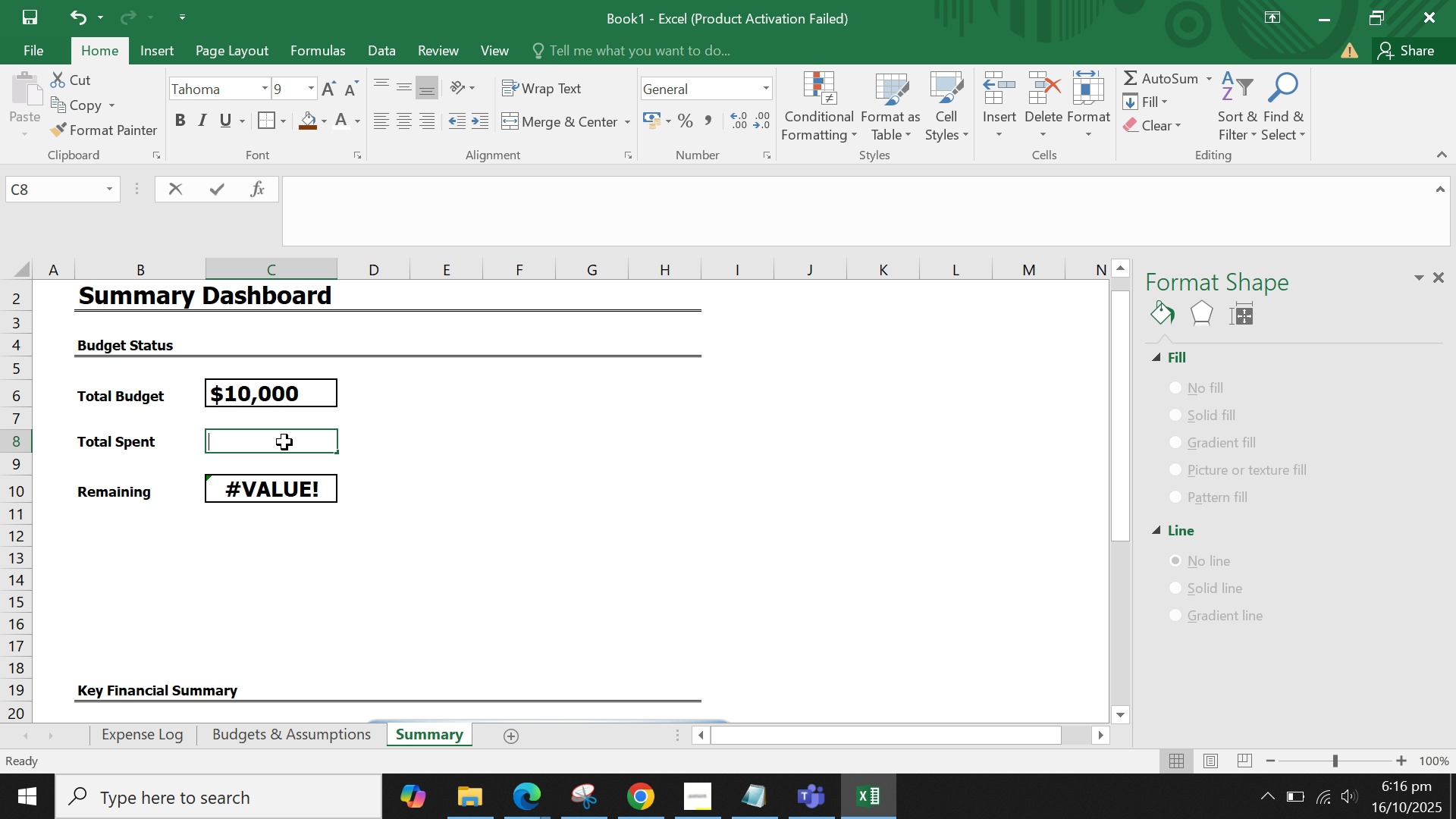 
key(Equal)
 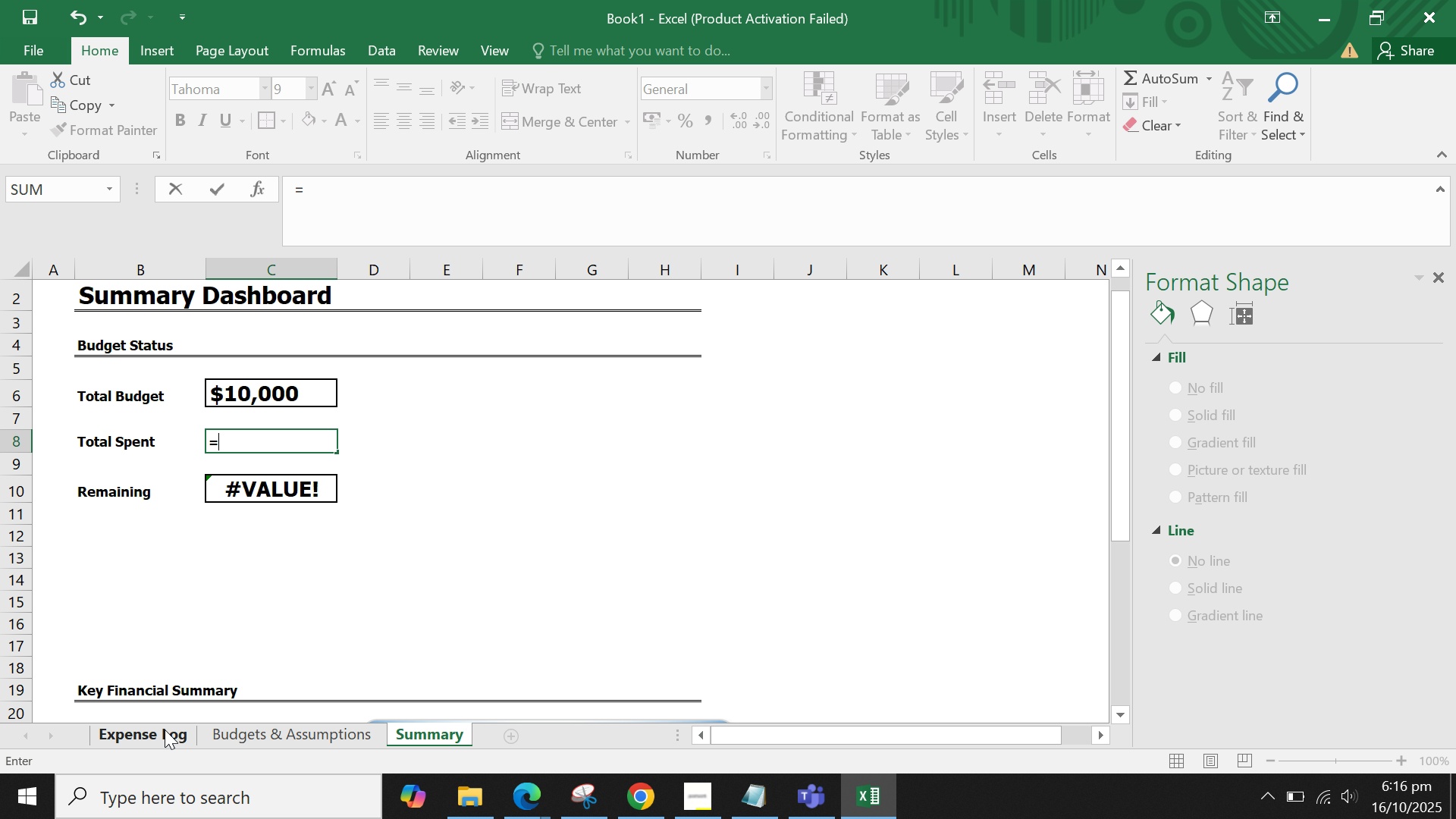 
wait(19.95)
 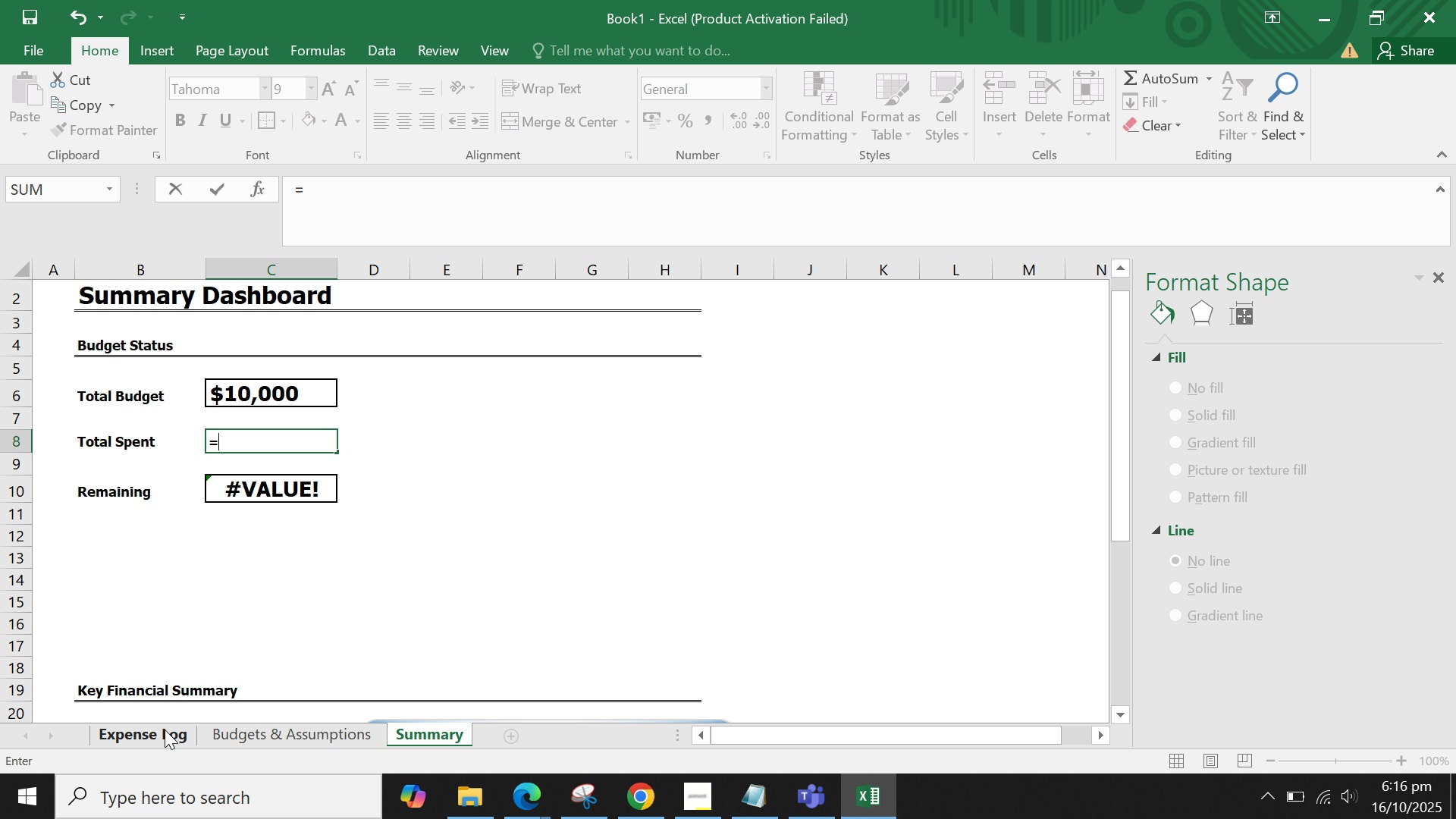 
left_click([121, 733])
 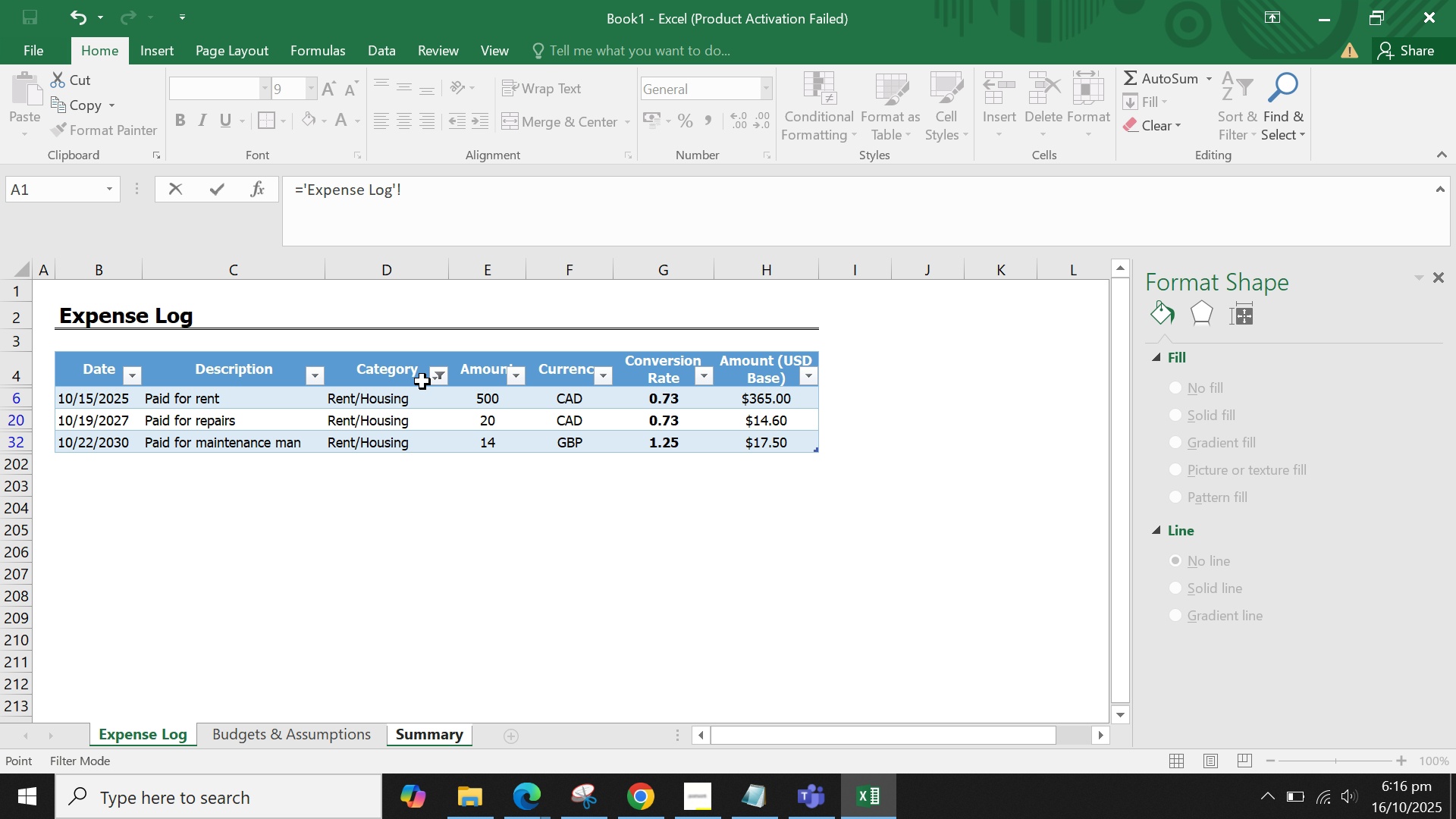 
left_click([440, 372])
 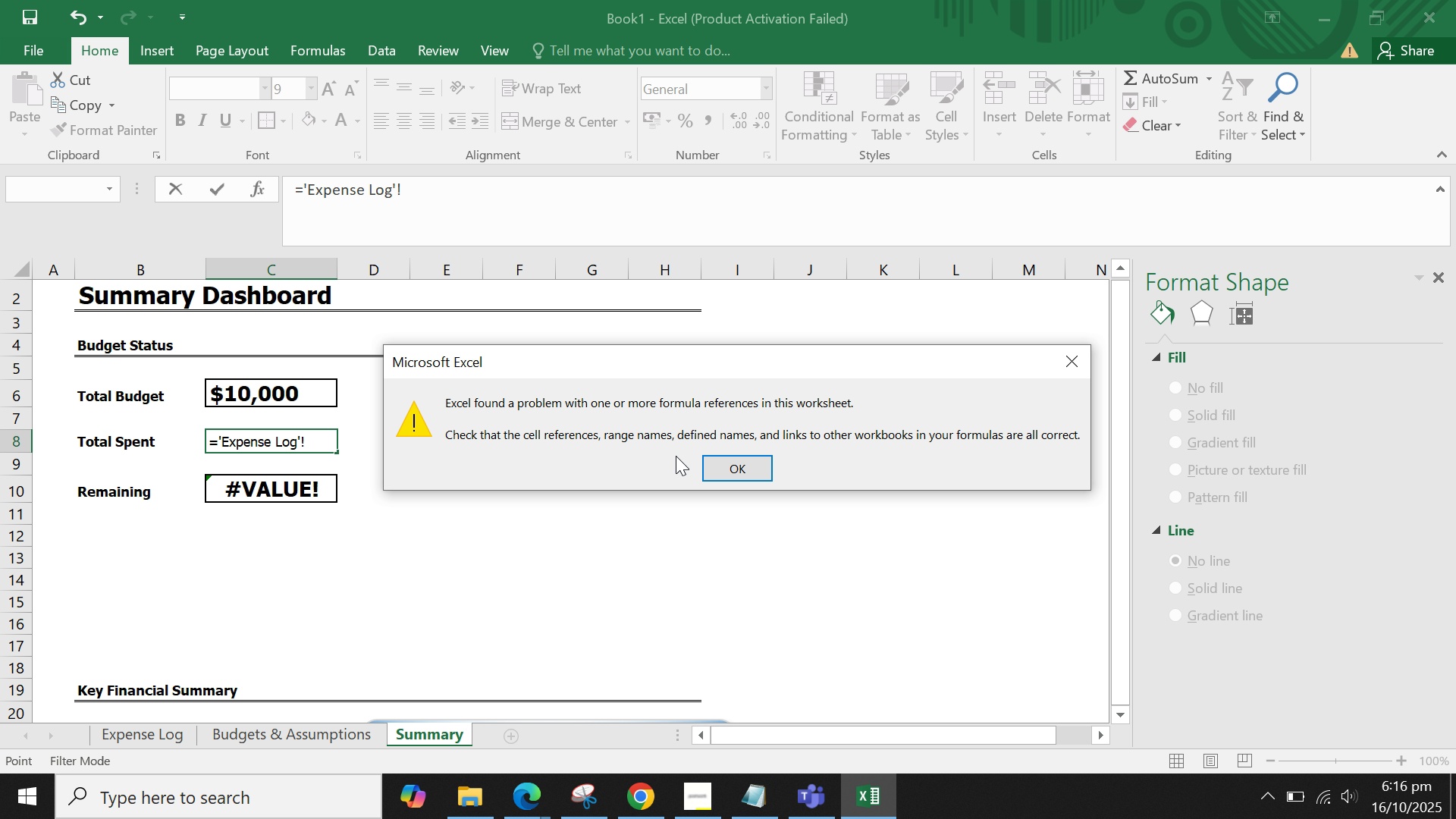 
left_click([720, 460])
 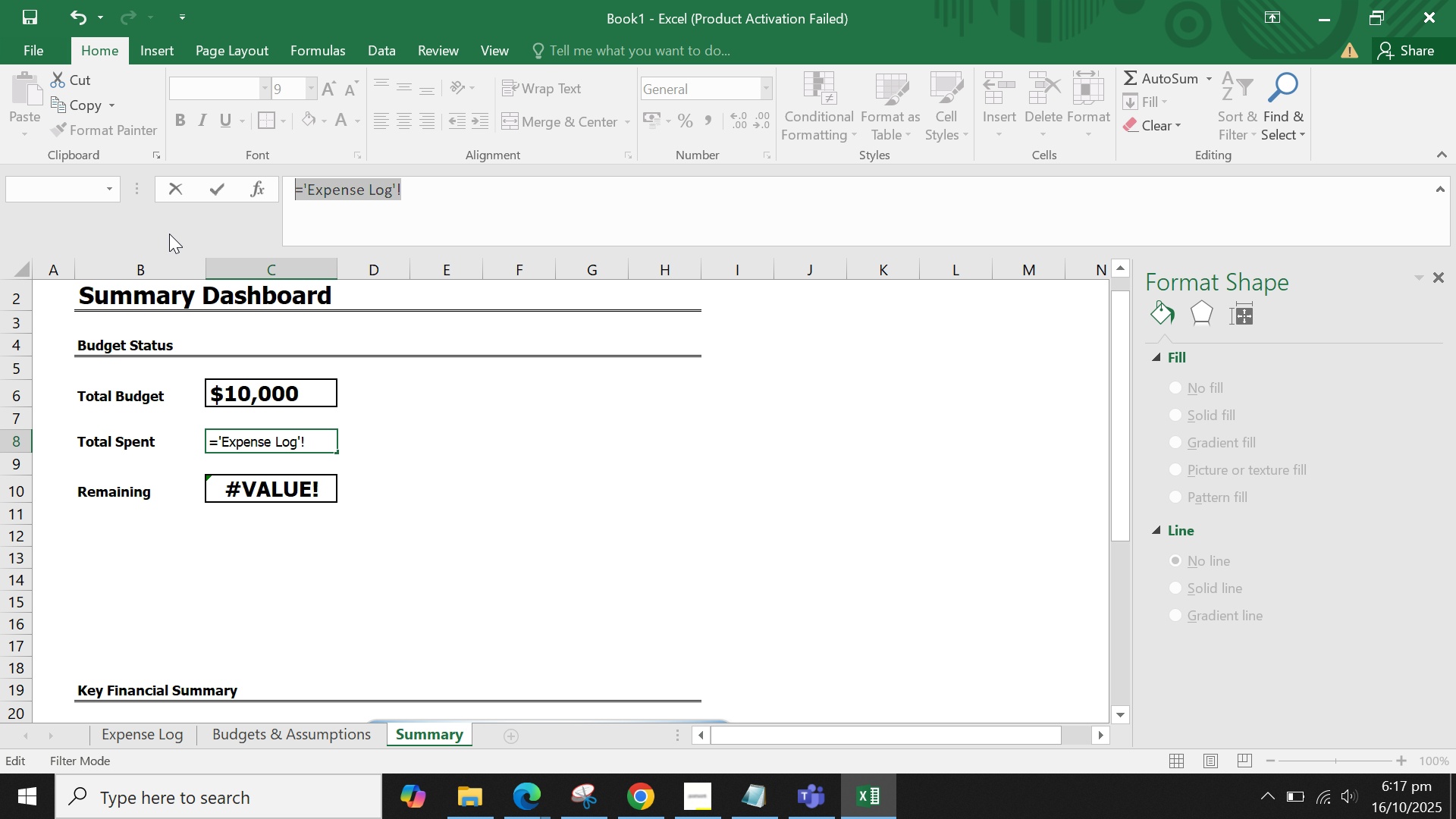 
key(Backspace)
 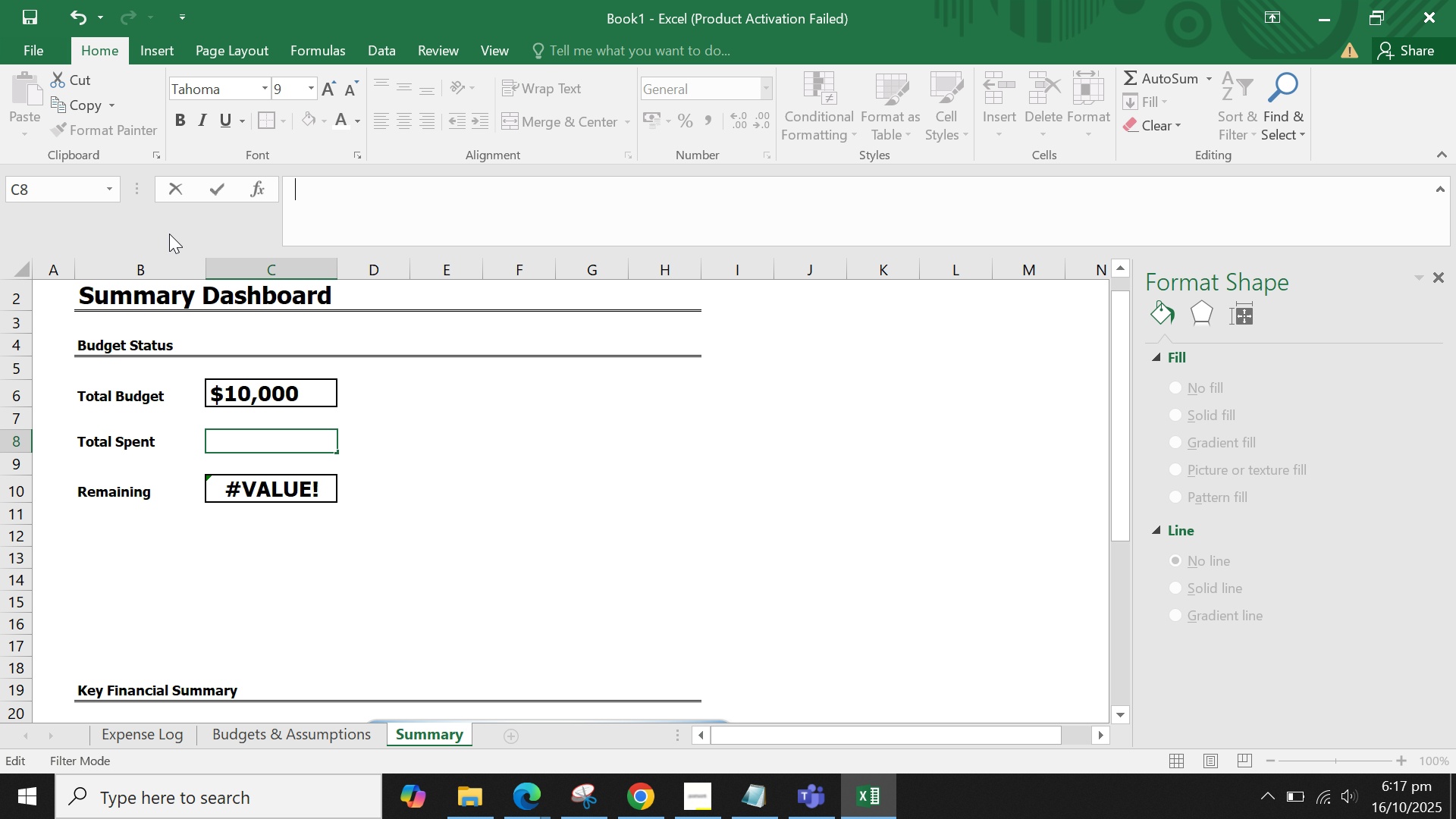 
key(Backspace)
 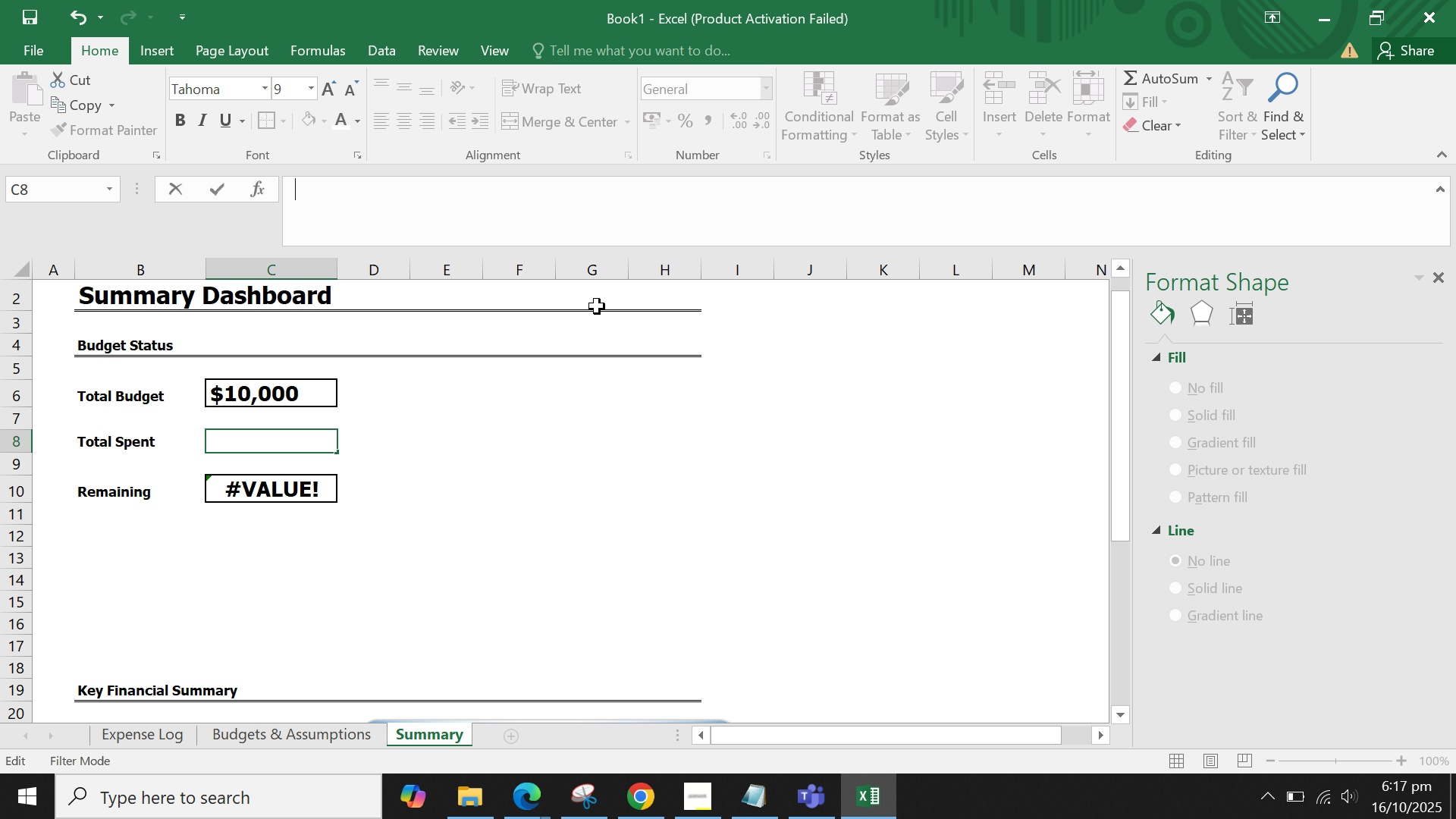 
scroll: coordinate [549, 489], scroll_direction: down, amount: 1.0
 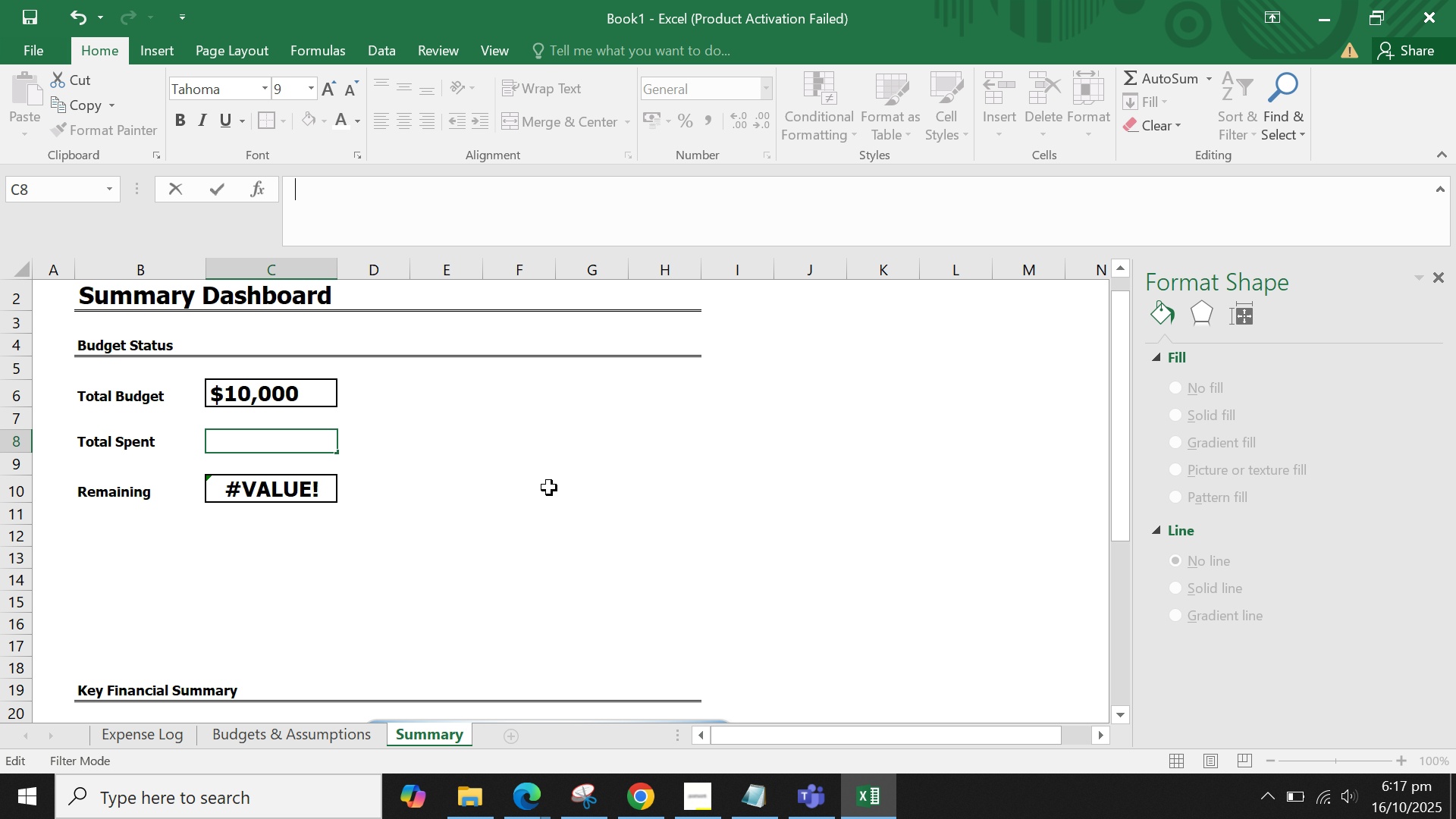 
left_click([548, 487])
 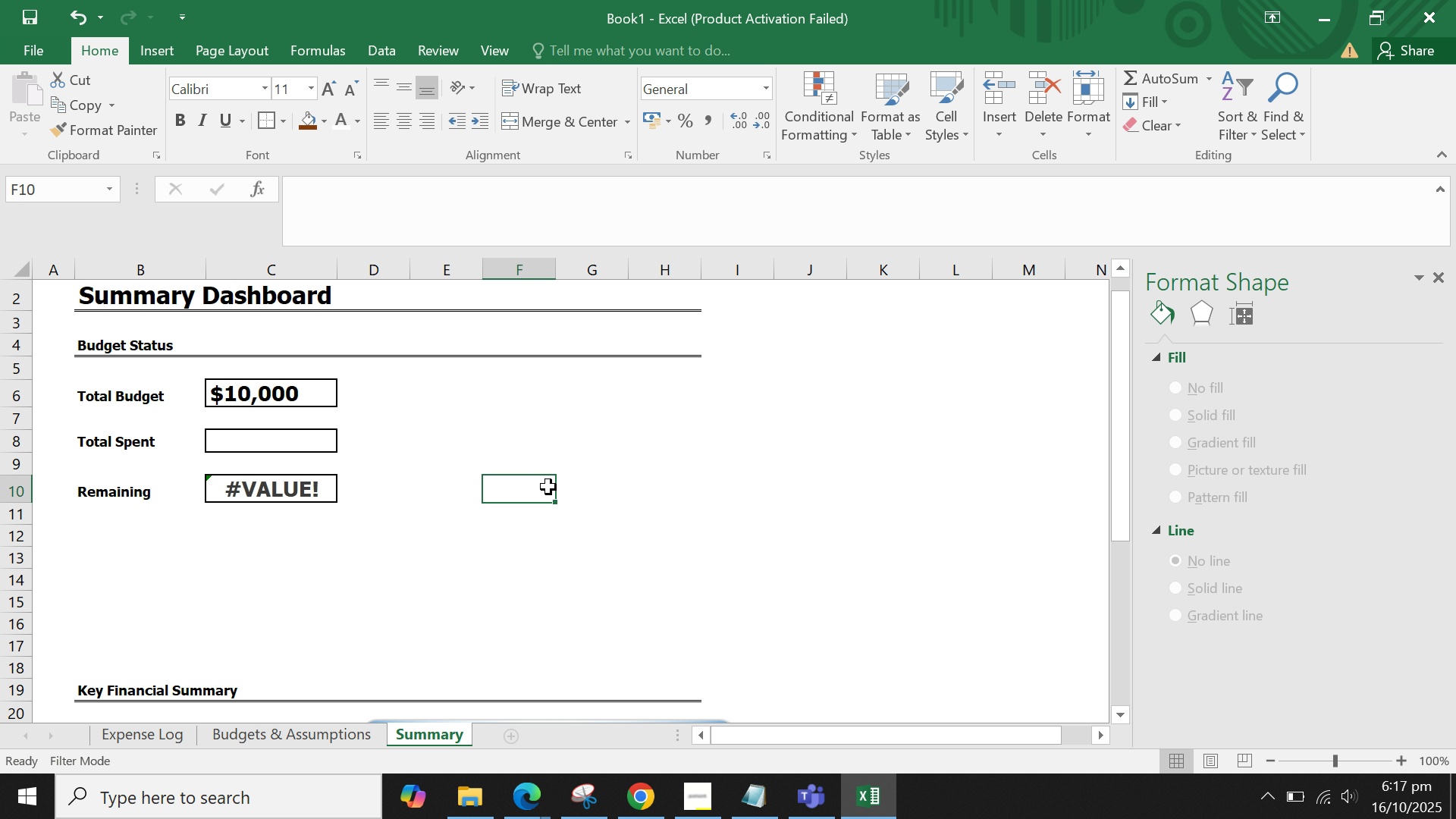 
scroll: coordinate [548, 487], scroll_direction: down, amount: 3.0
 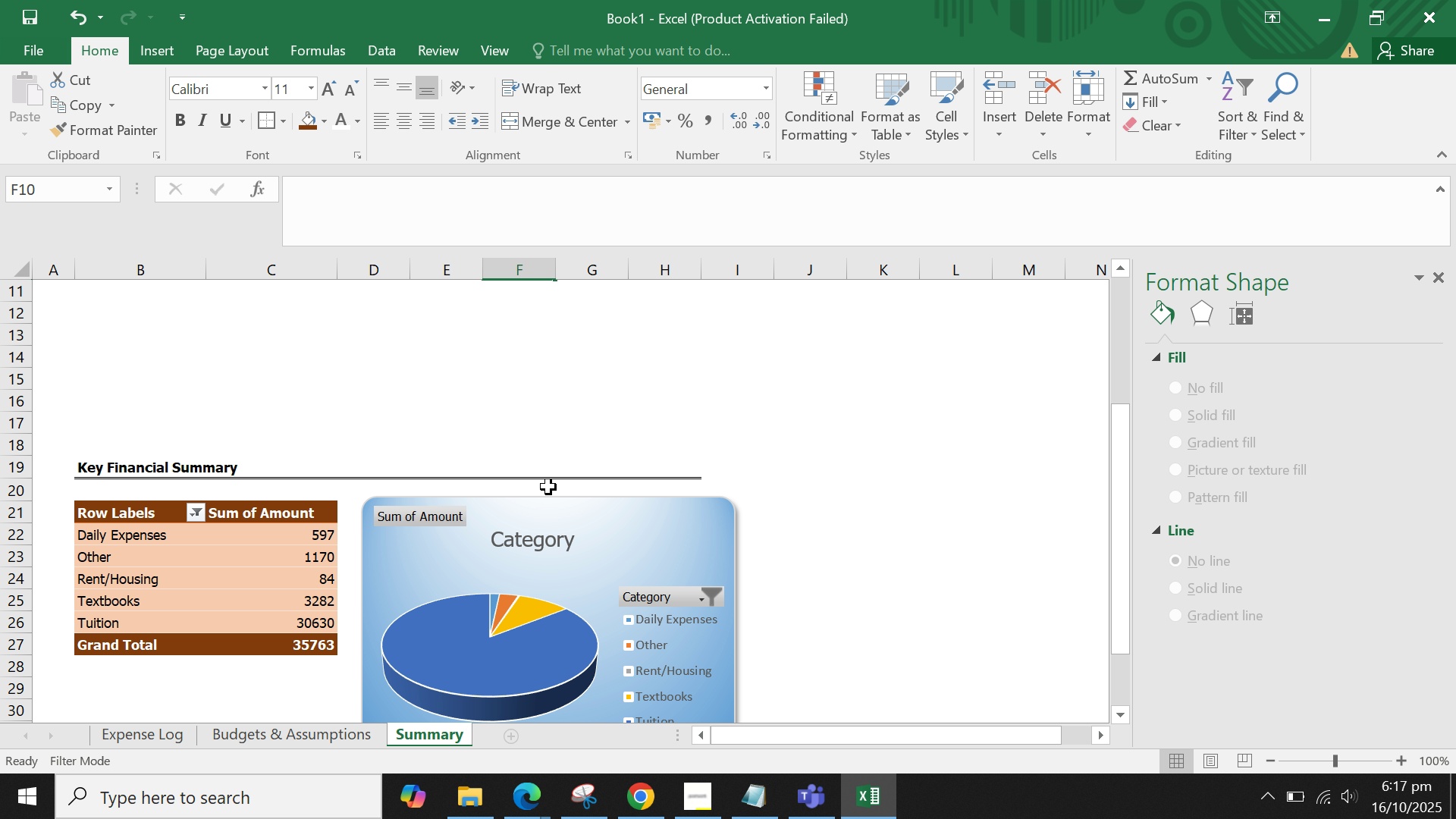 
scroll: coordinate [538, 453], scroll_direction: up, amount: 4.0
 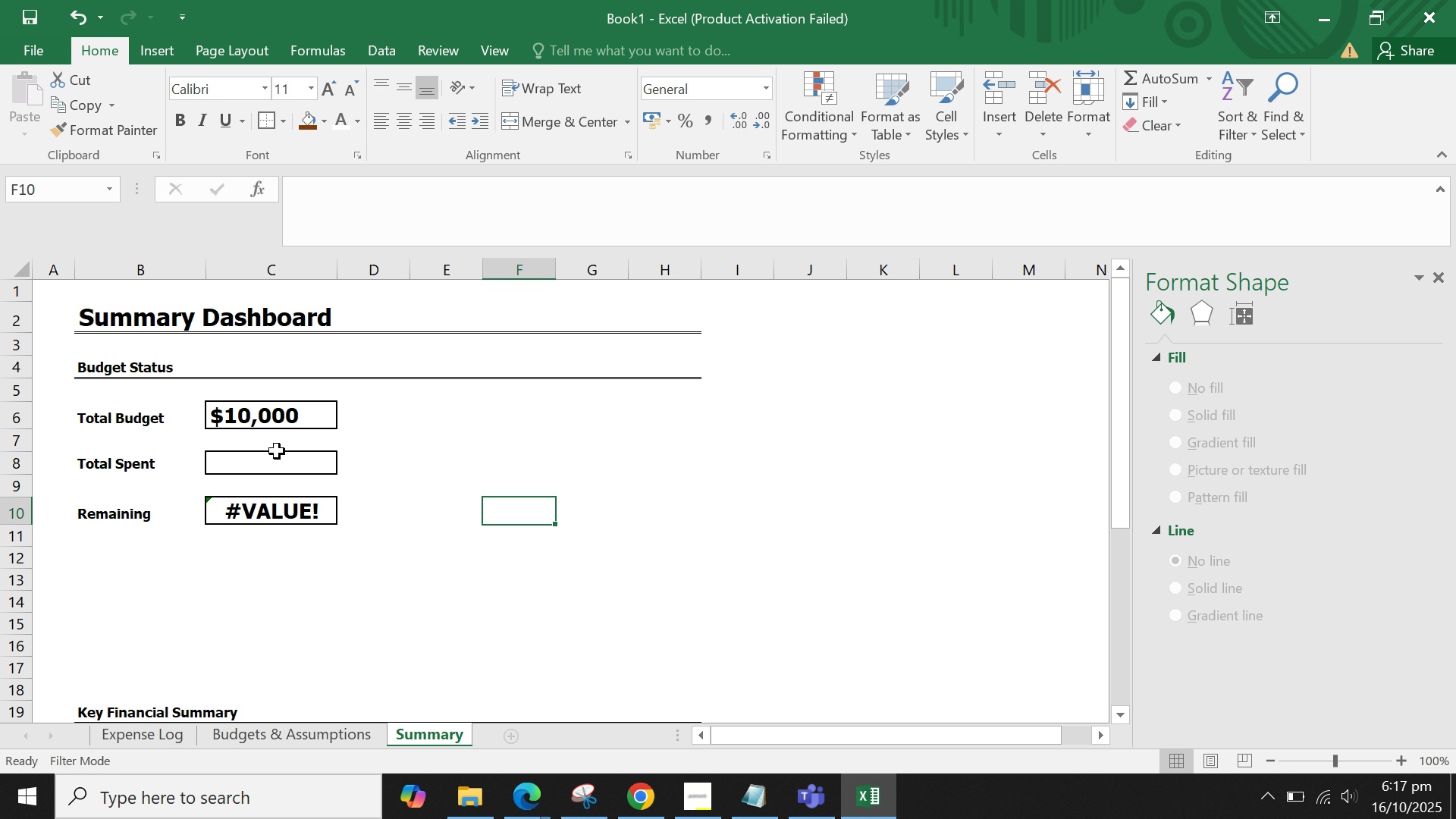 
left_click([276, 452])
 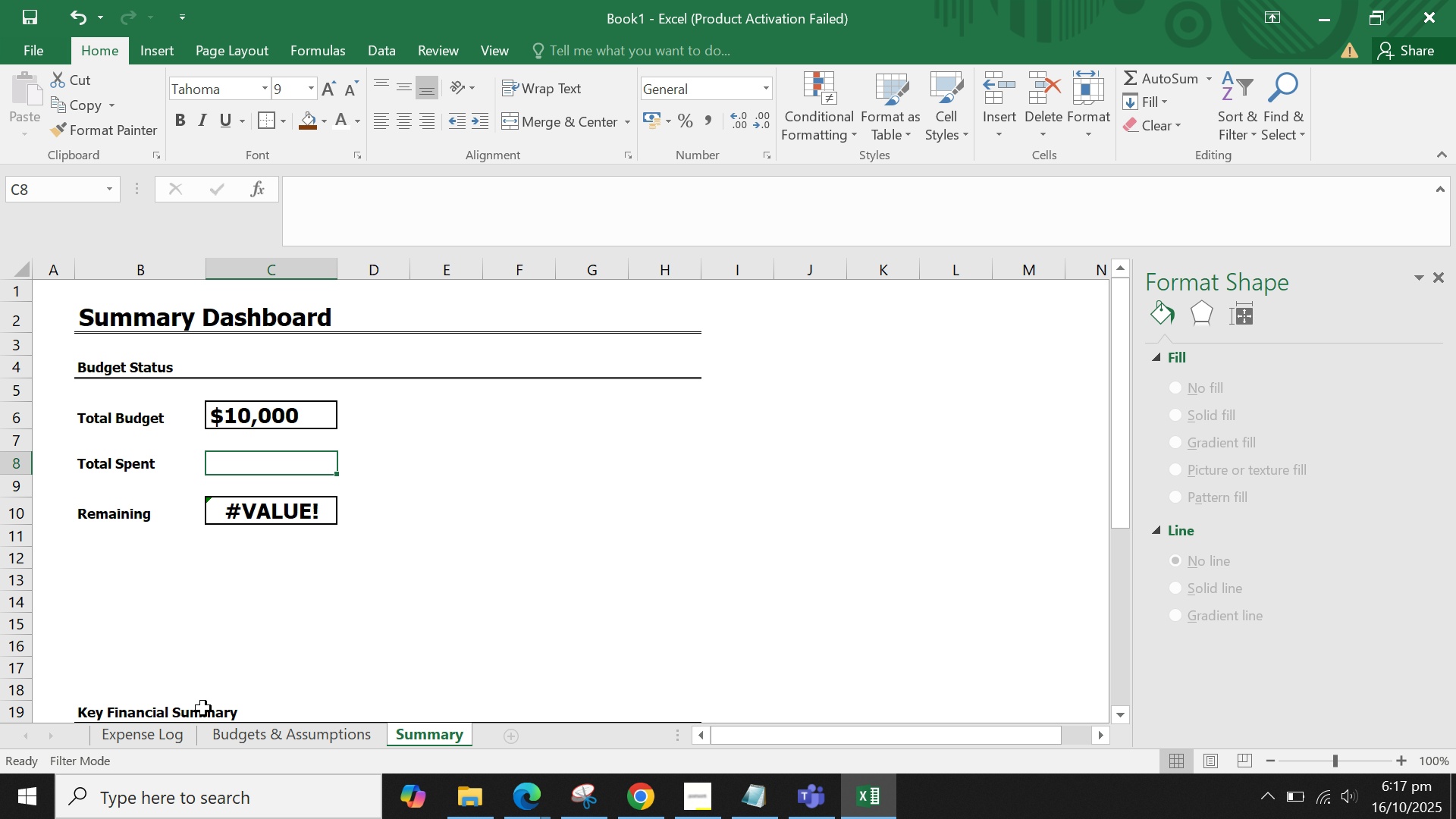 
scroll: coordinate [303, 633], scroll_direction: down, amount: 3.0
 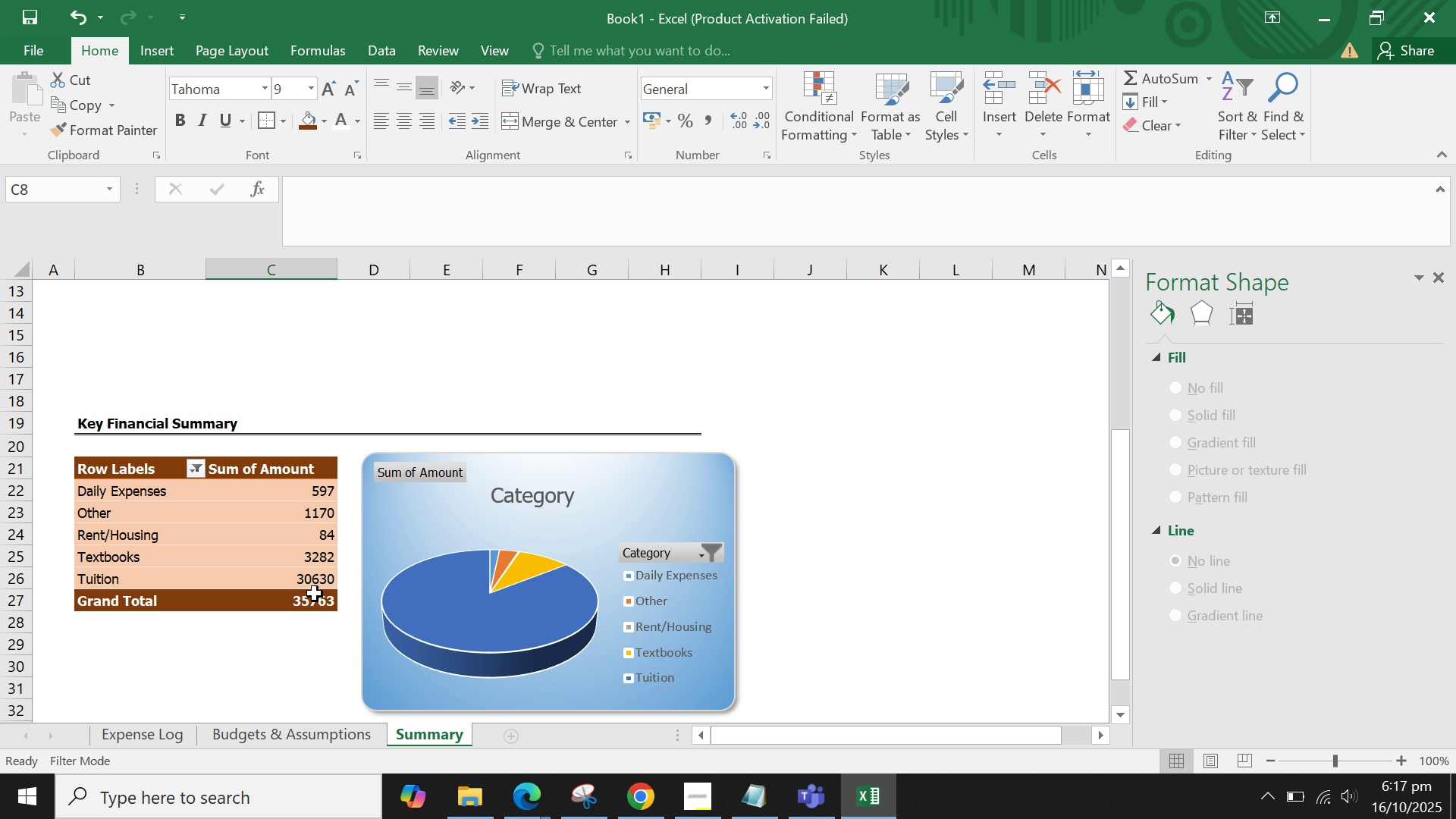 
scroll: coordinate [315, 587], scroll_direction: up, amount: 2.0
 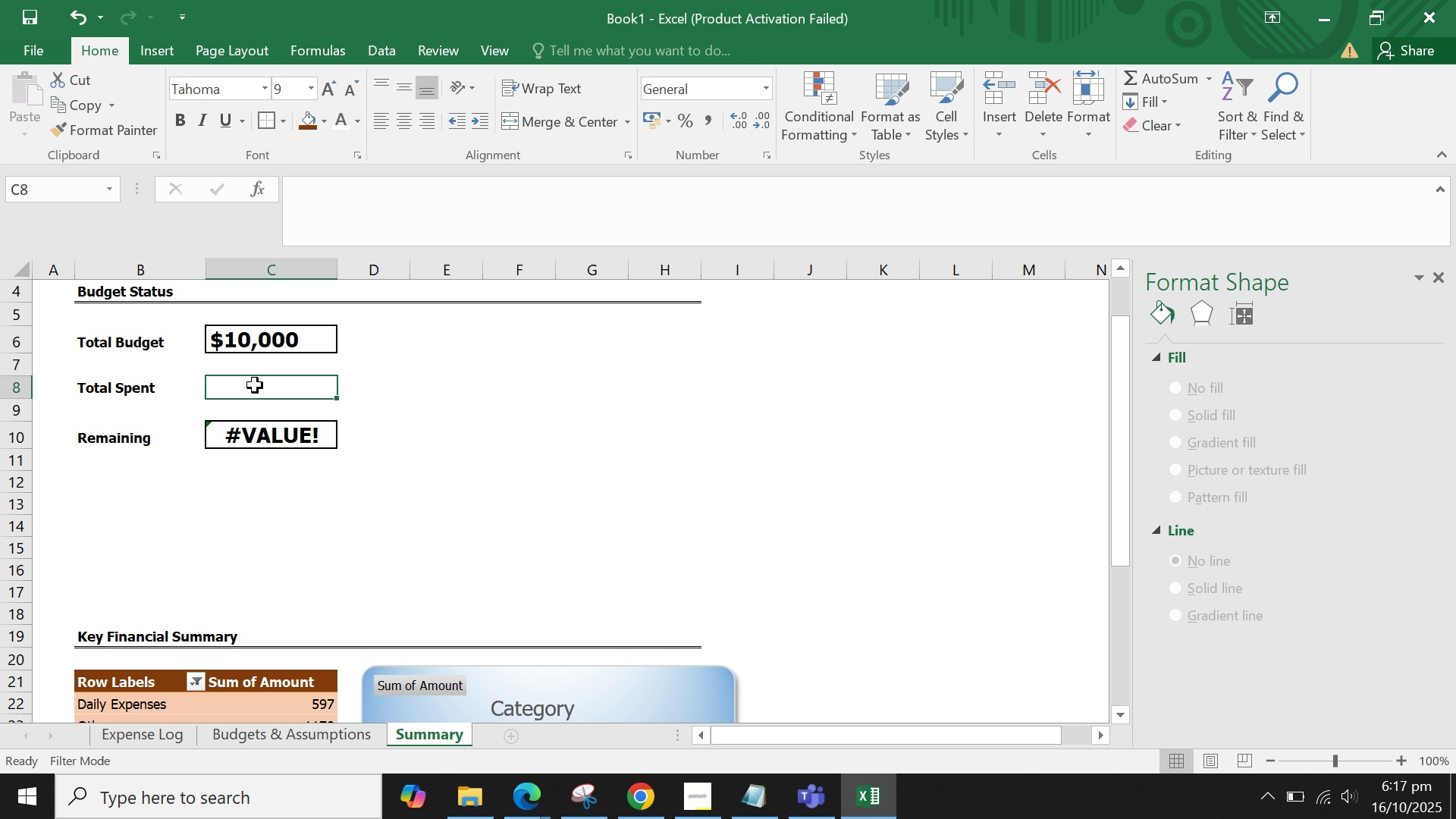 
left_click([255, 385])
 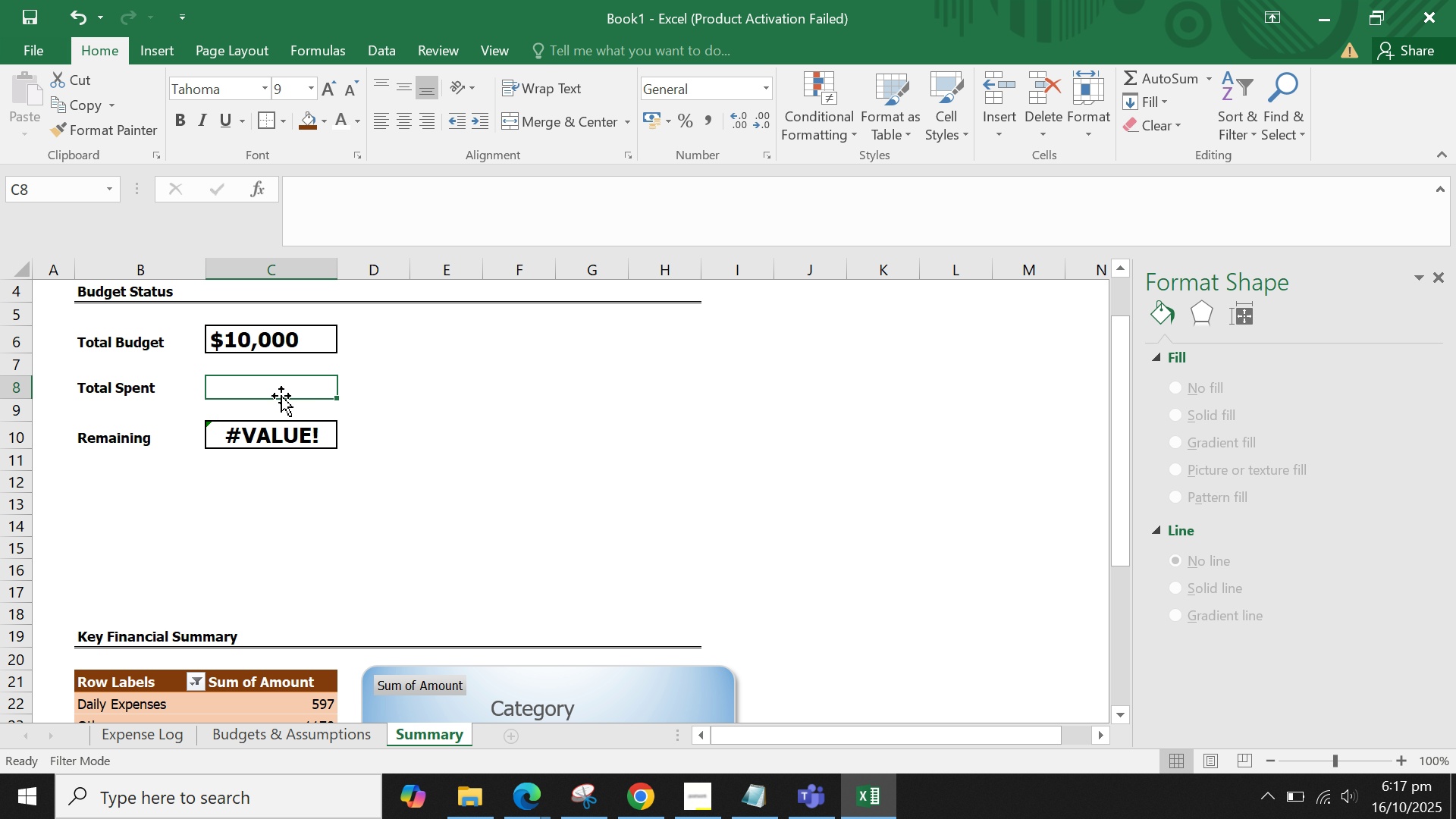 
left_click([282, 386])
 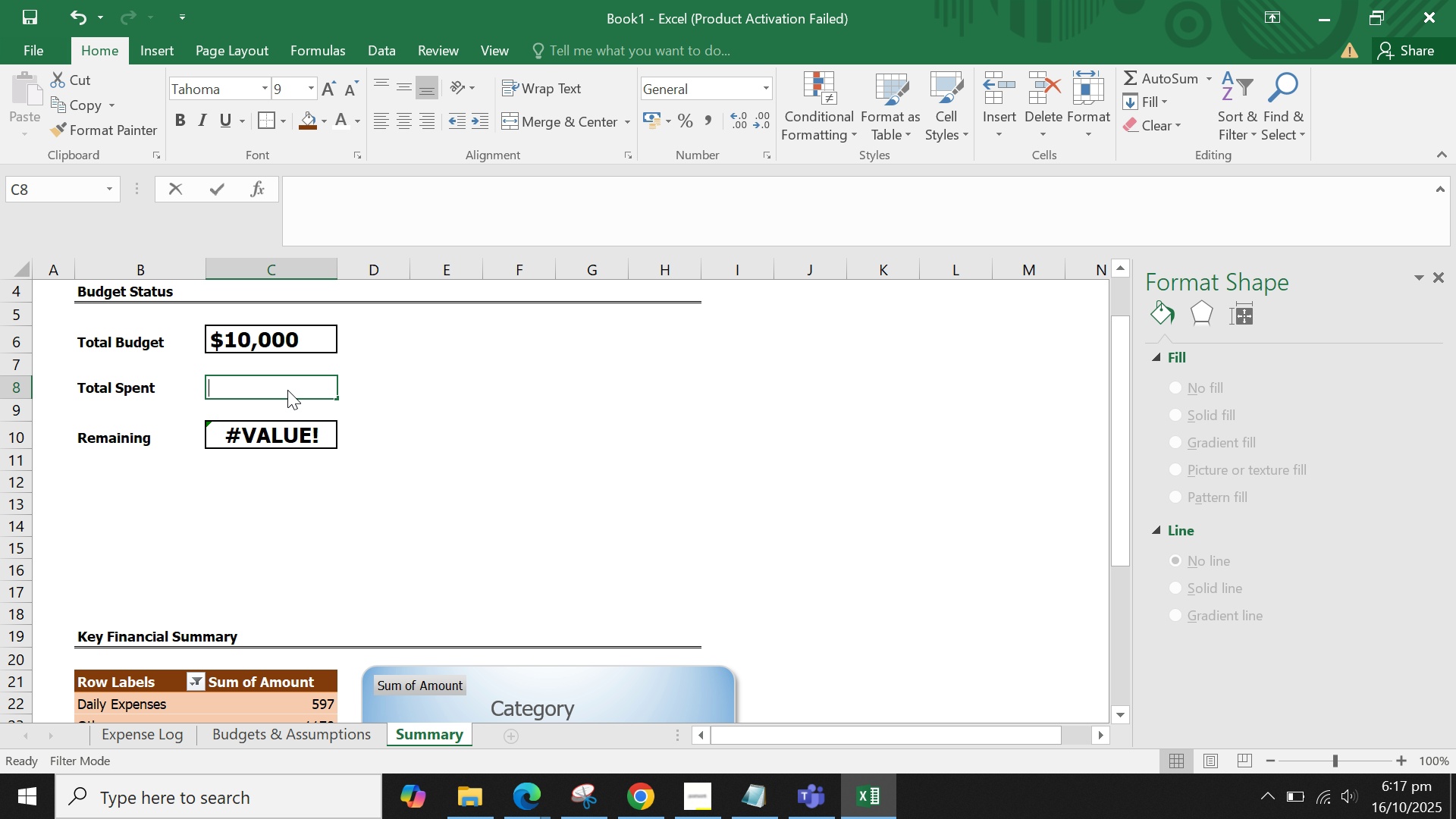 
key(Equal)
 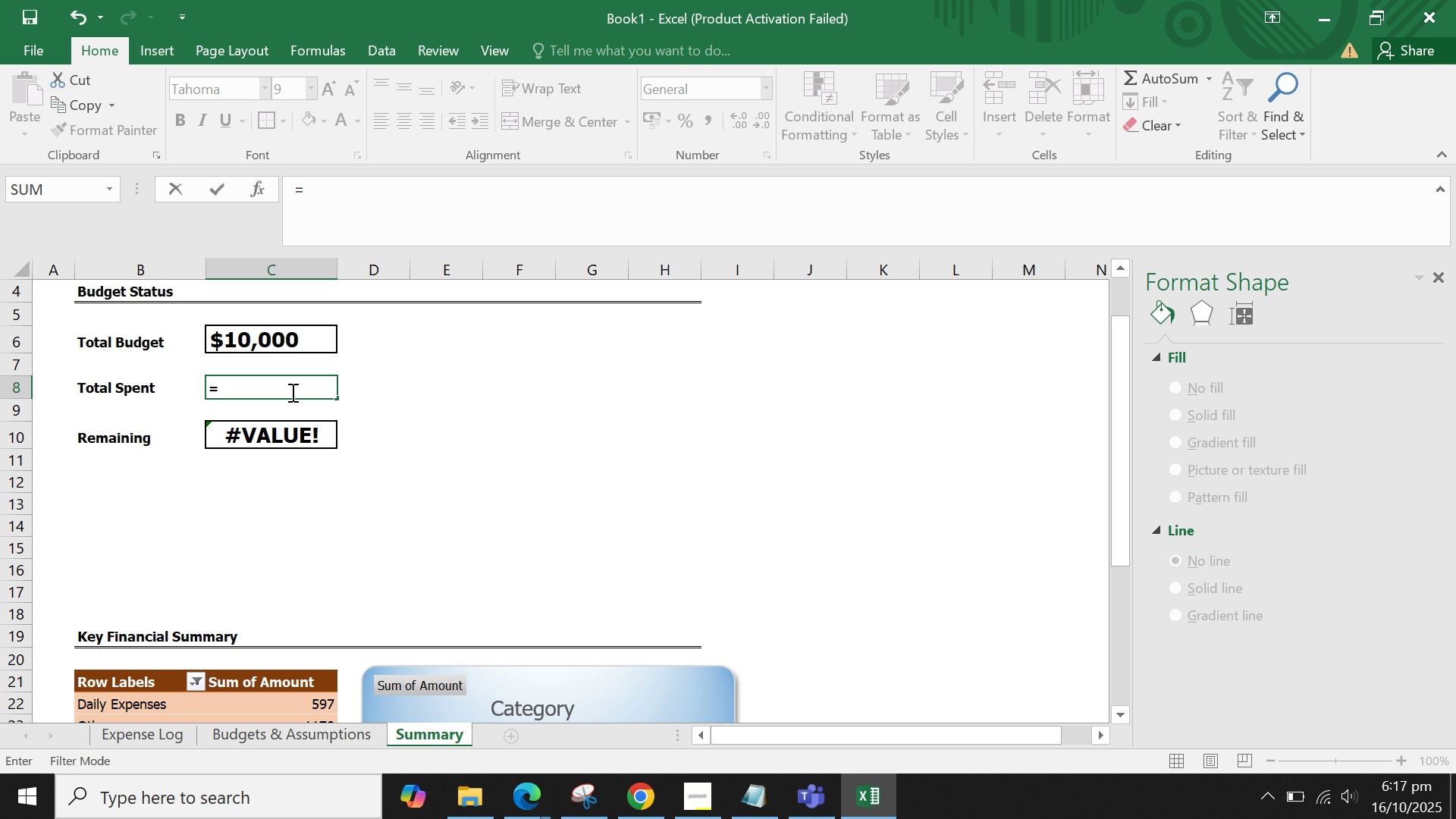 
scroll: coordinate [353, 456], scroll_direction: down, amount: 1.0
 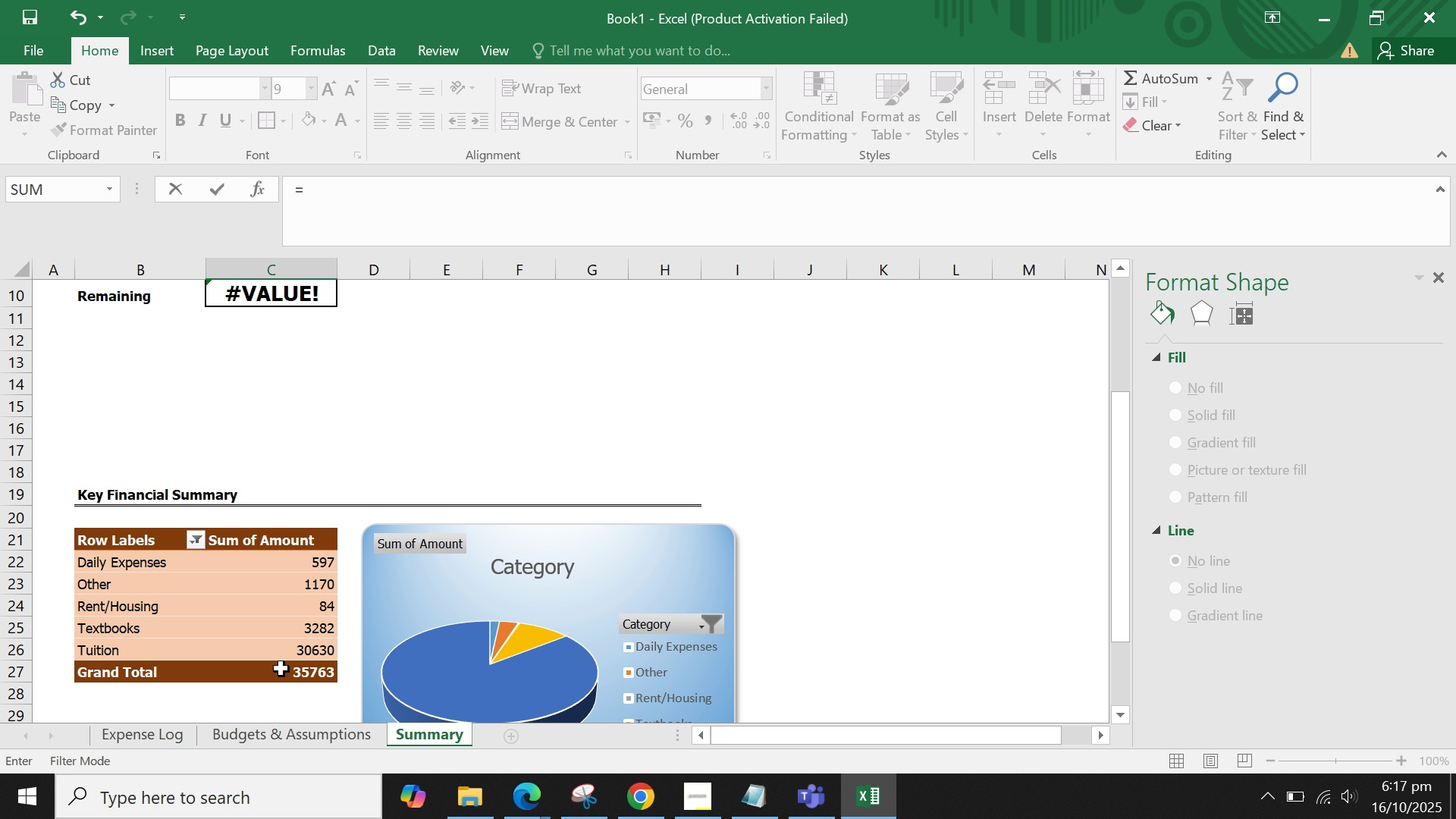 
left_click([281, 669])
 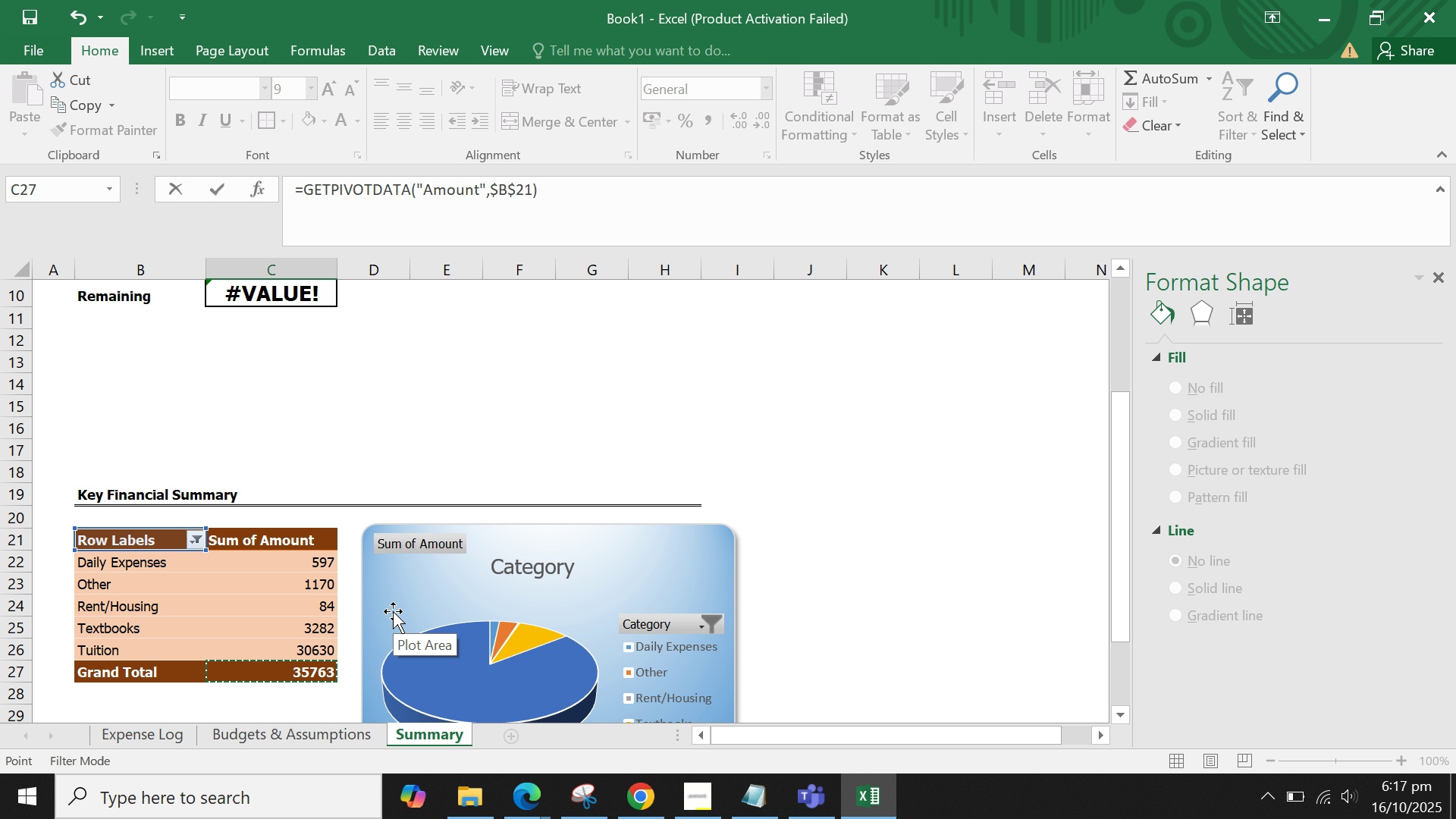 
key(Enter)
 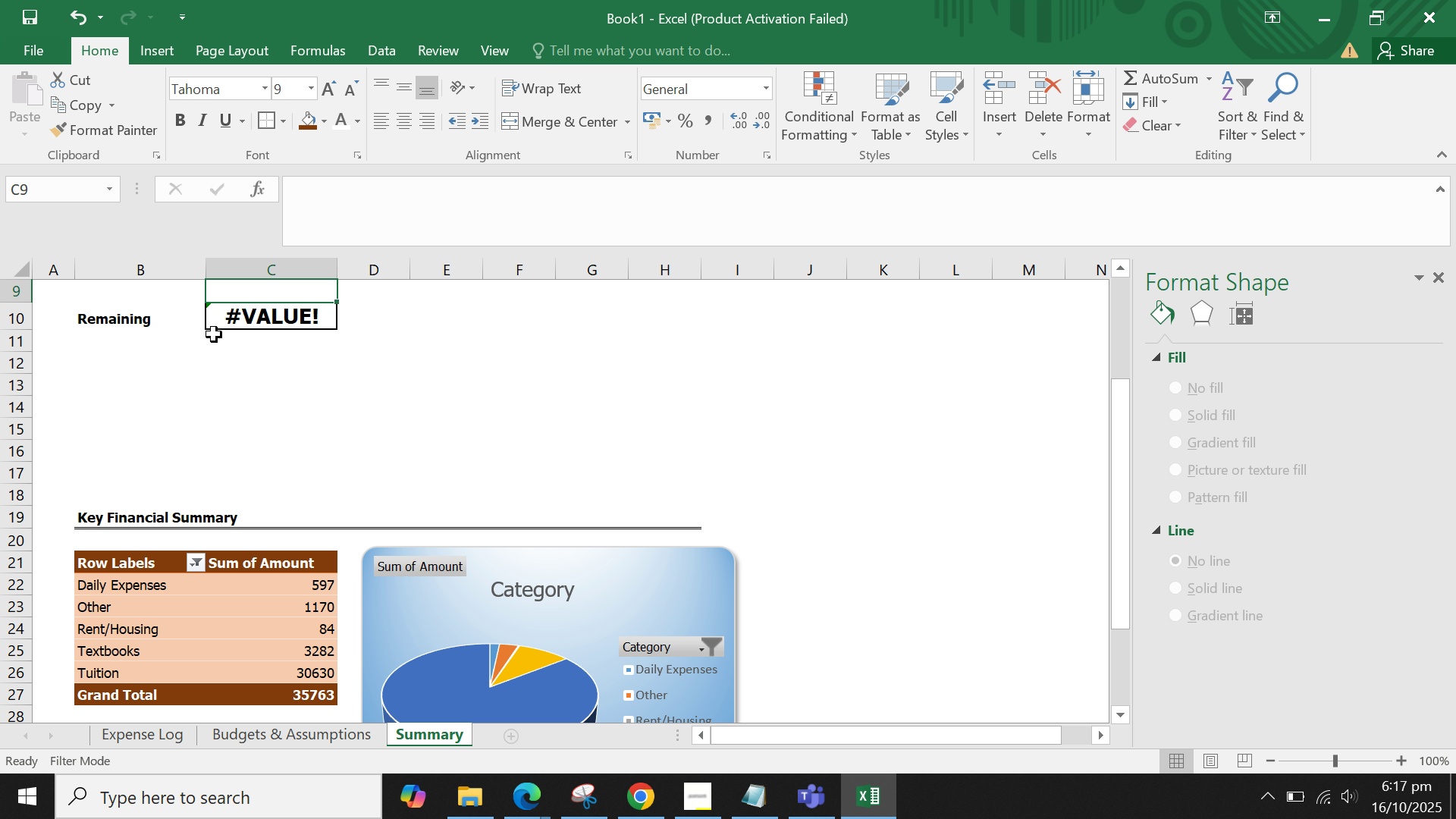 
scroll: coordinate [290, 384], scroll_direction: up, amount: 1.0
 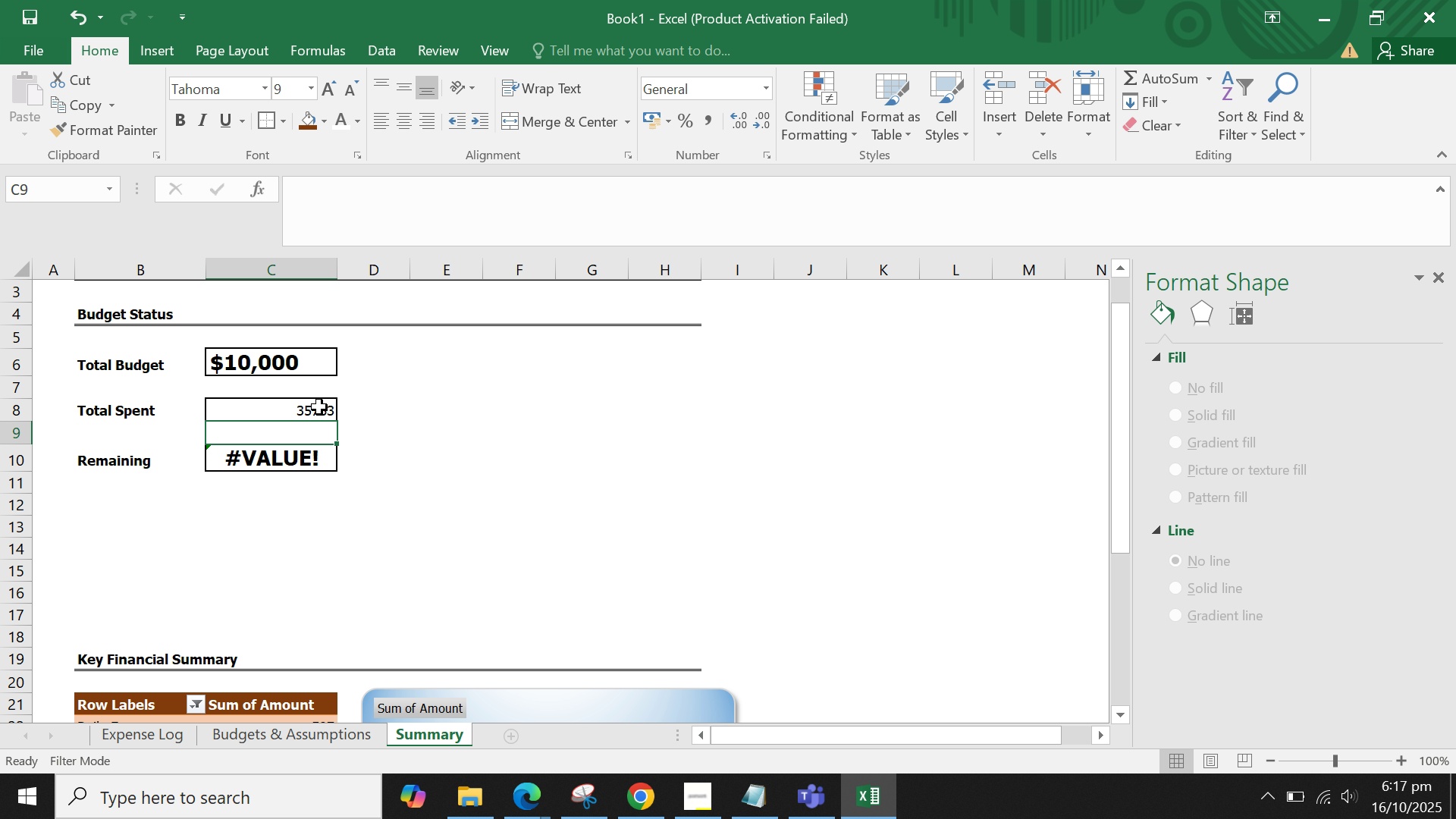 
left_click([316, 407])
 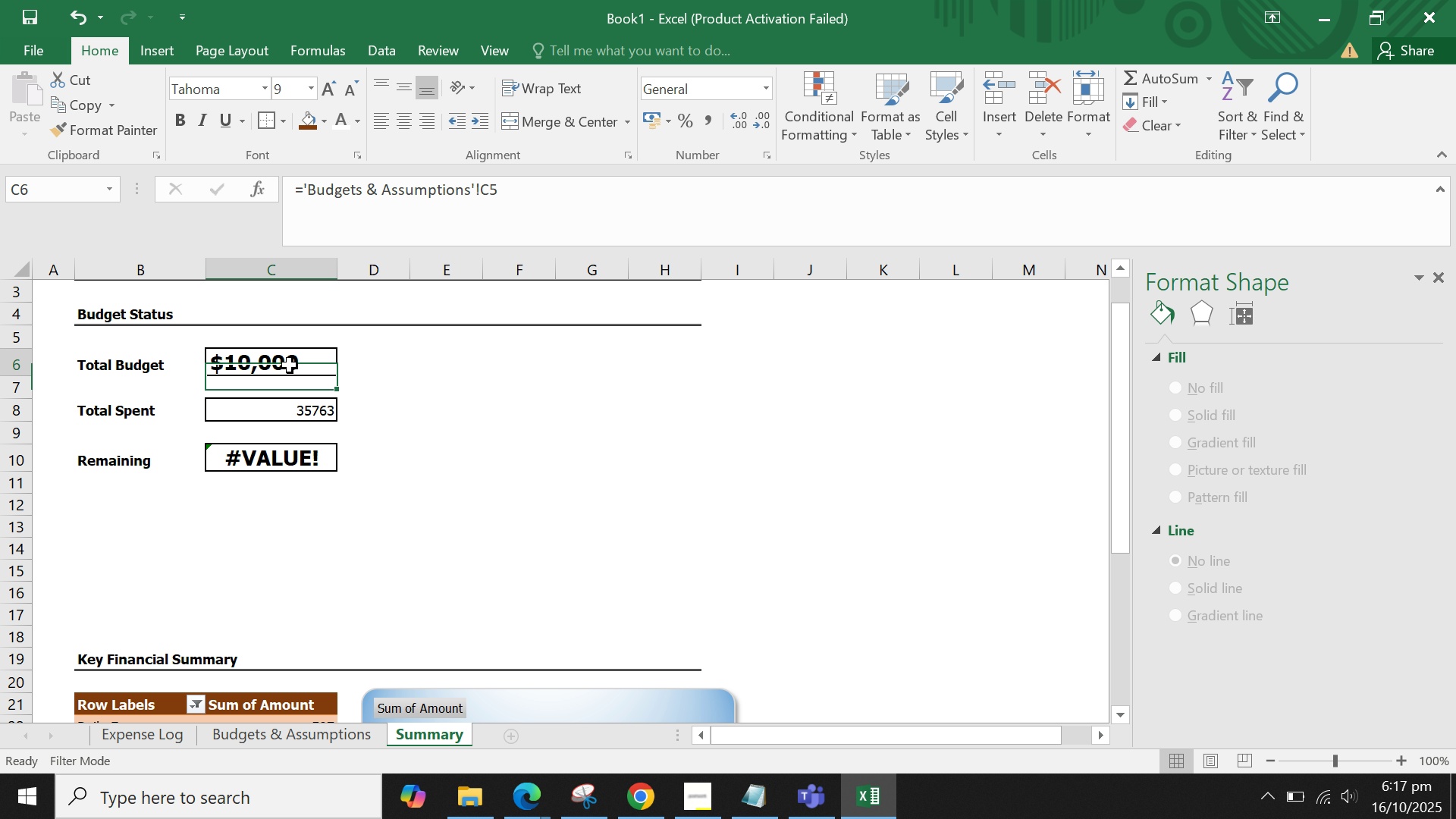 
left_click([290, 366])
 